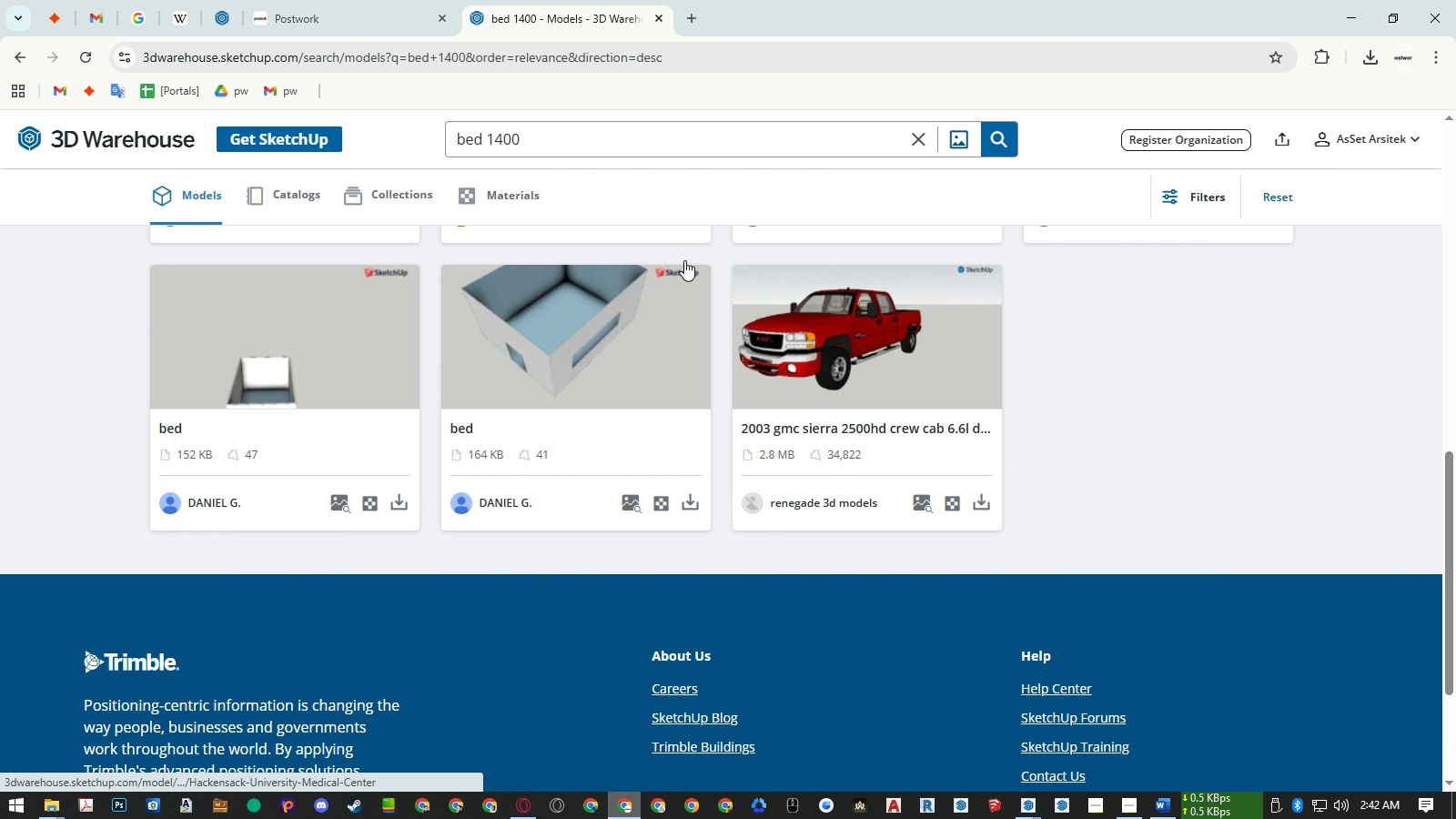 
scroll: coordinate [683, 261], scroll_direction: up, amount: 9.0
 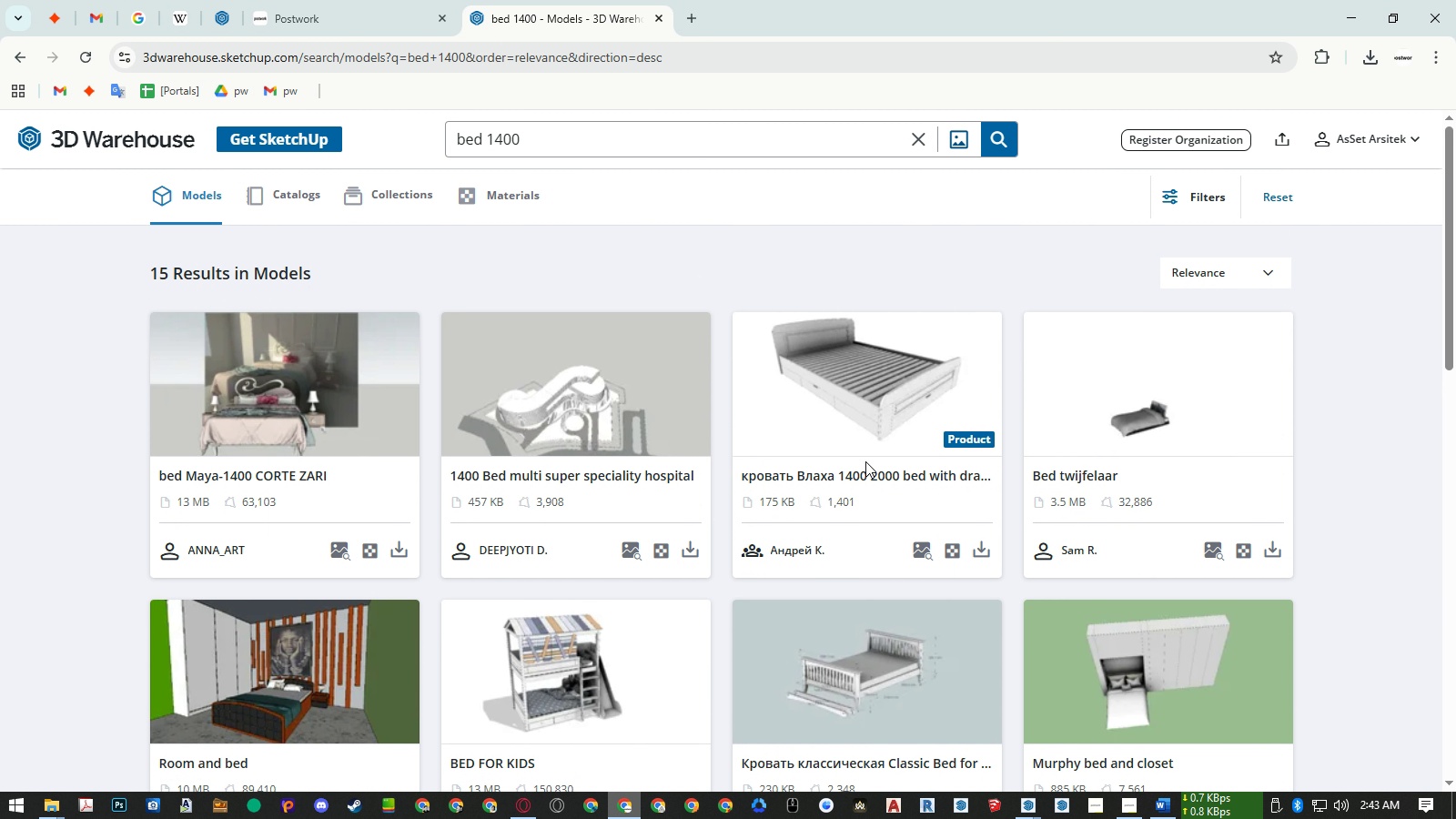 
middle_click([864, 471])
 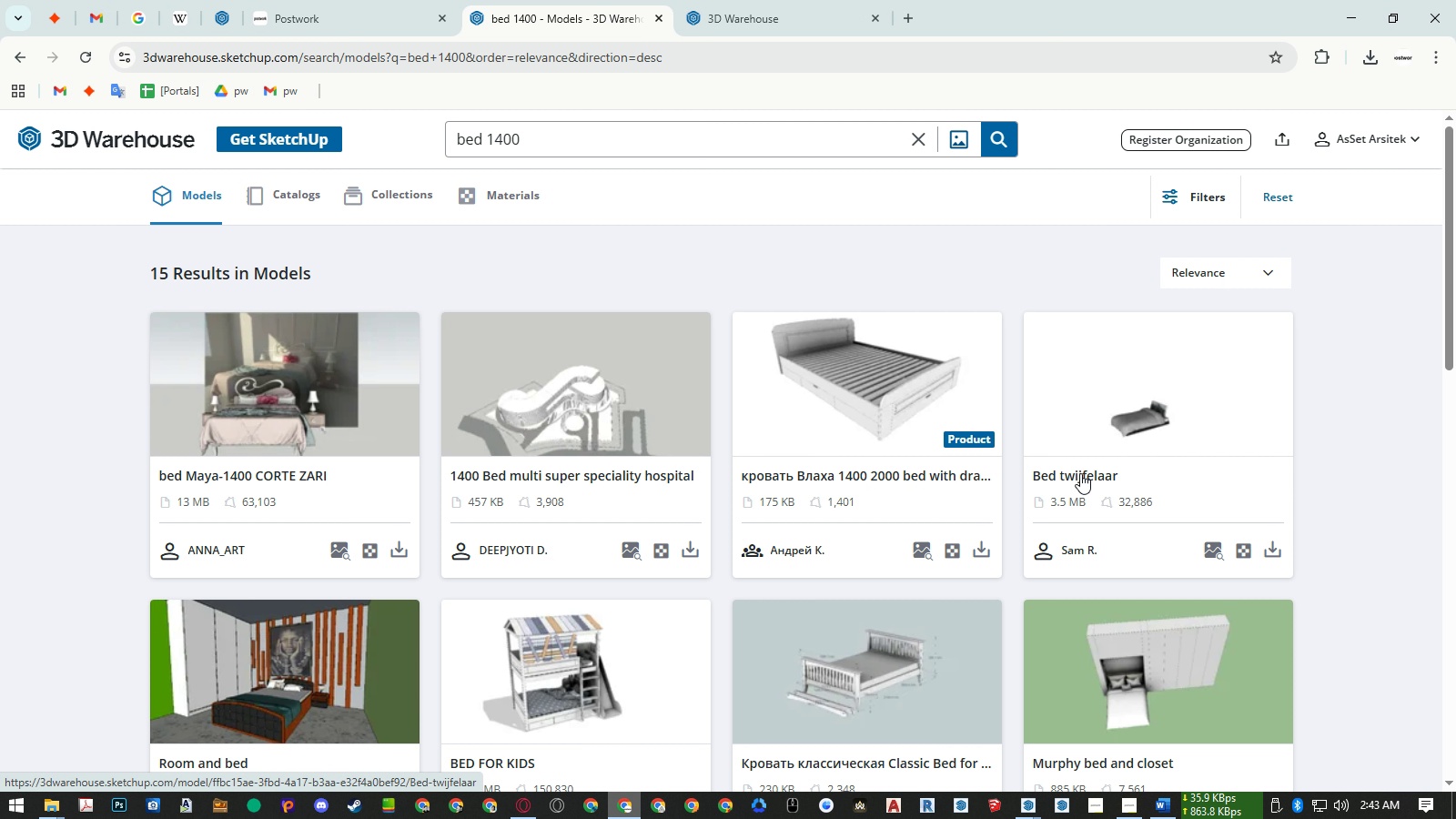 
middle_click([1080, 473])
 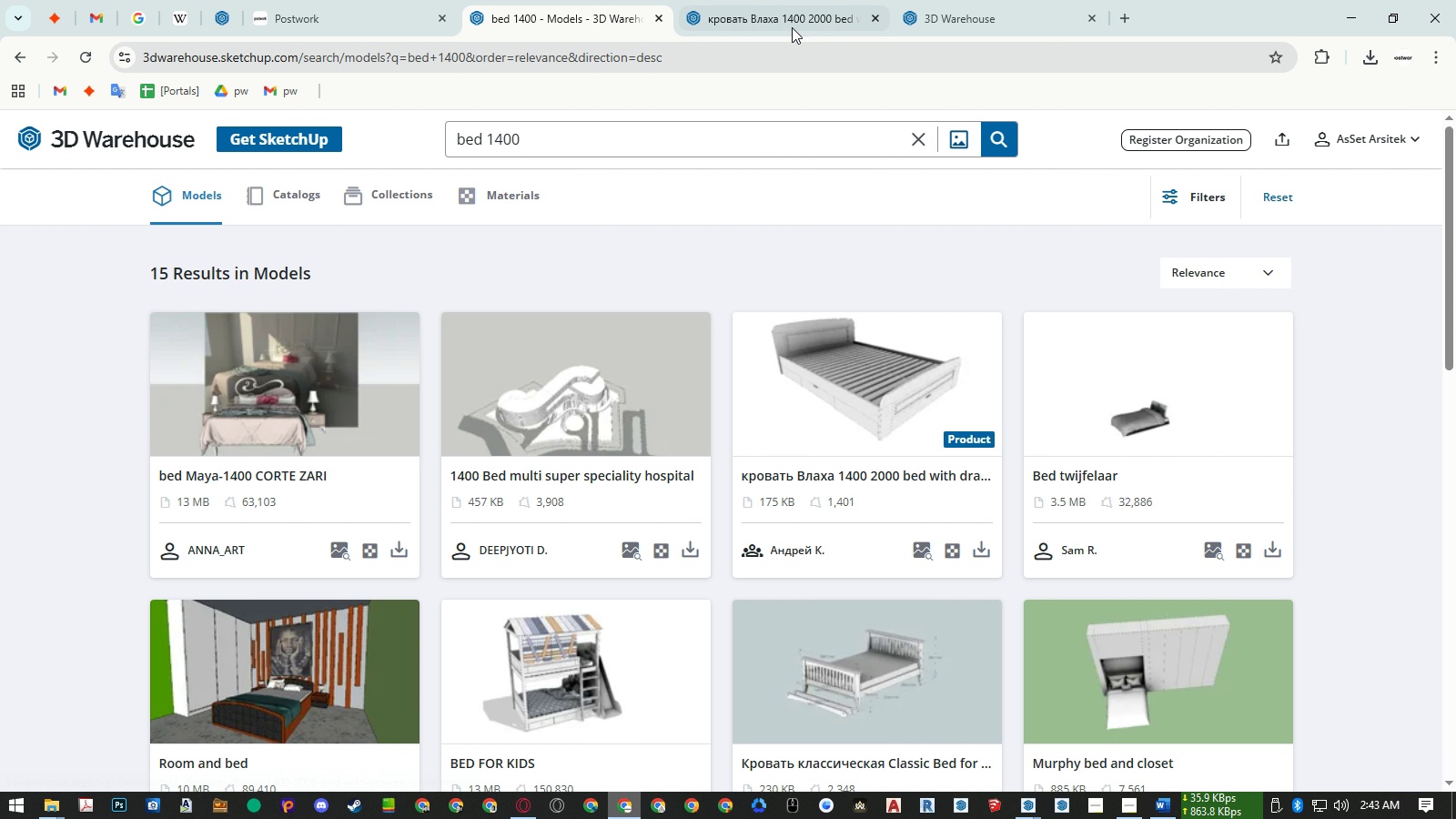 
left_click([790, 24])
 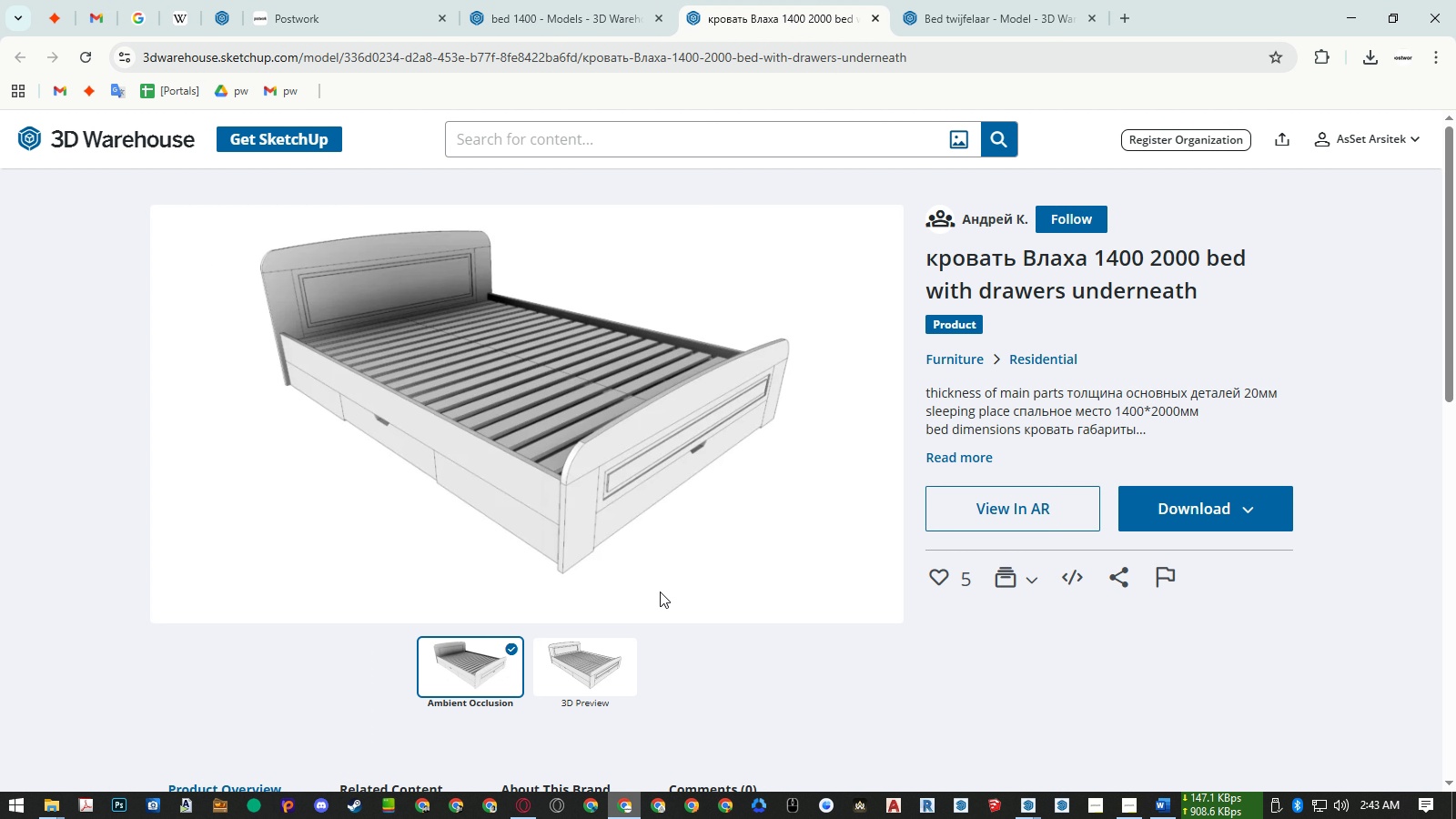 
left_click([590, 658])
 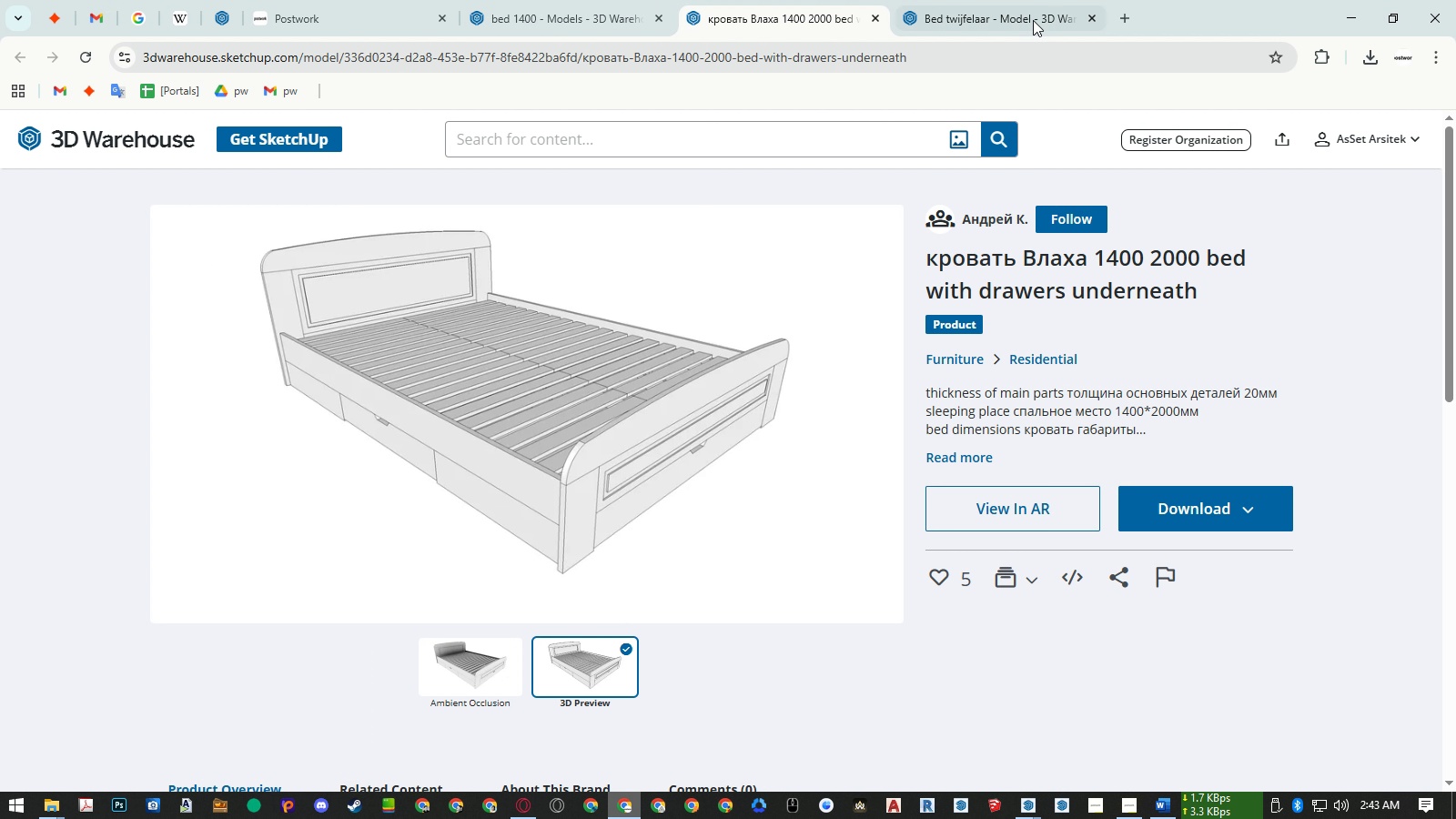 
left_click([1030, 14])
 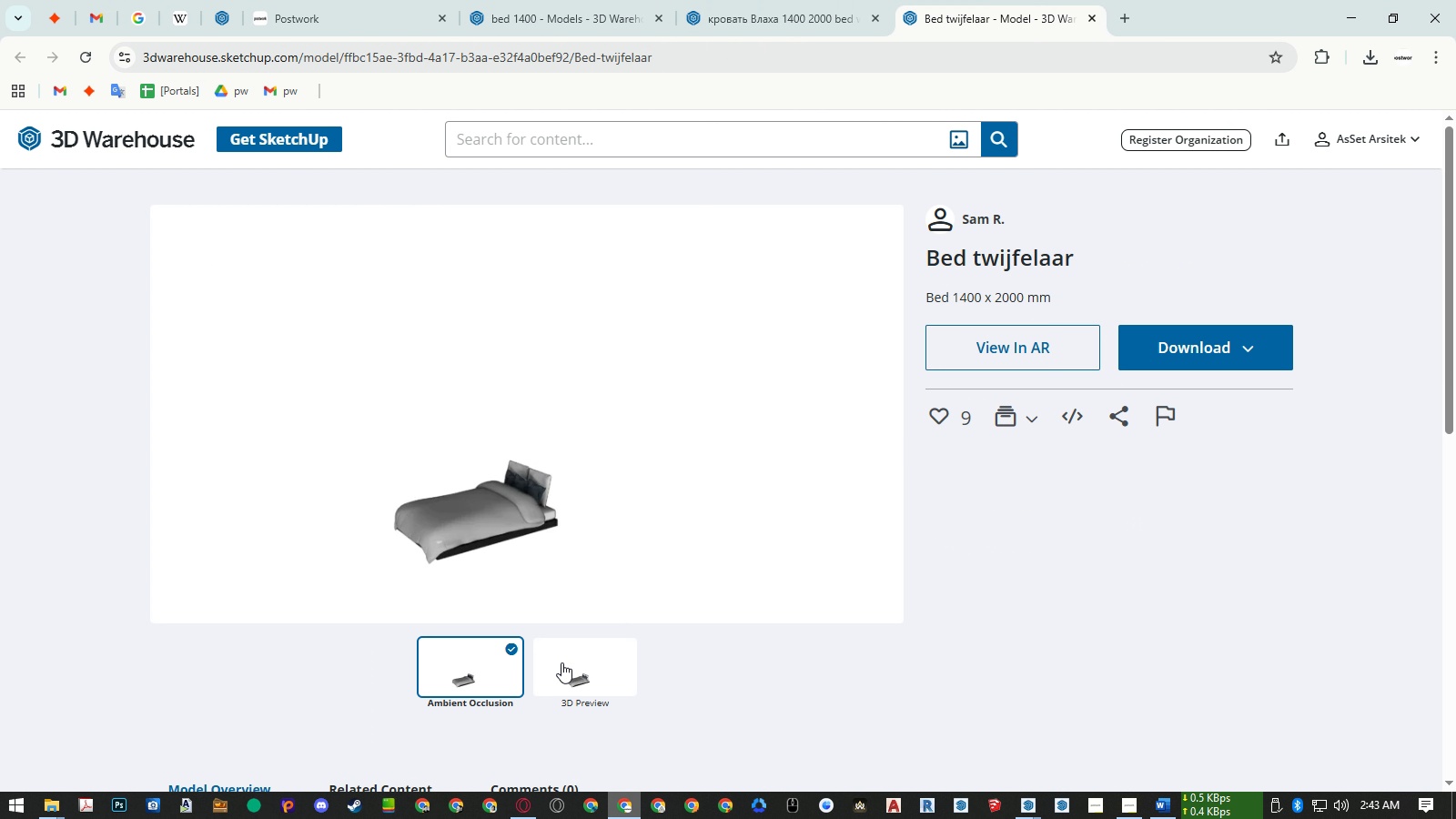 
left_click([561, 662])
 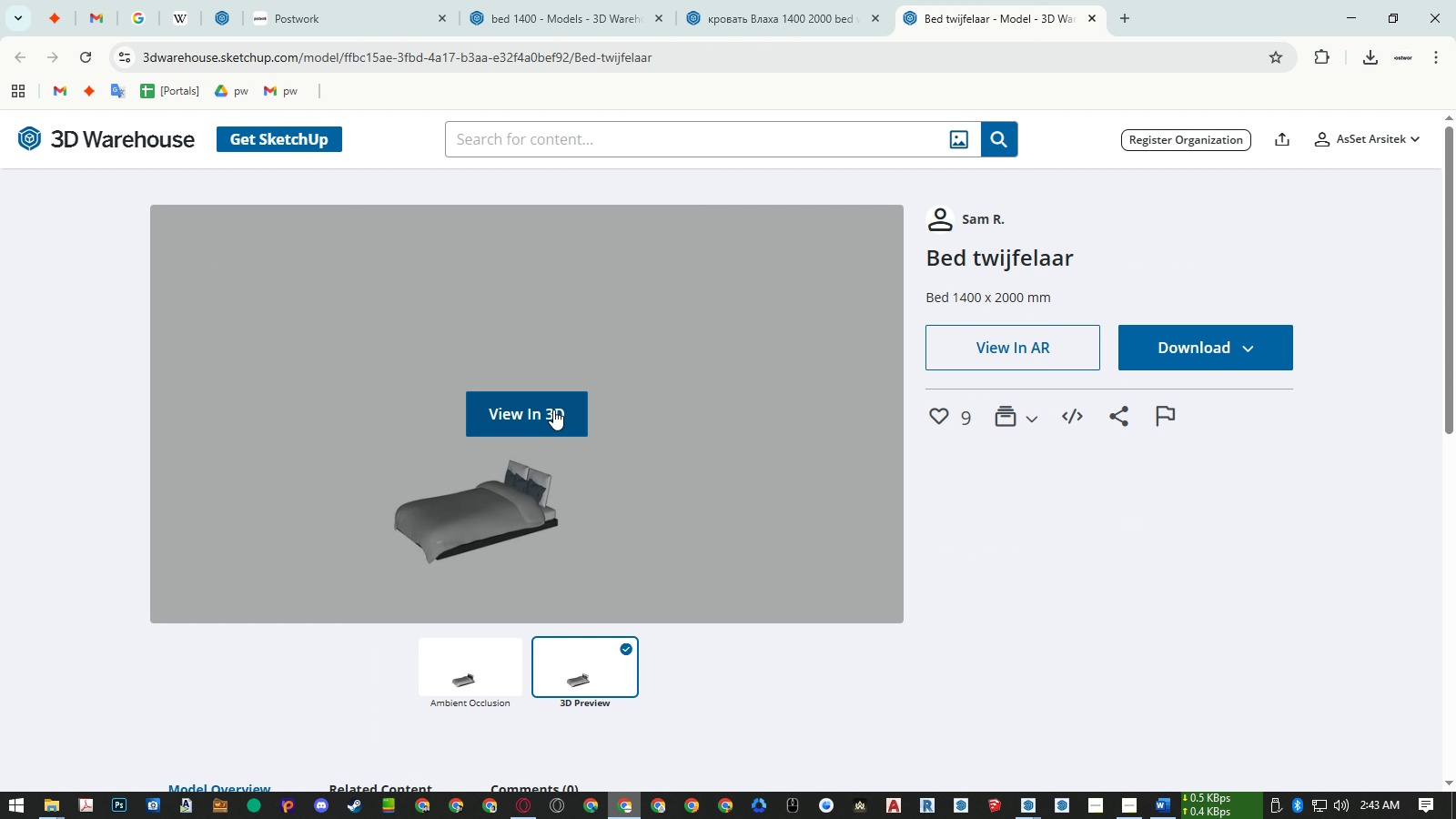 
left_click([553, 410])
 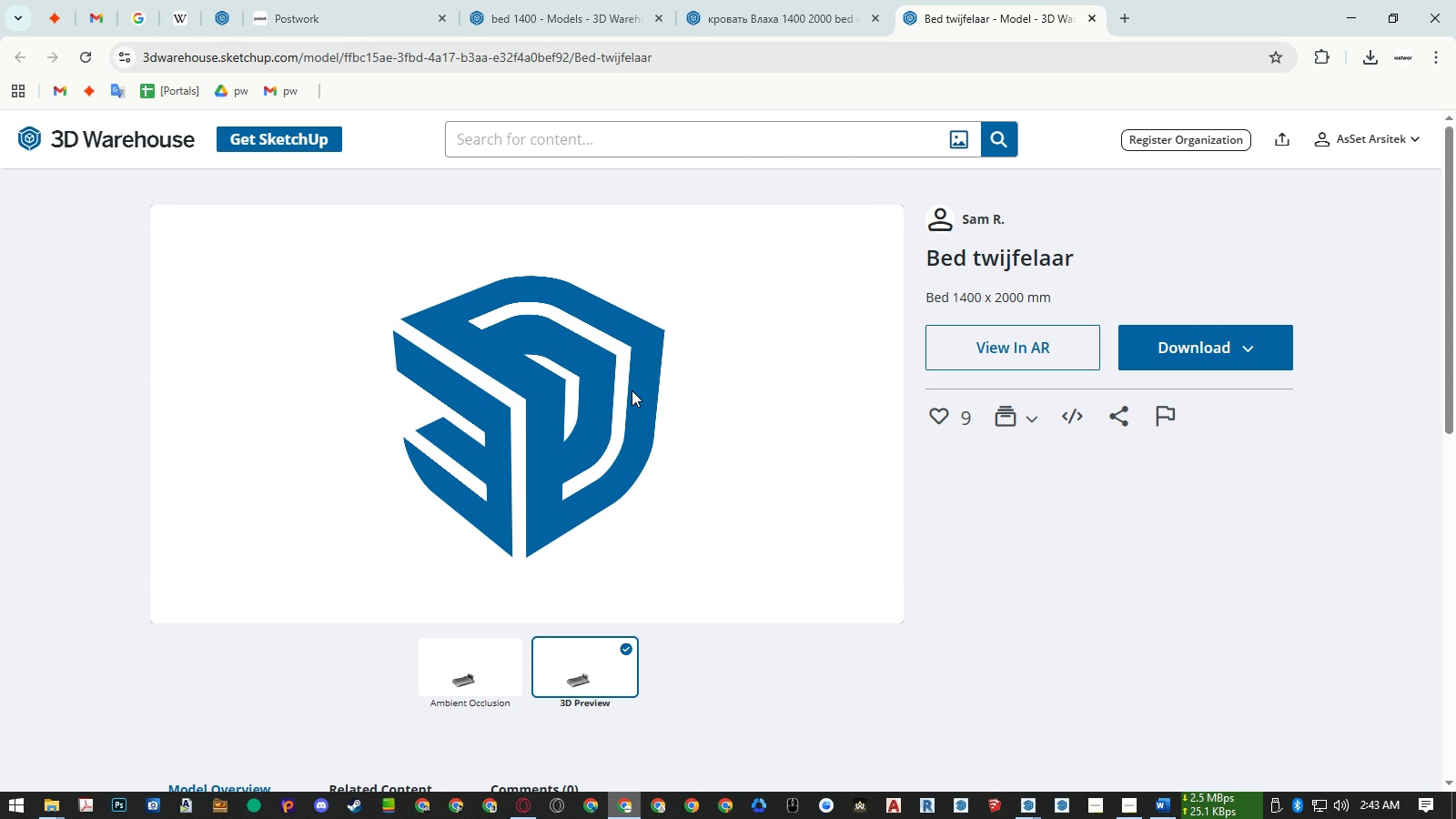 
wait(12.5)
 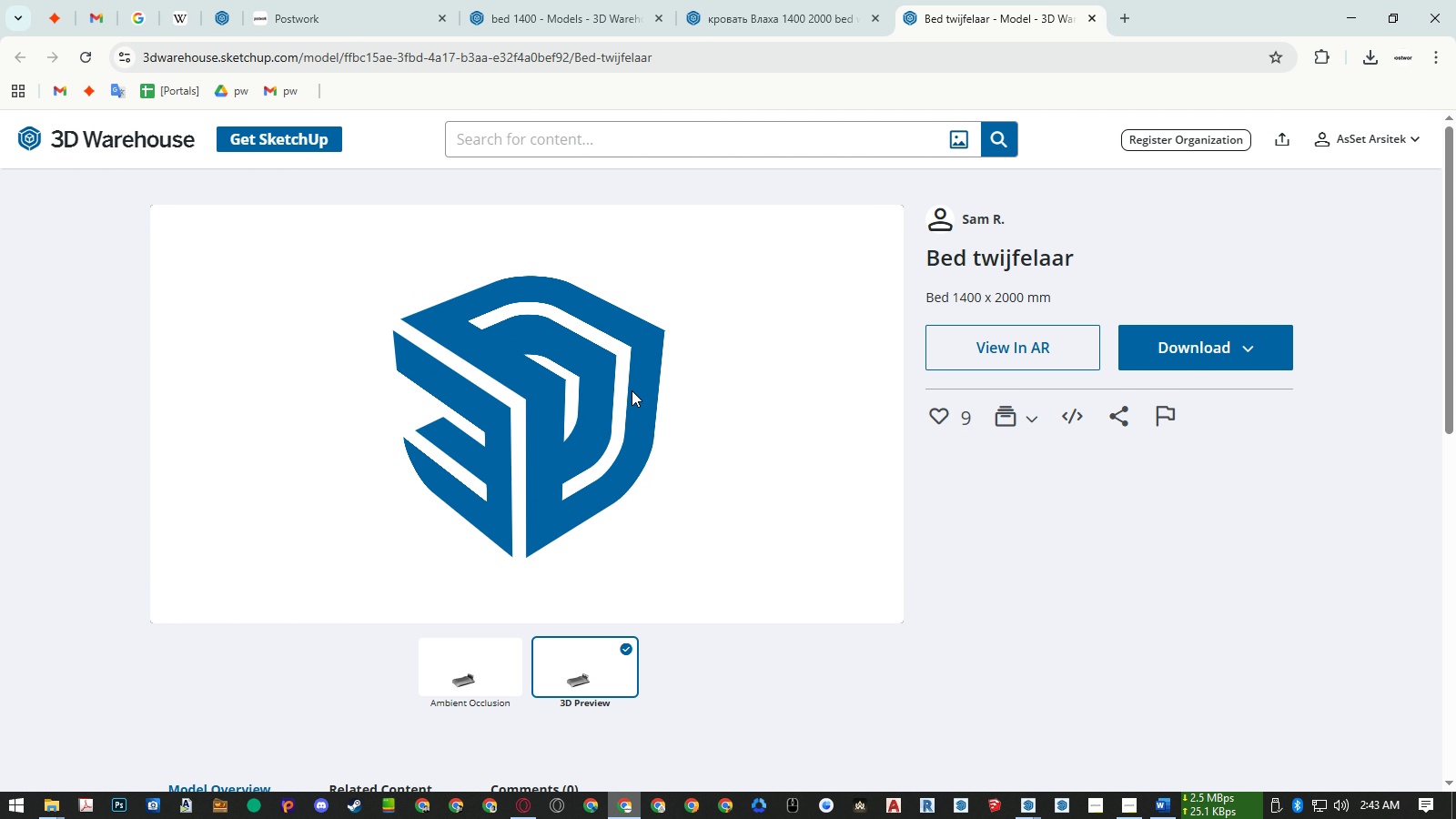 
left_click_drag(start_coordinate=[499, 524], to_coordinate=[612, 592])
 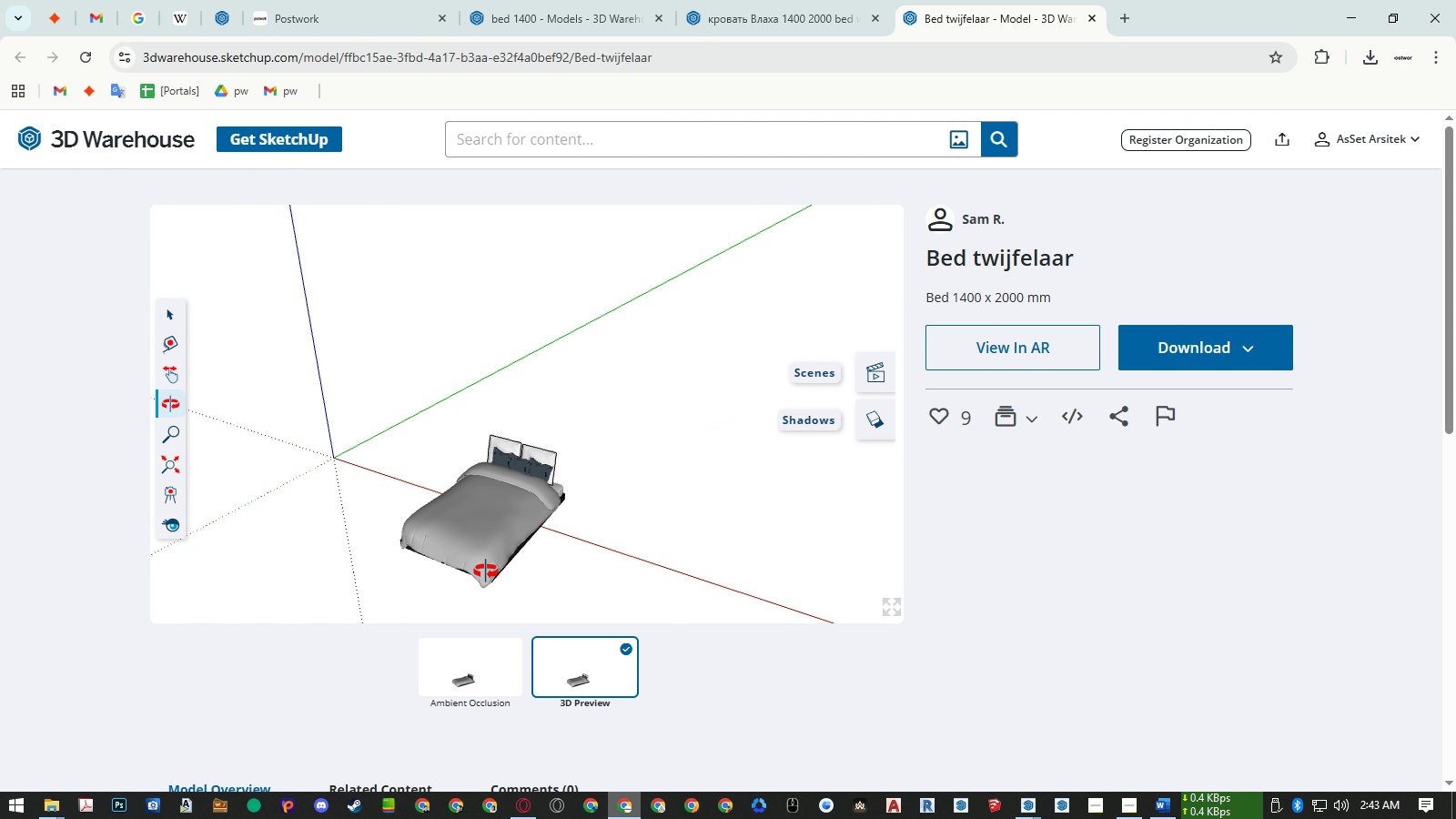 
scroll: coordinate [479, 569], scroll_direction: up, amount: 13.0
 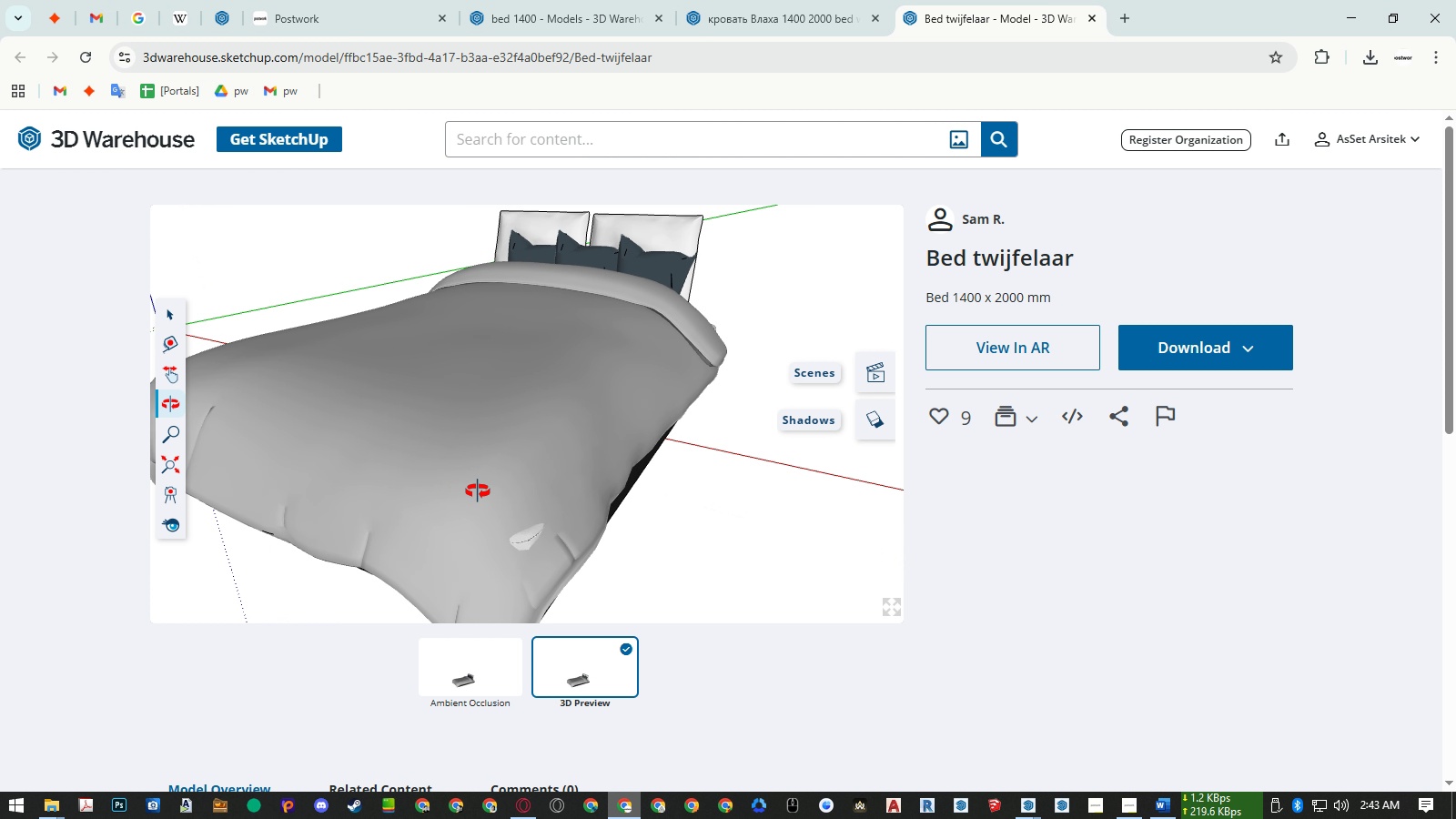 
scroll: coordinate [510, 507], scroll_direction: down, amount: 6.0
 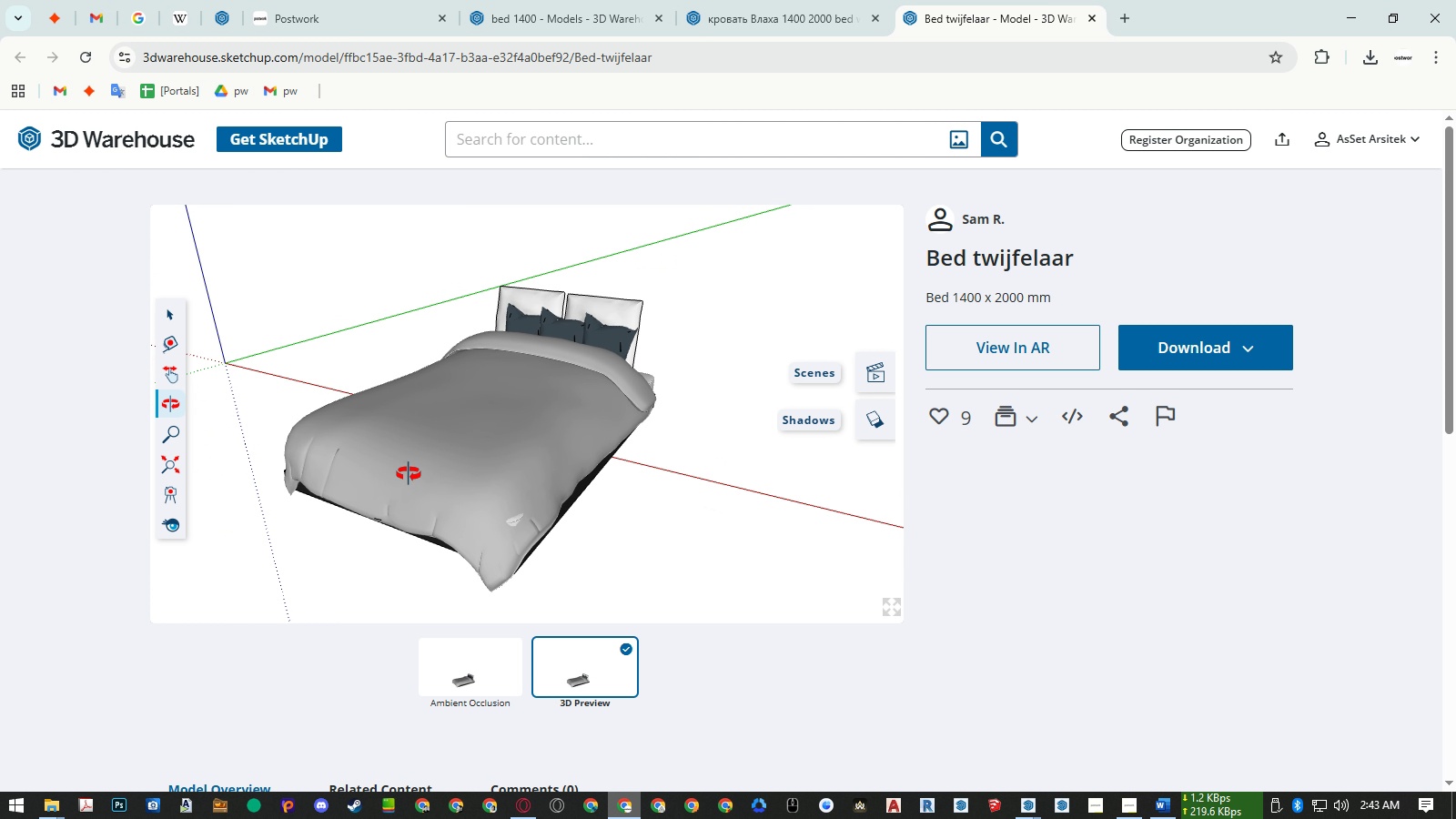 
left_click_drag(start_coordinate=[399, 469], to_coordinate=[885, 486])
 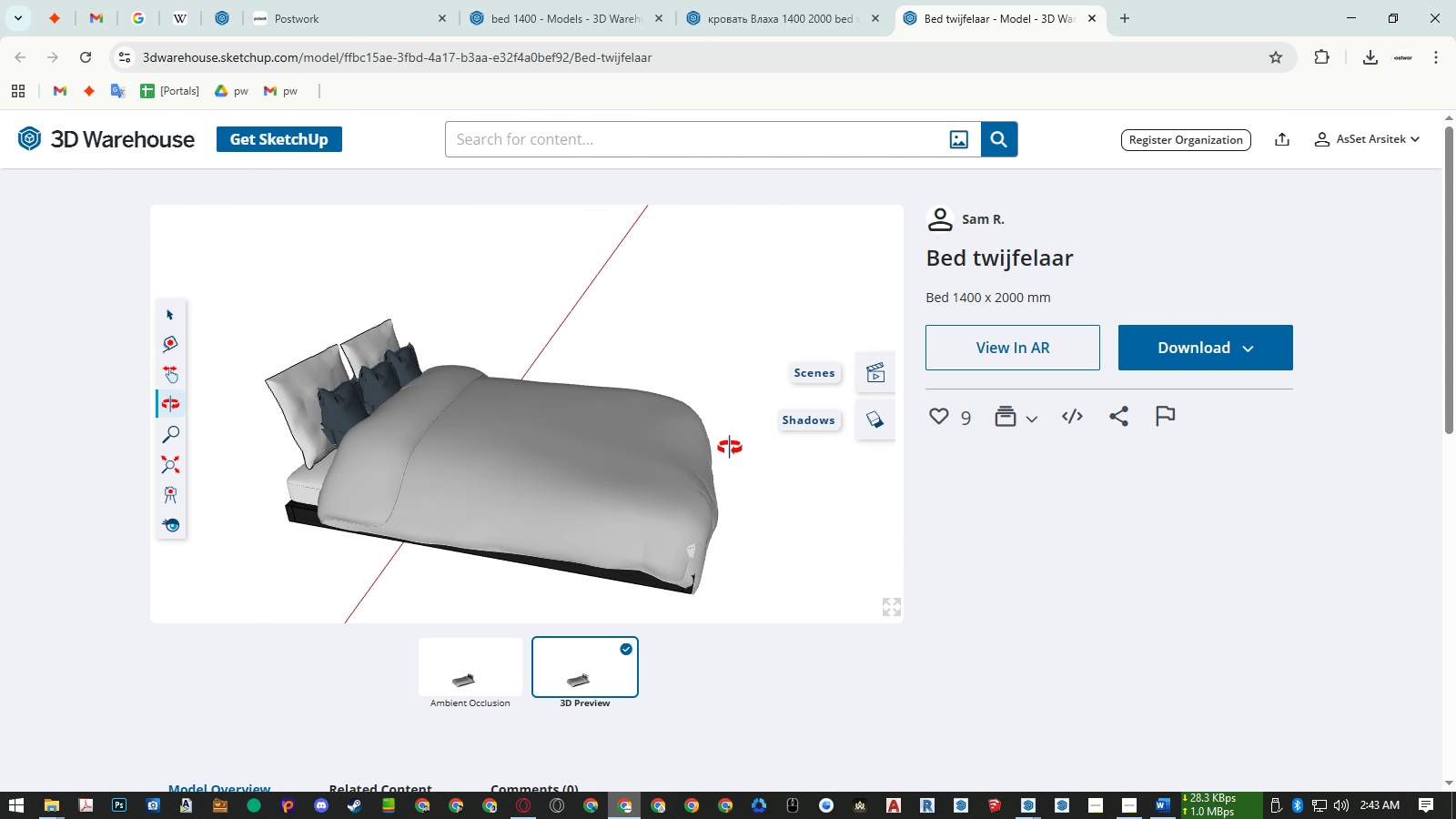 
scroll: coordinate [729, 447], scroll_direction: down, amount: 3.0
 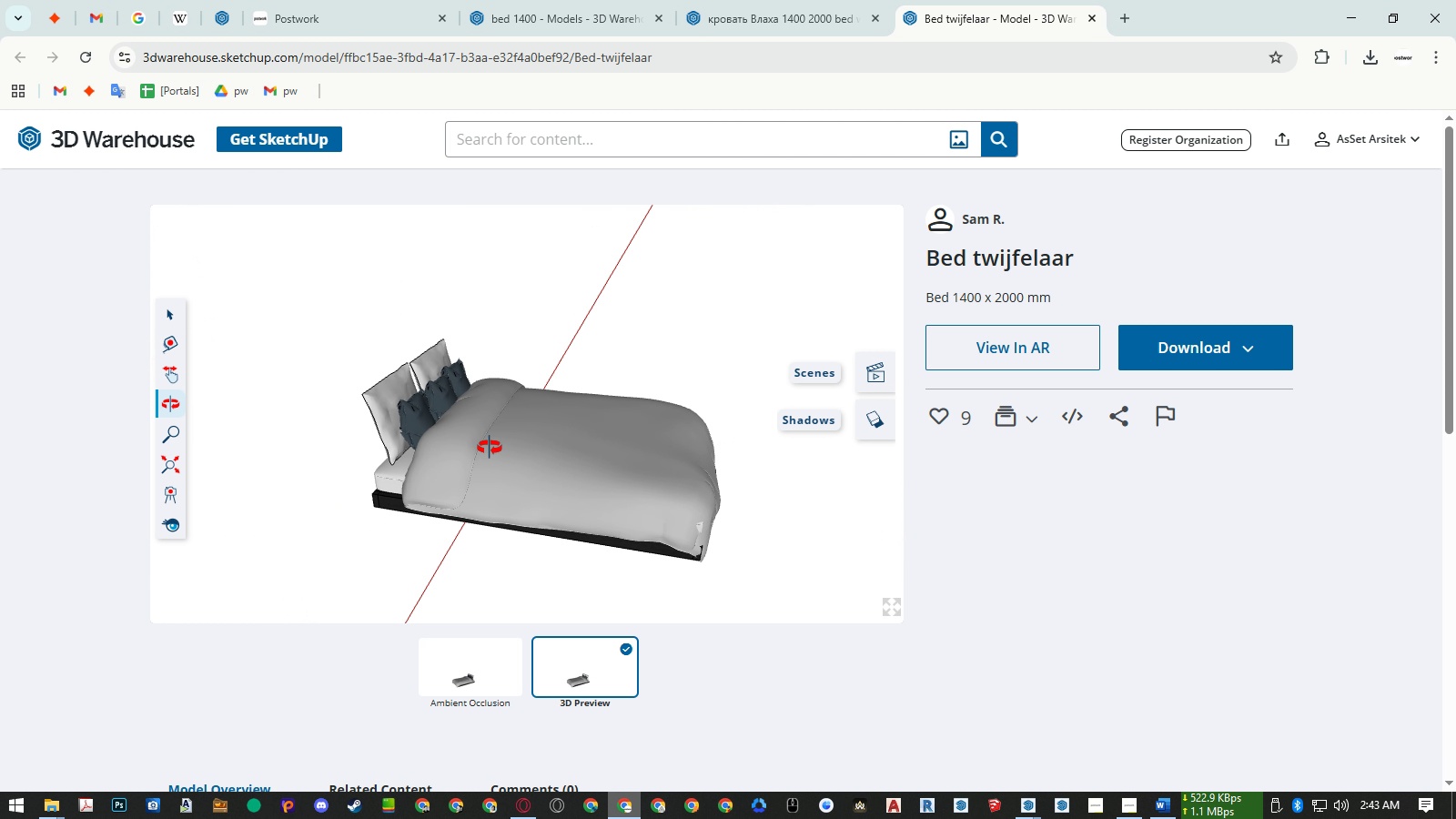 
left_click_drag(start_coordinate=[489, 447], to_coordinate=[476, 499])
 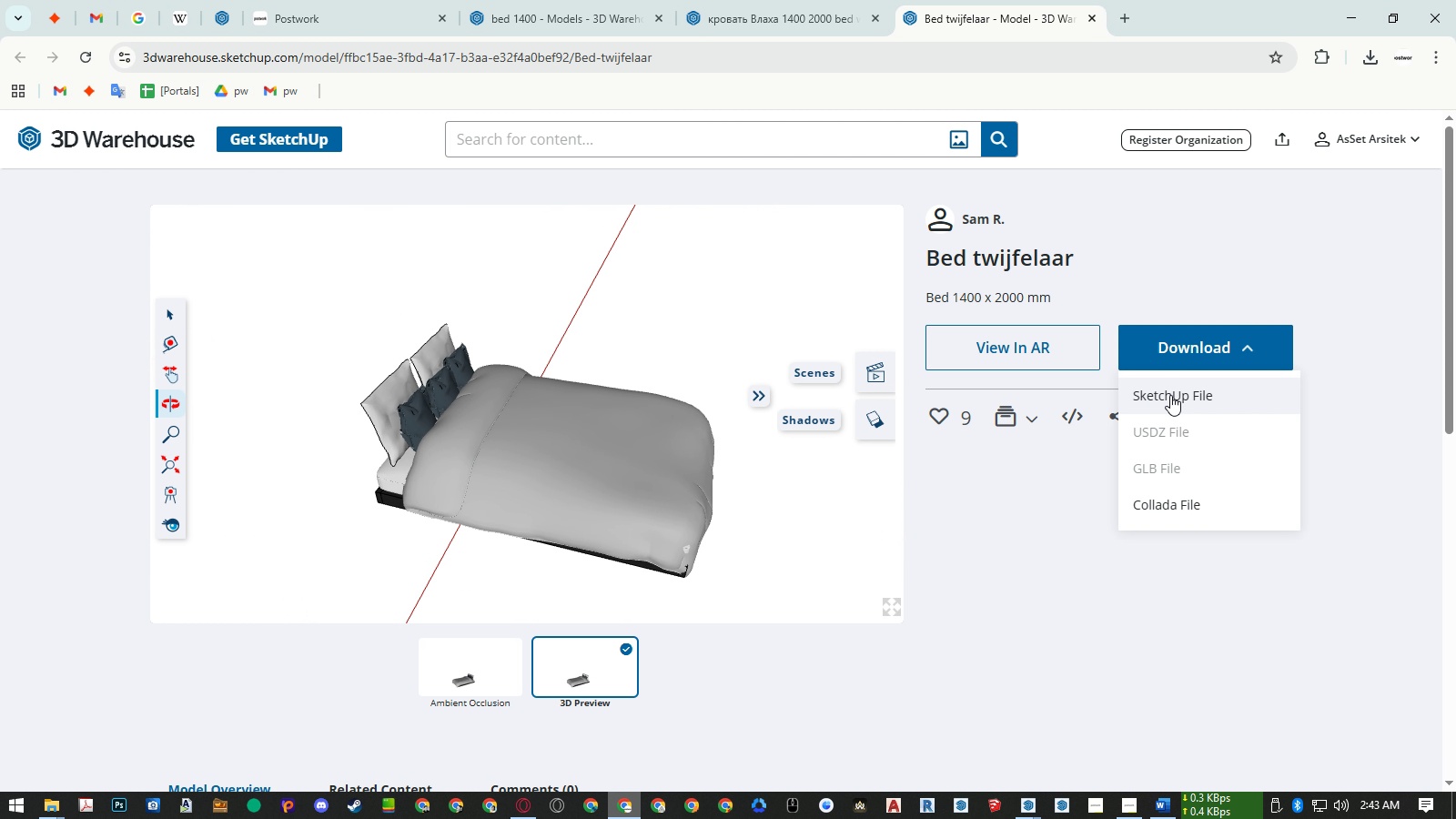 
double_click([1170, 397])
 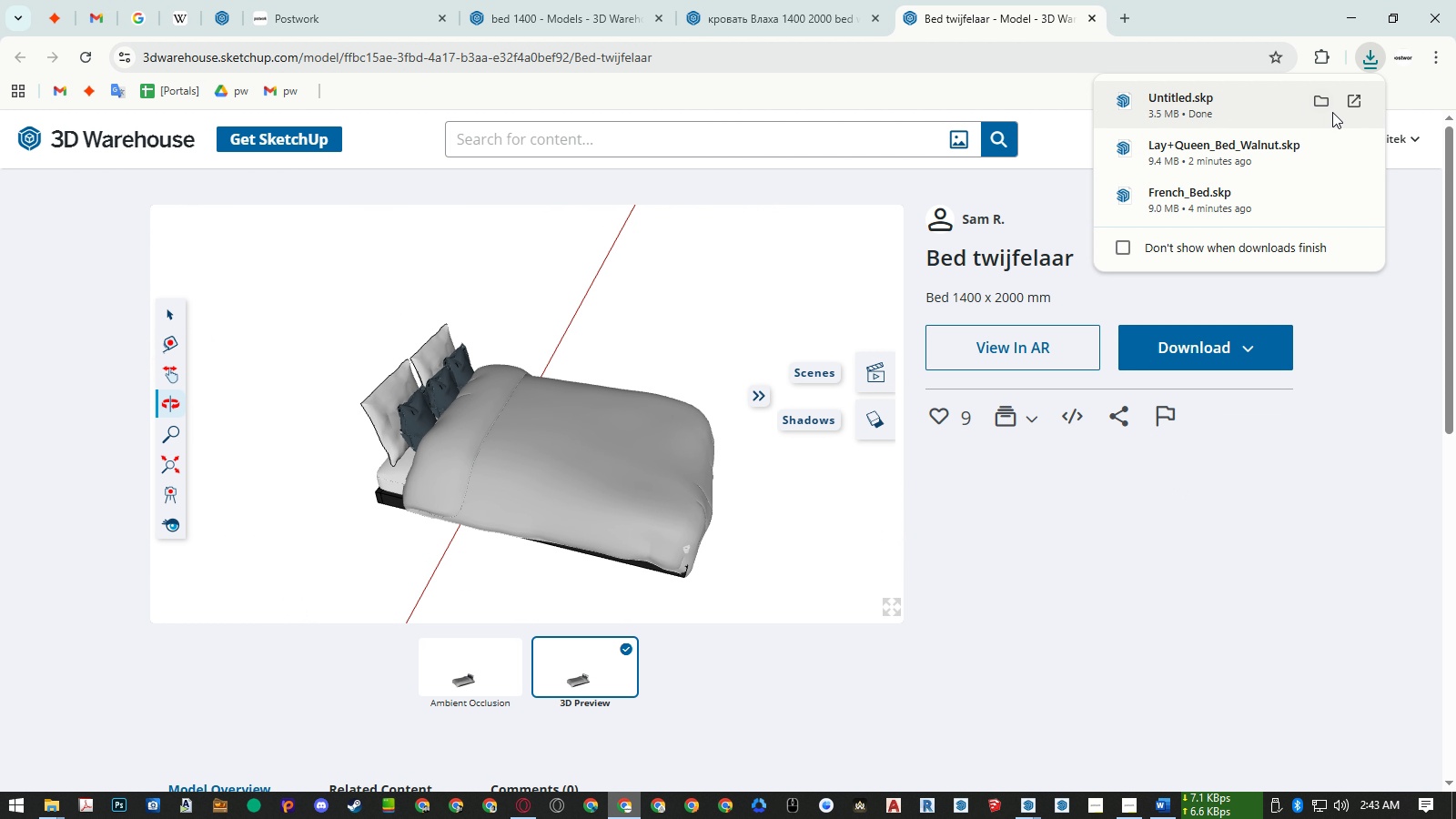 
middle_click([1040, 15])
 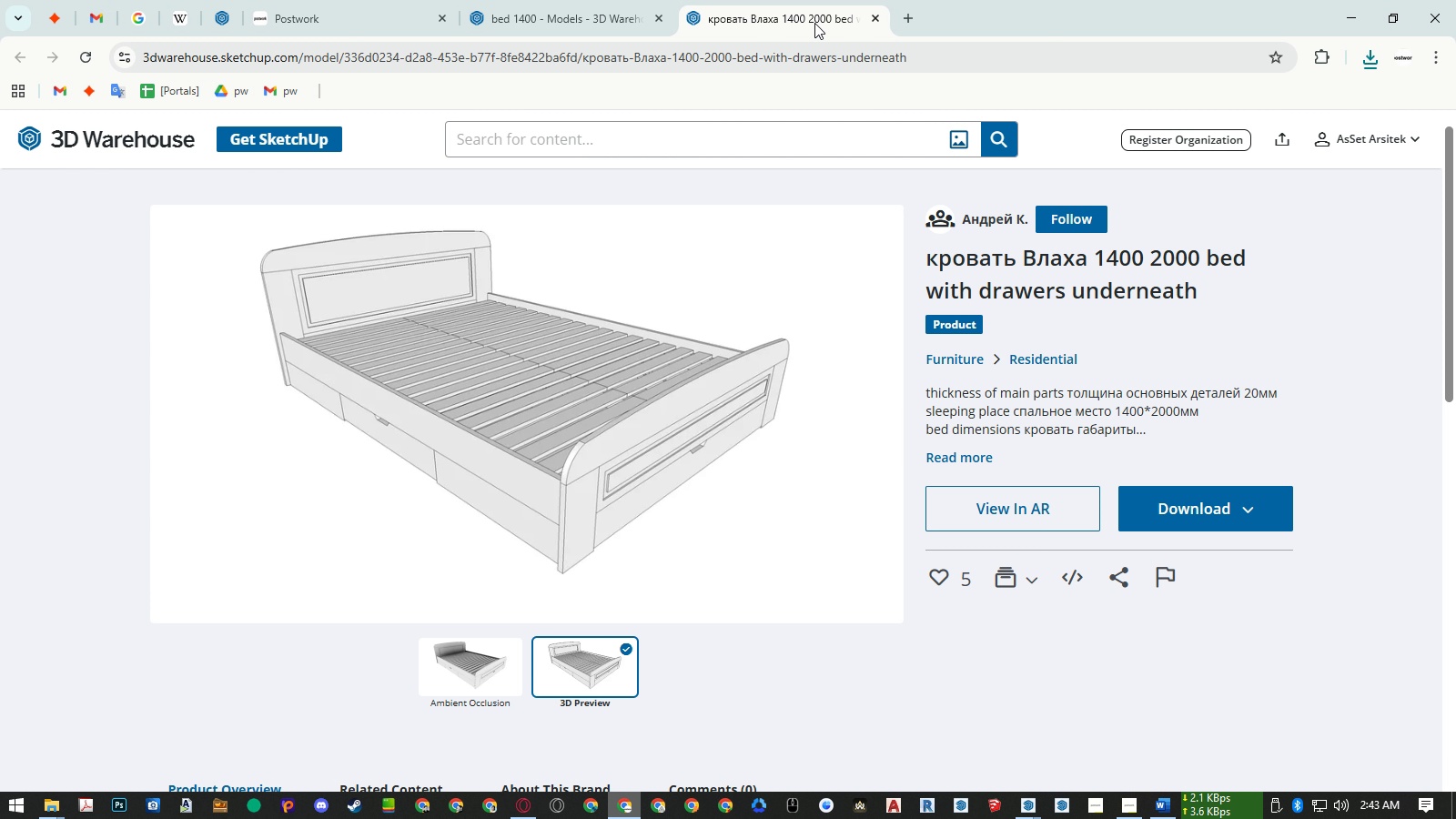 
middle_click([814, 23])
 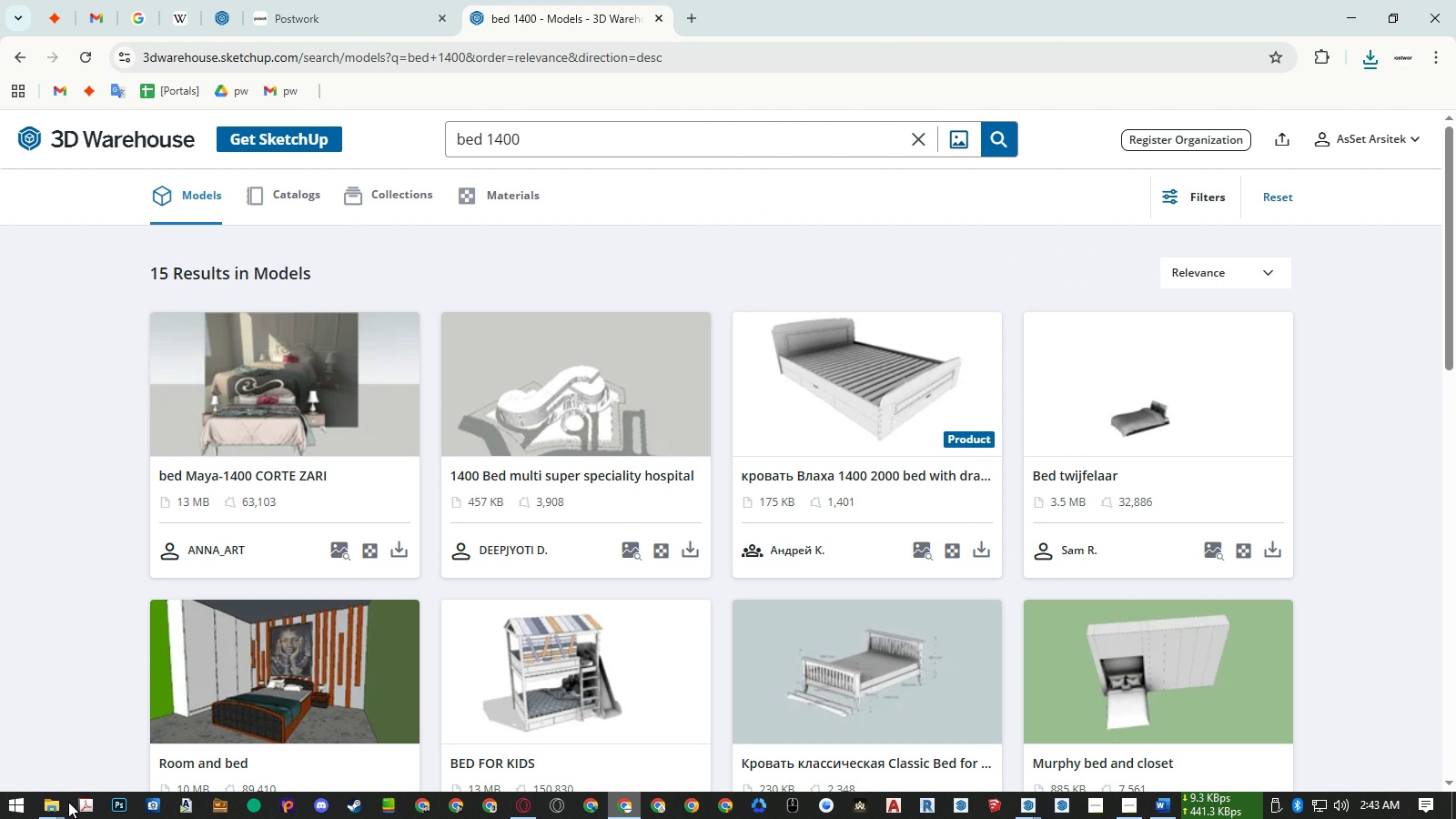 
left_click([55, 811])
 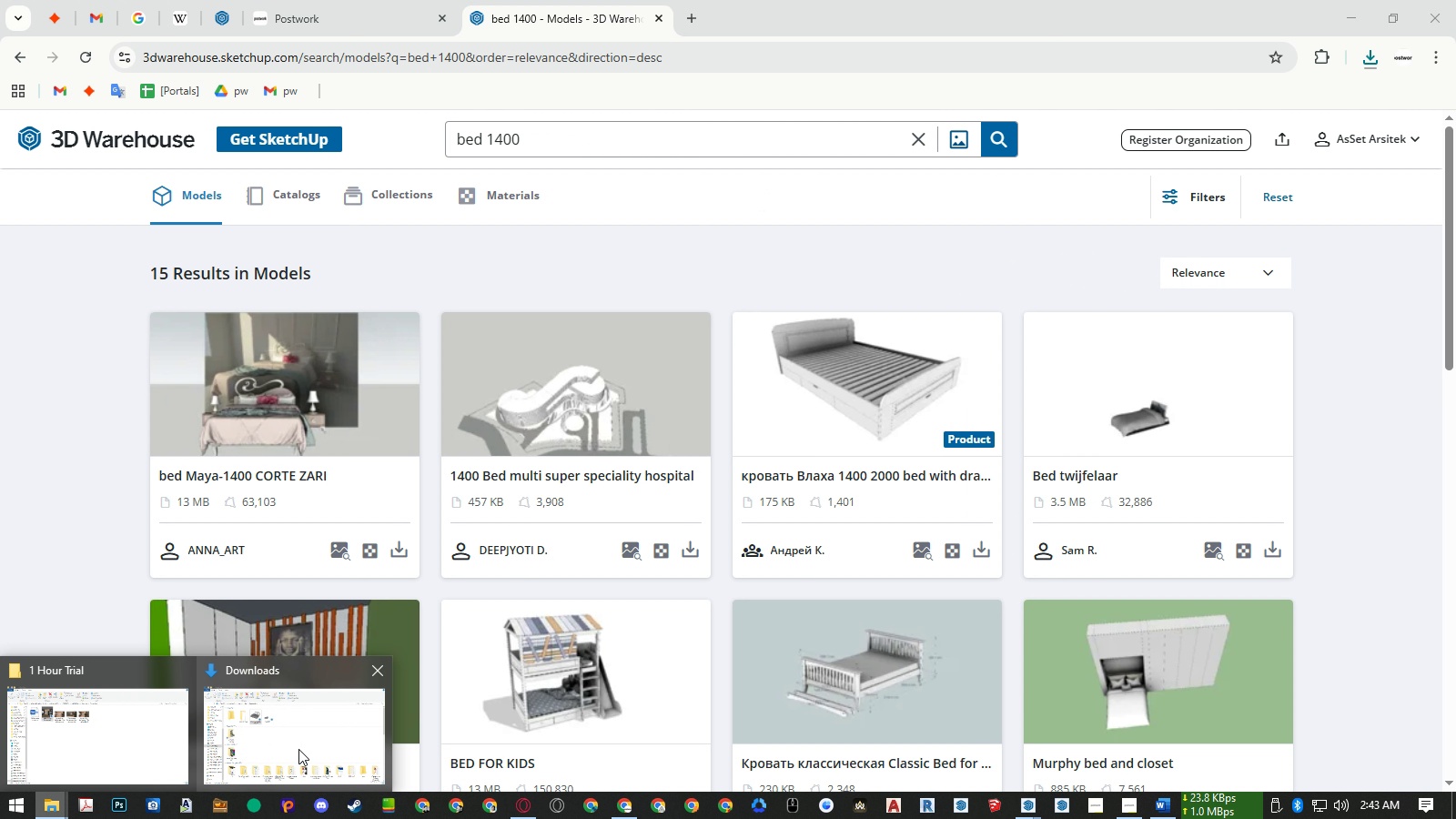 
left_click([298, 749])
 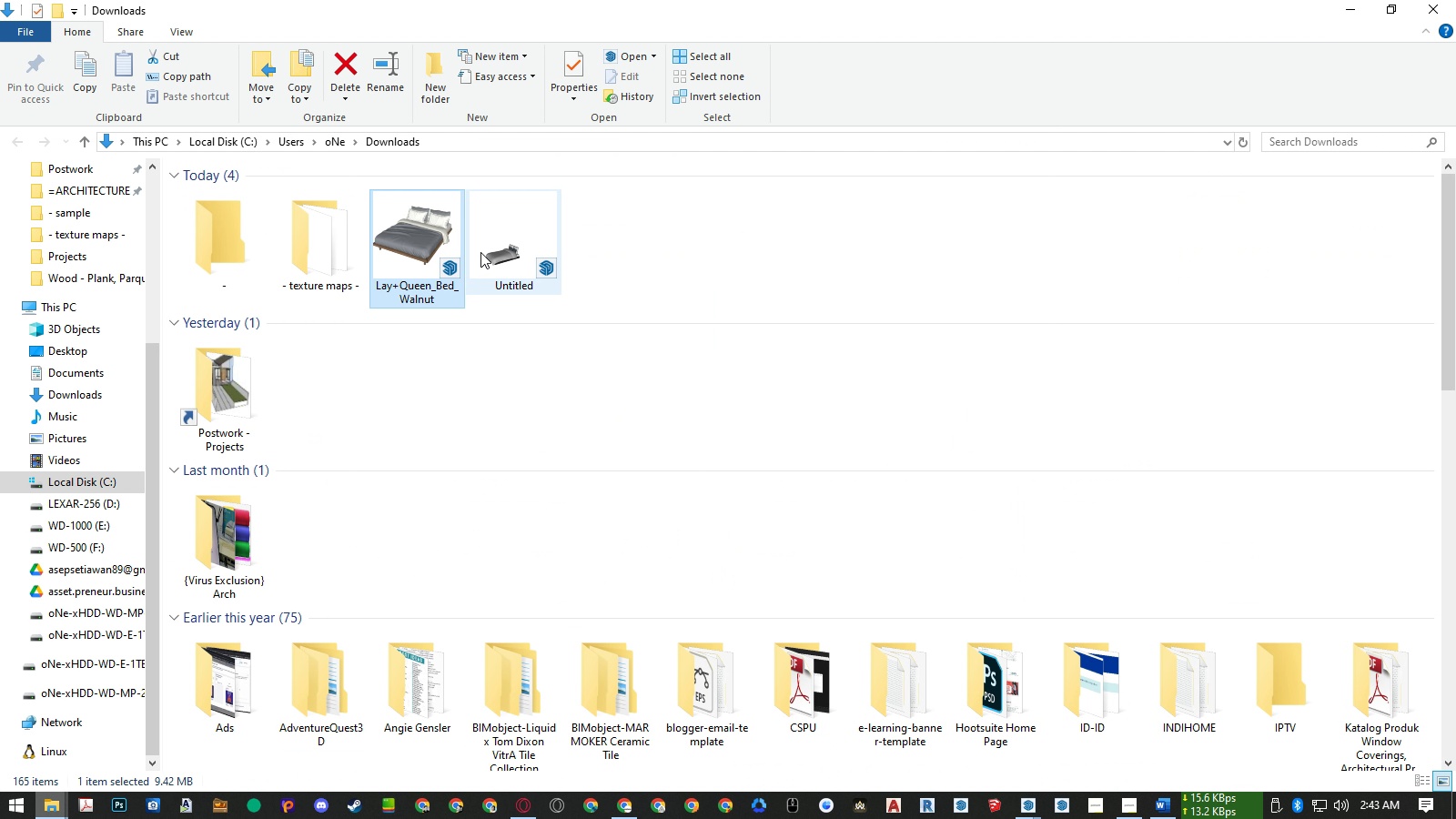 
left_click([439, 247])
 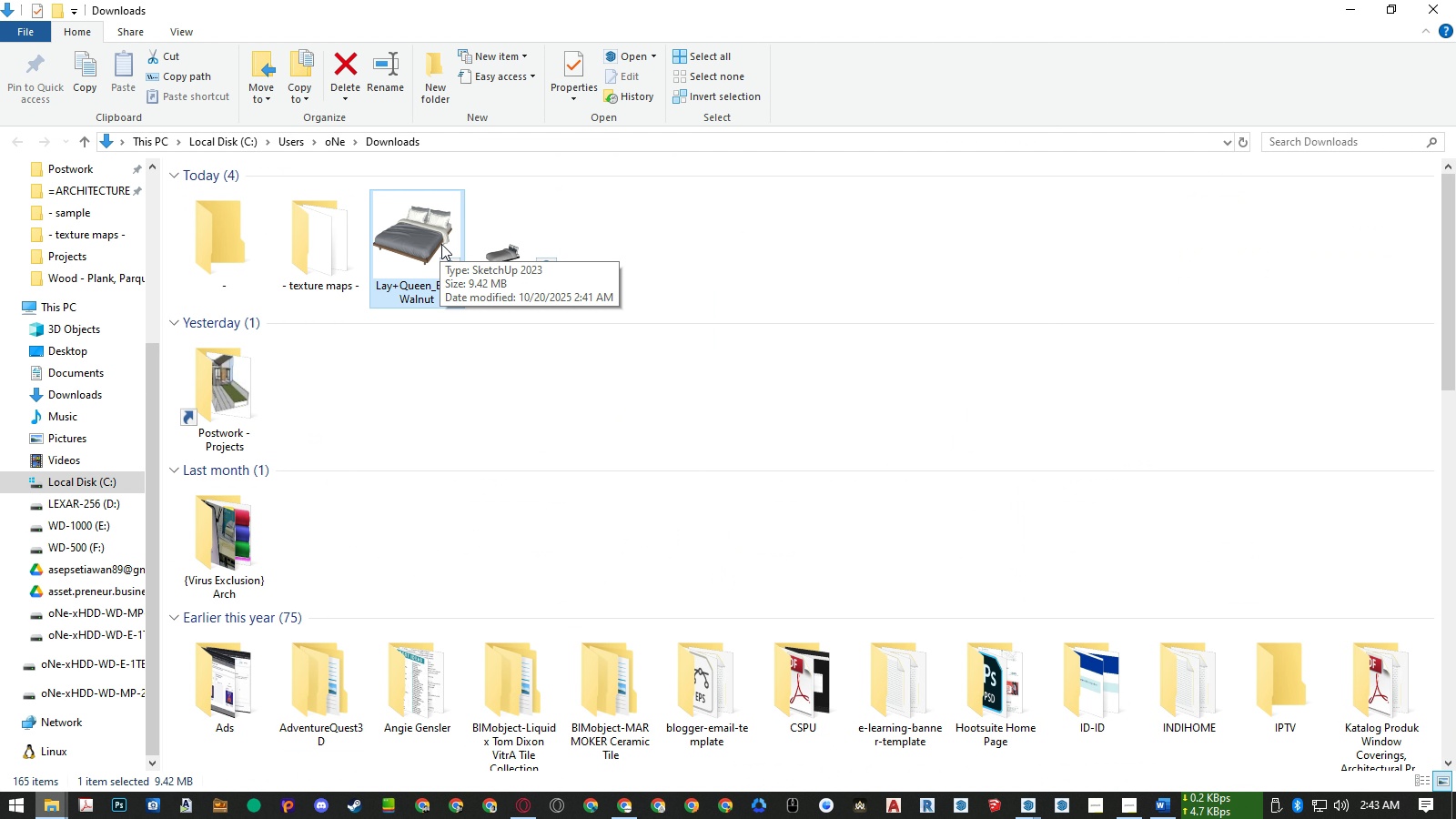 
left_click([647, 242])
 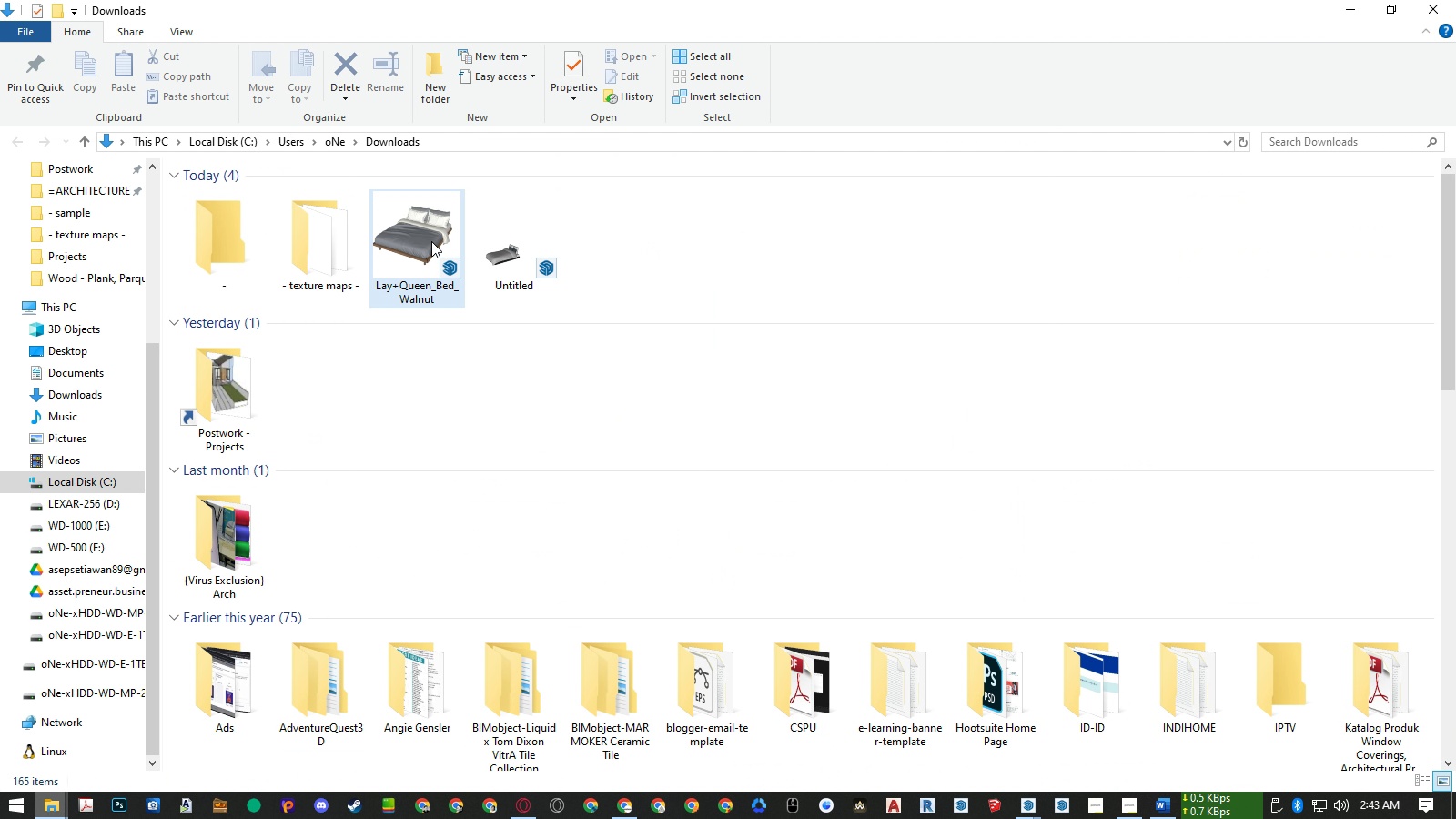 
double_click([431, 241])
 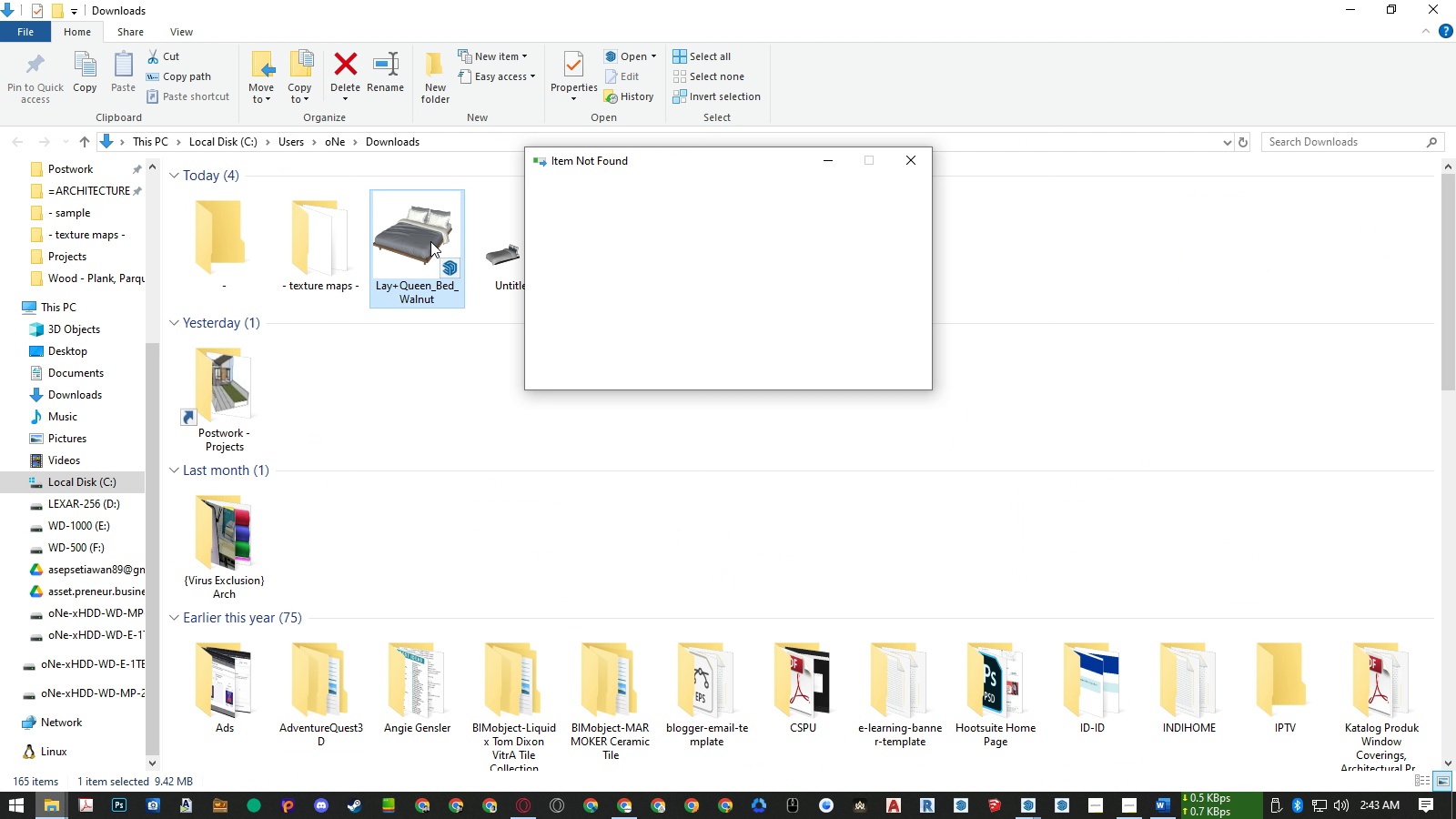 
key(Delete)
 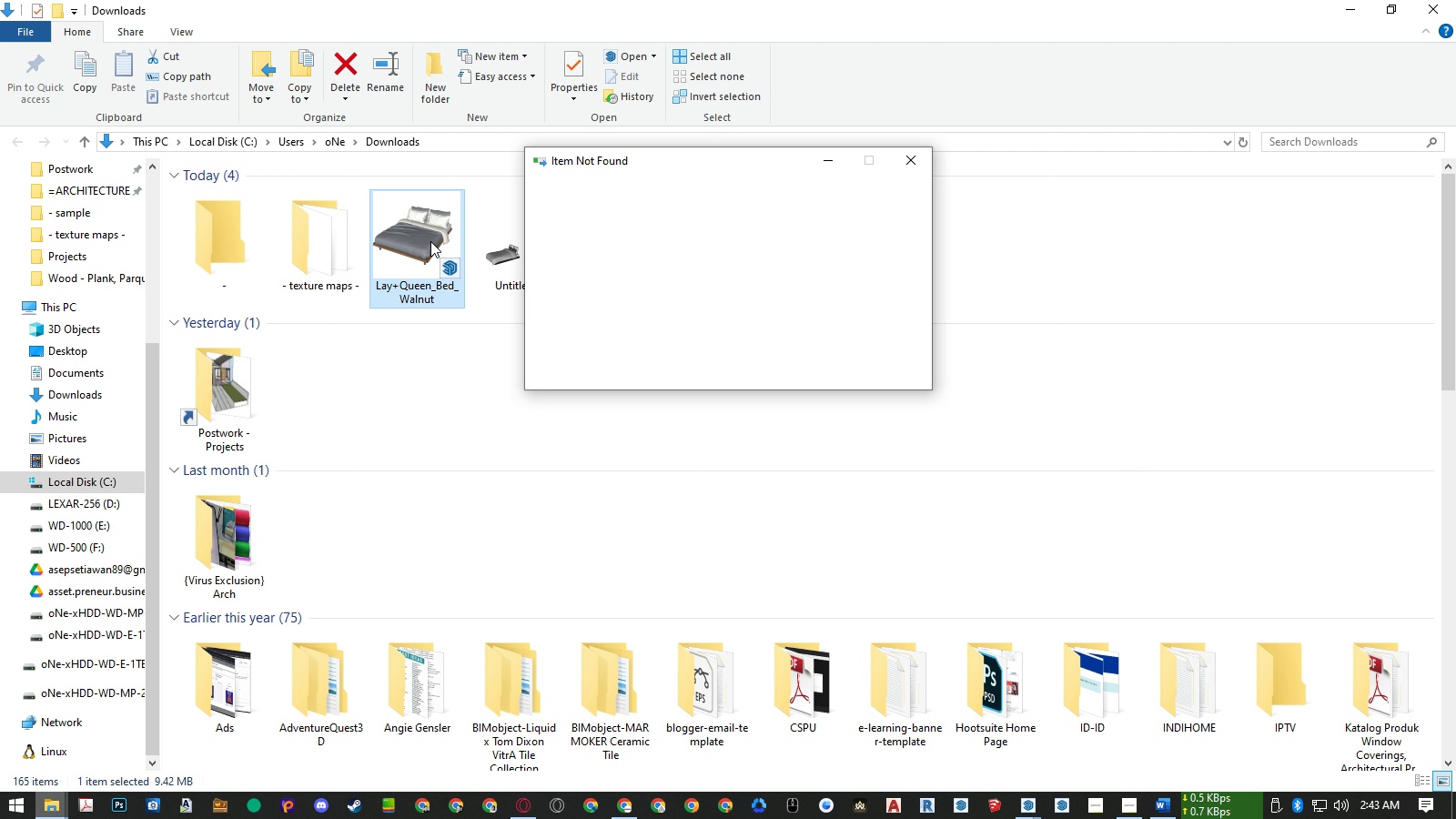 
key(Delete)
 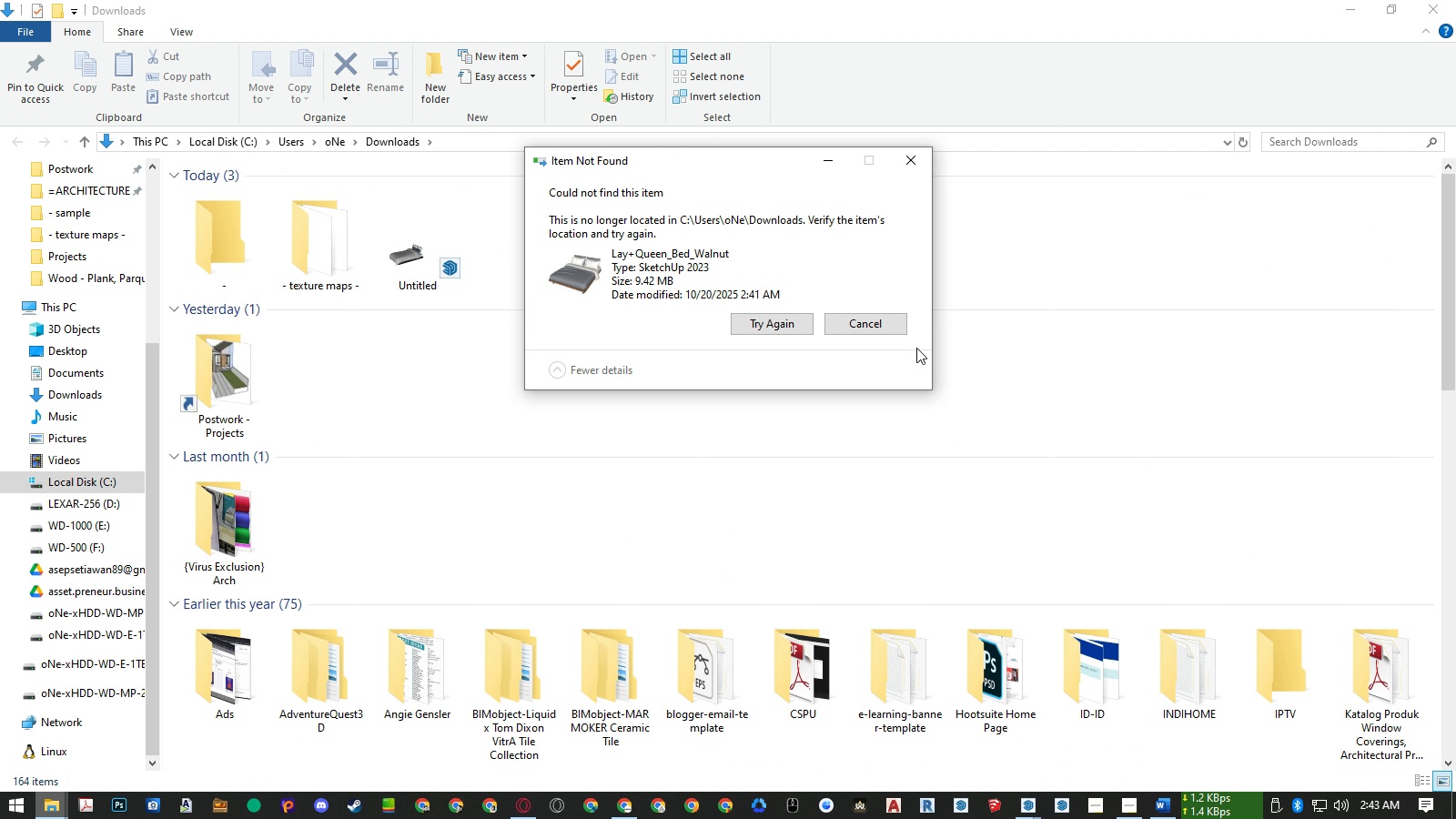 
left_click([897, 318])
 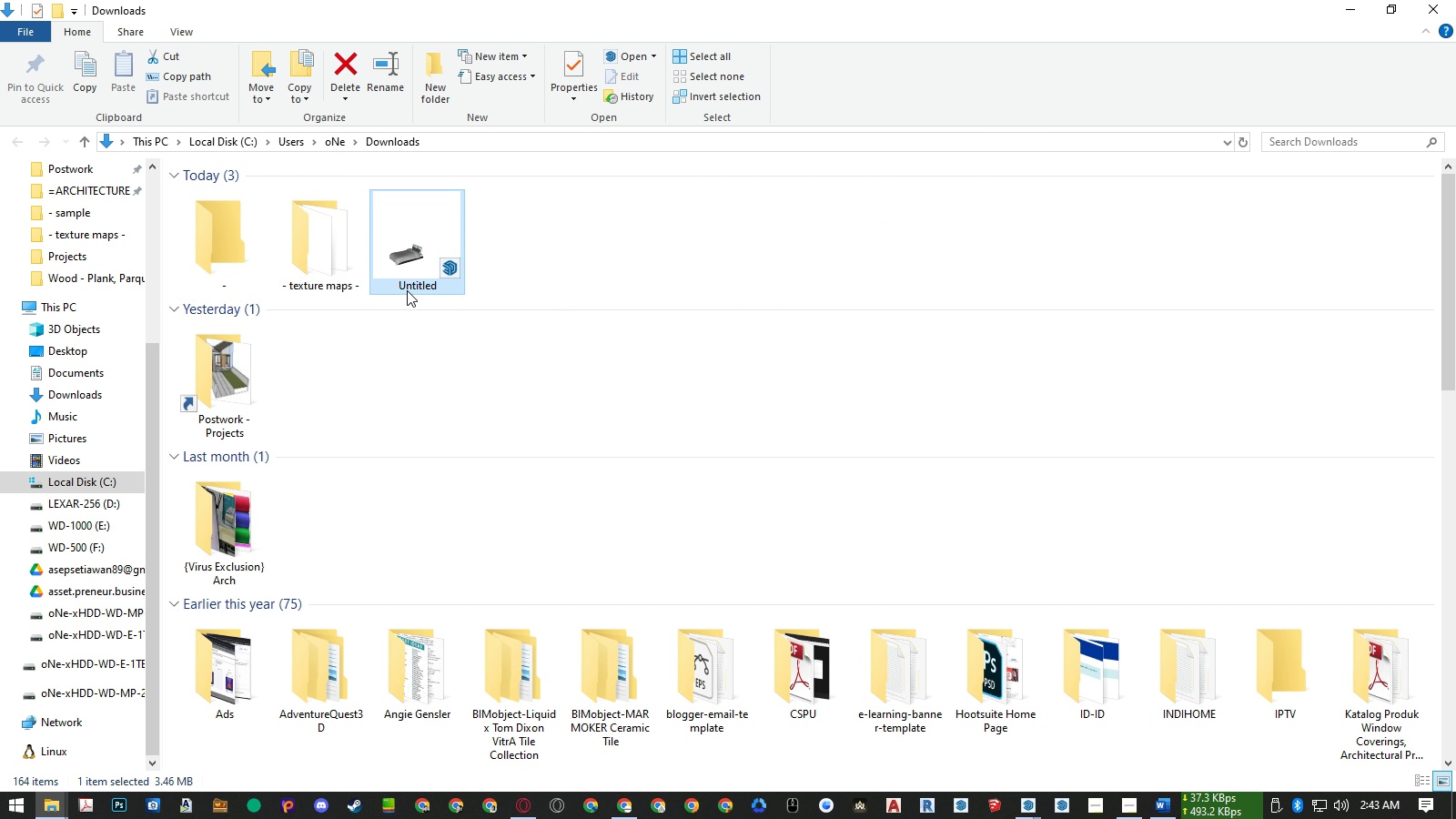 
left_click([409, 285])
 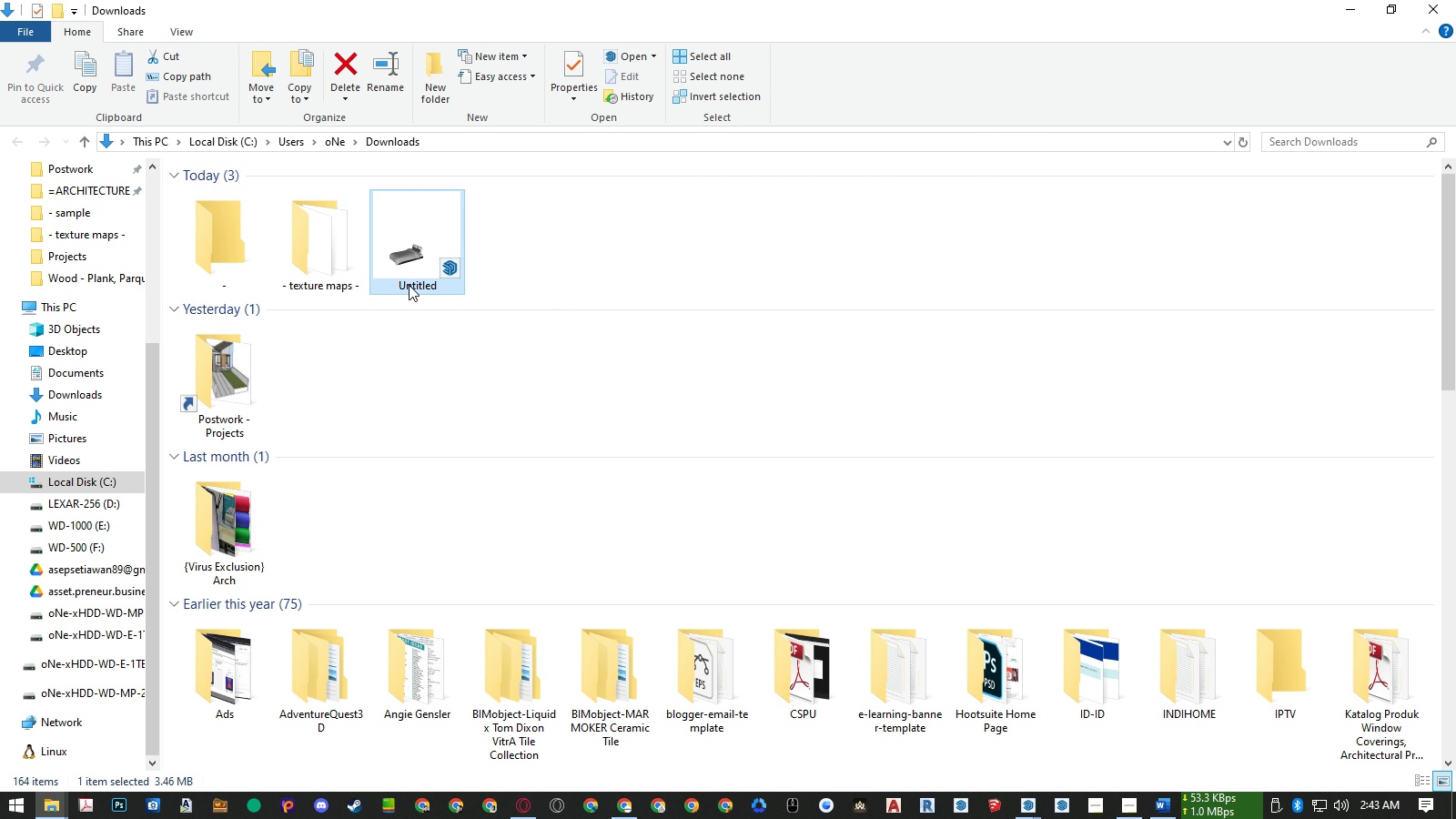 
hold_key(key=ShiftLeft, duration=0.86)
 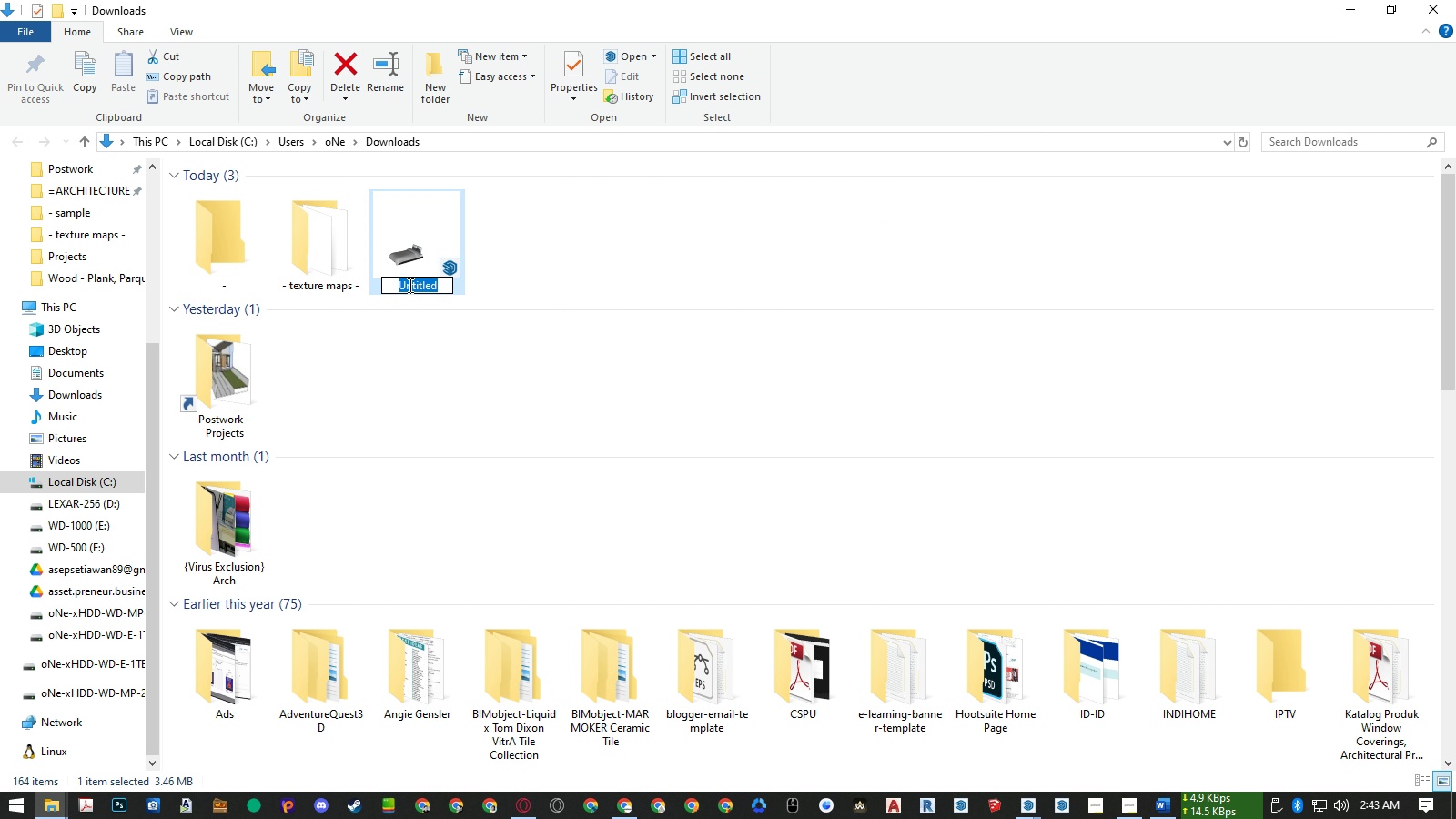 
type(Bed)
 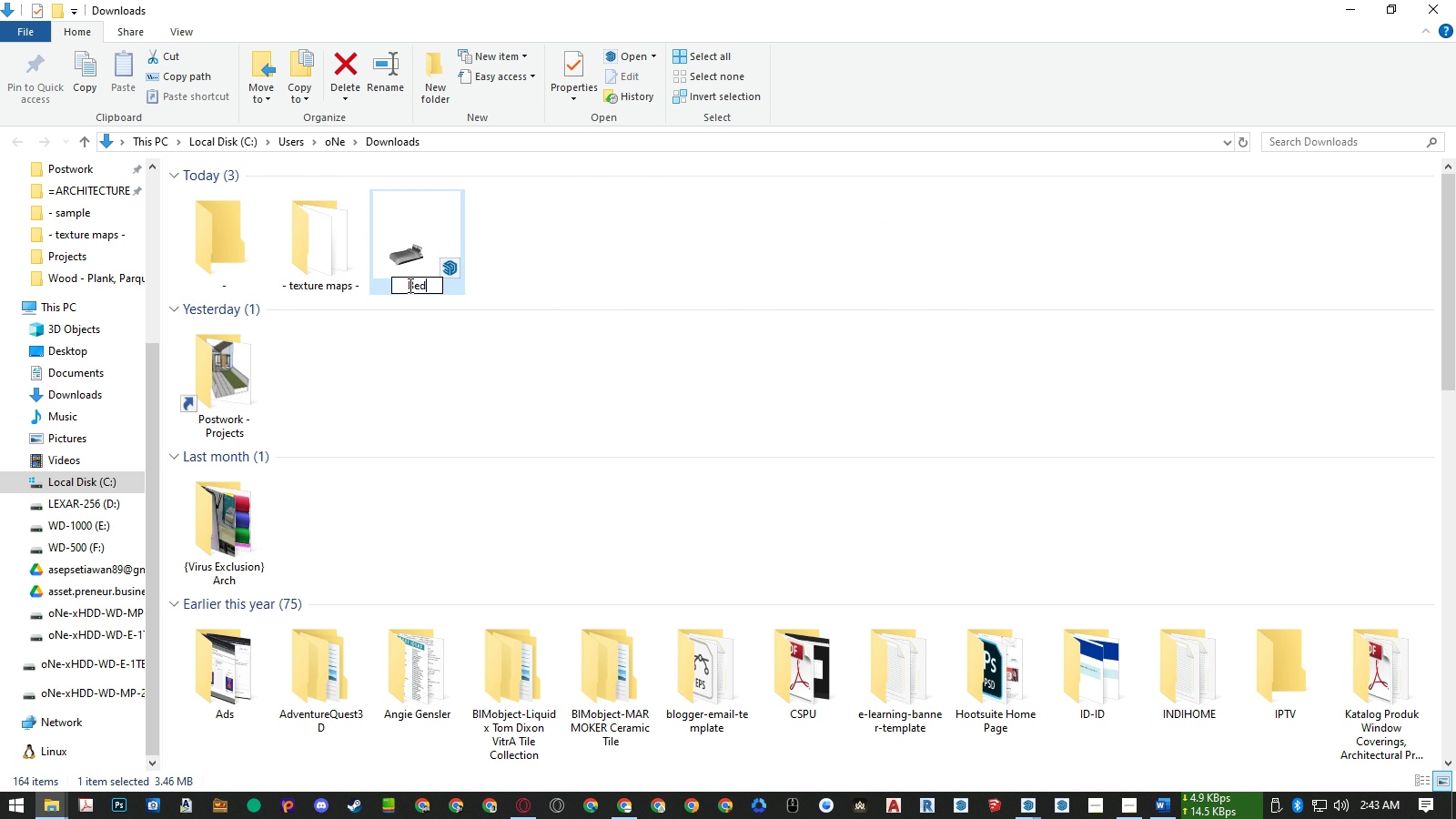 
key(Enter)
 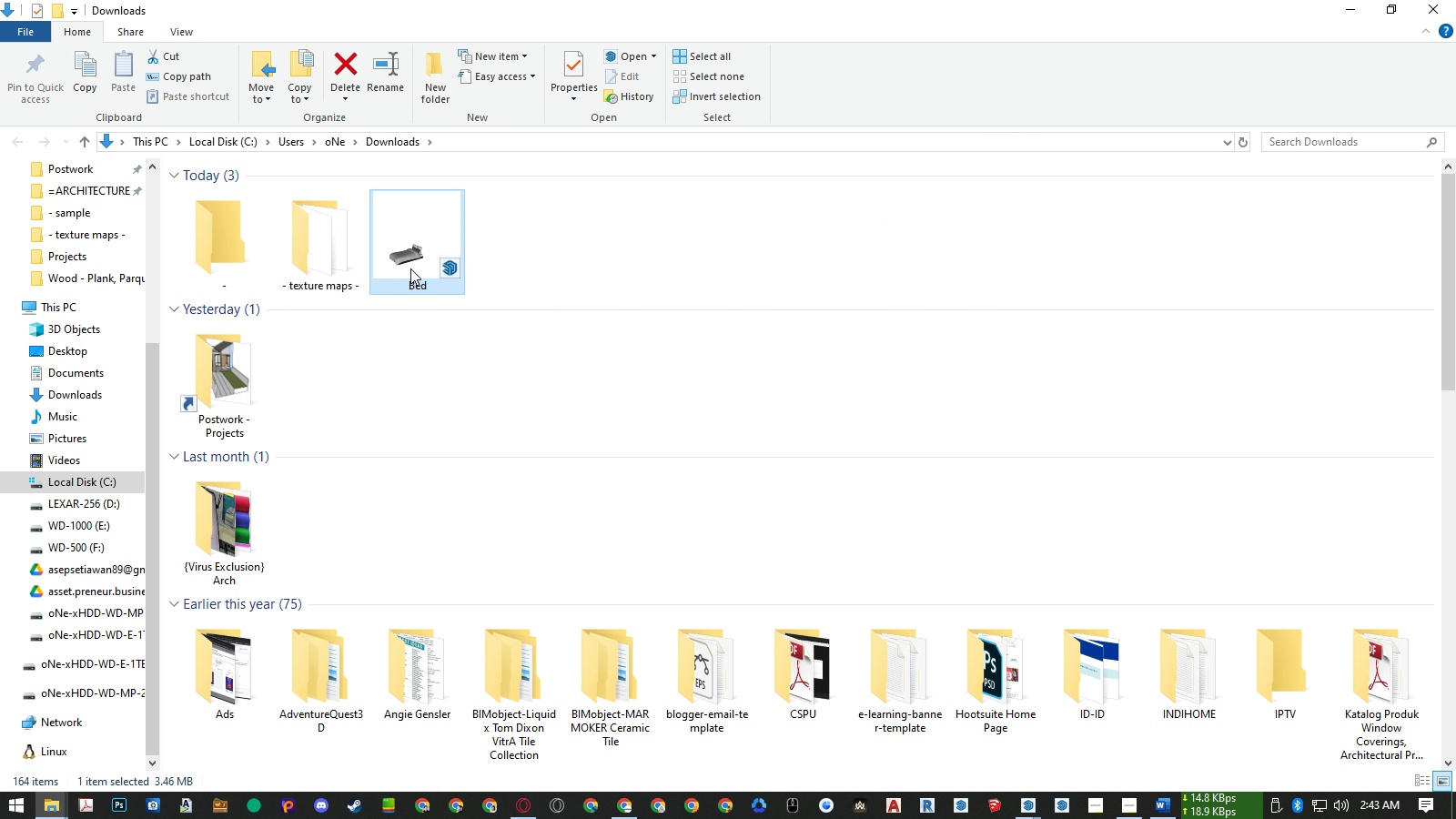 
left_click_drag(start_coordinate=[410, 248], to_coordinate=[737, 519])
 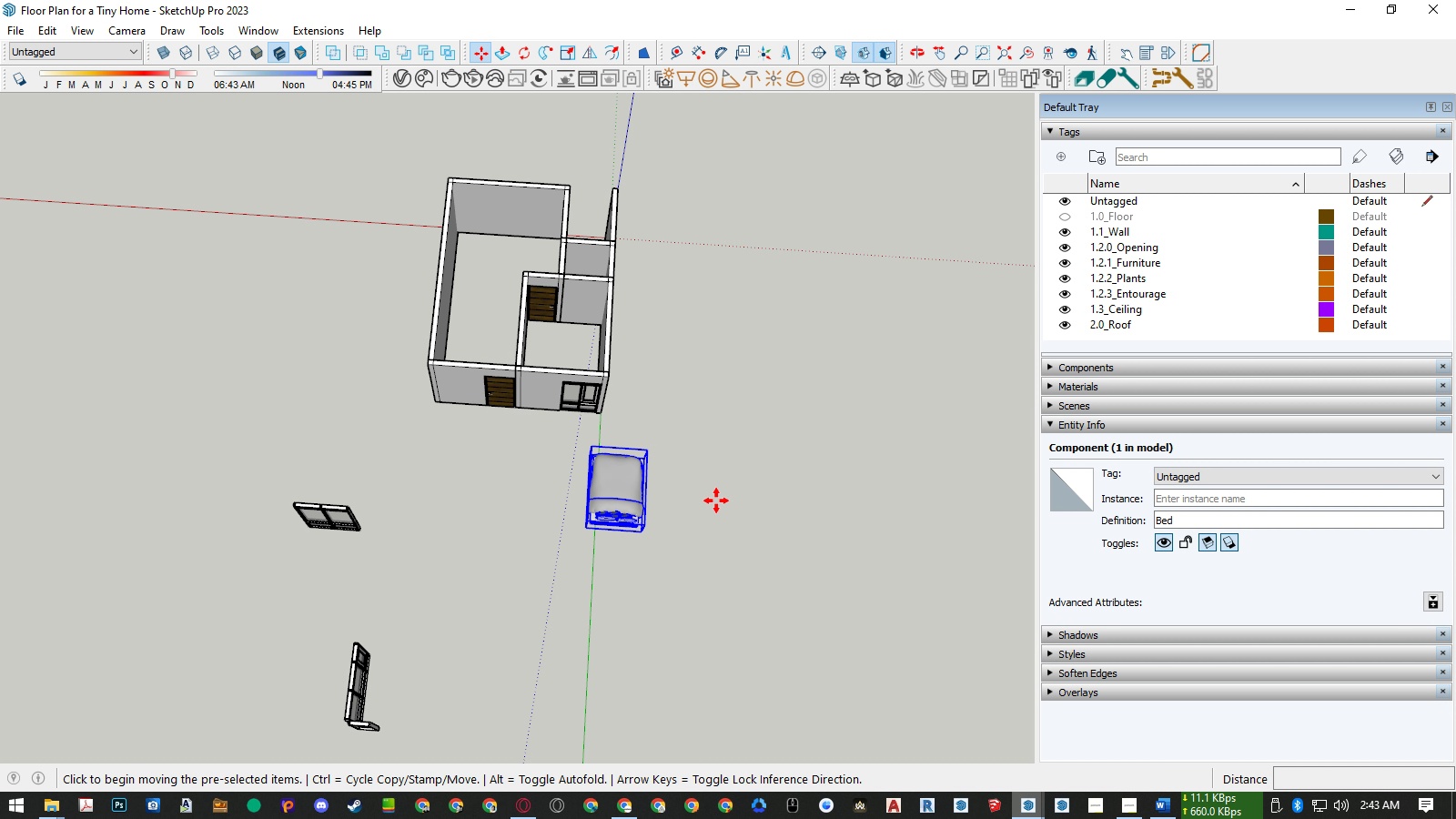 
scroll: coordinate [652, 462], scroll_direction: up, amount: 4.0
 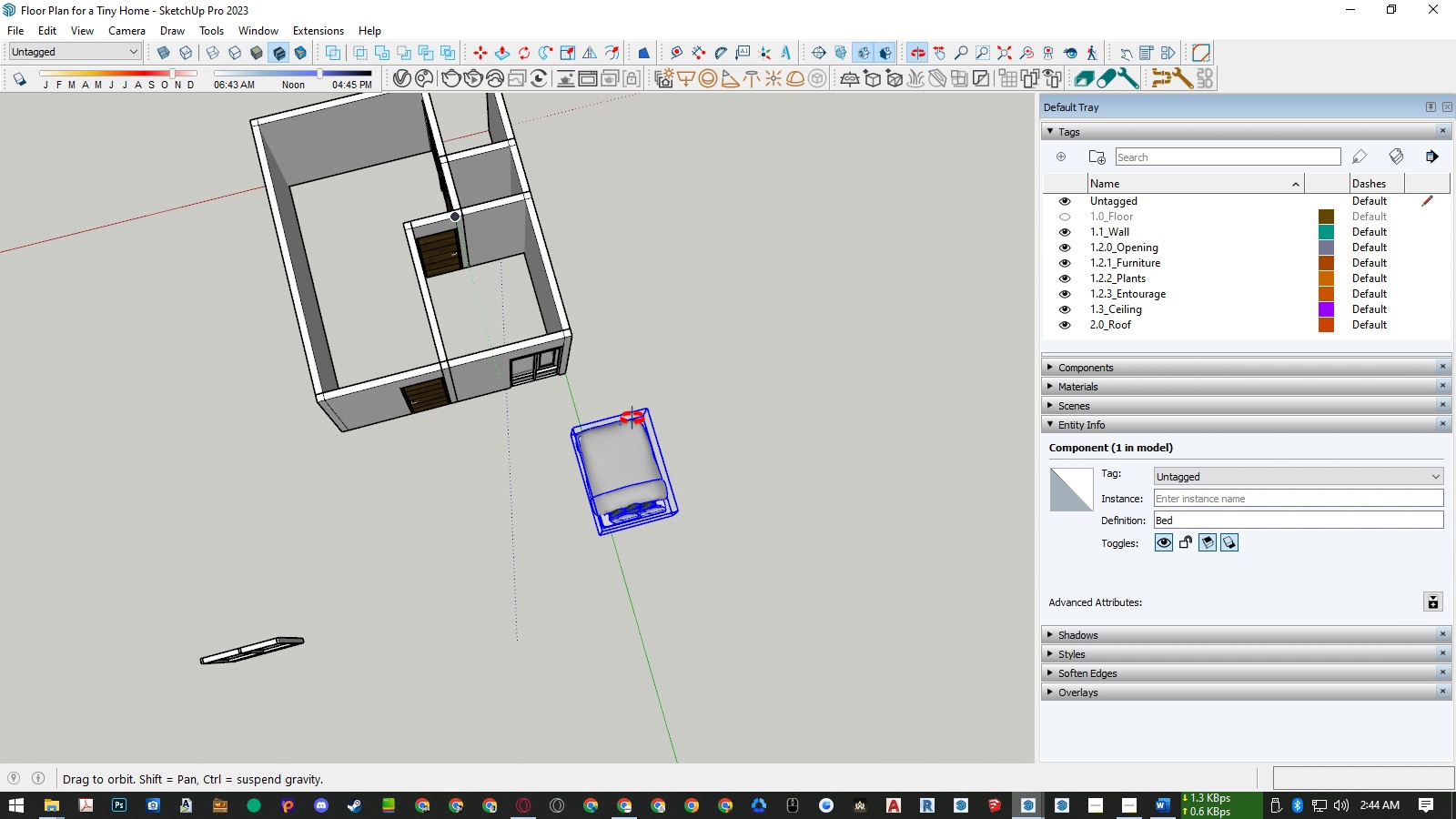 
wait(7.71)
 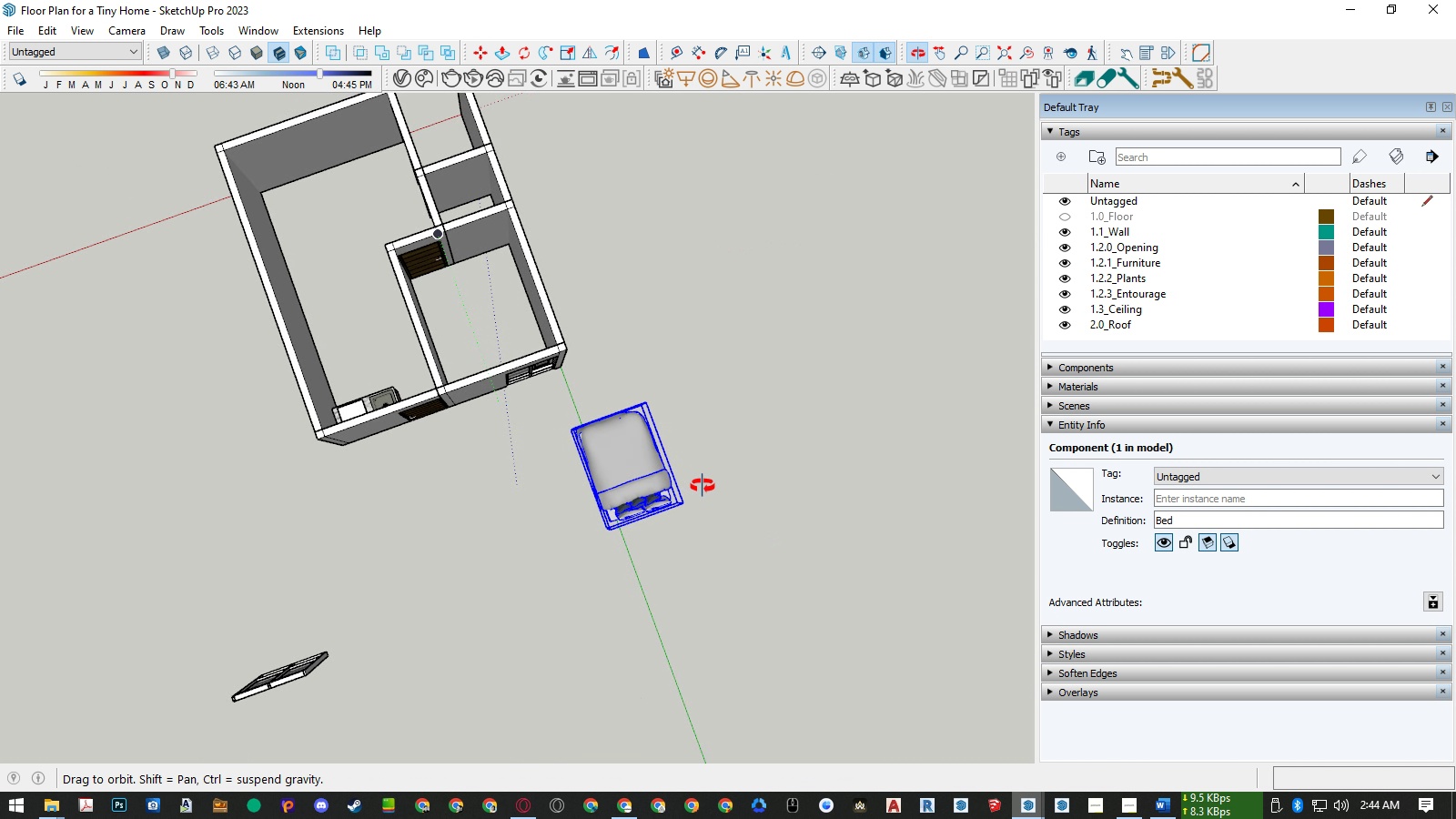 
left_click([614, 427])
 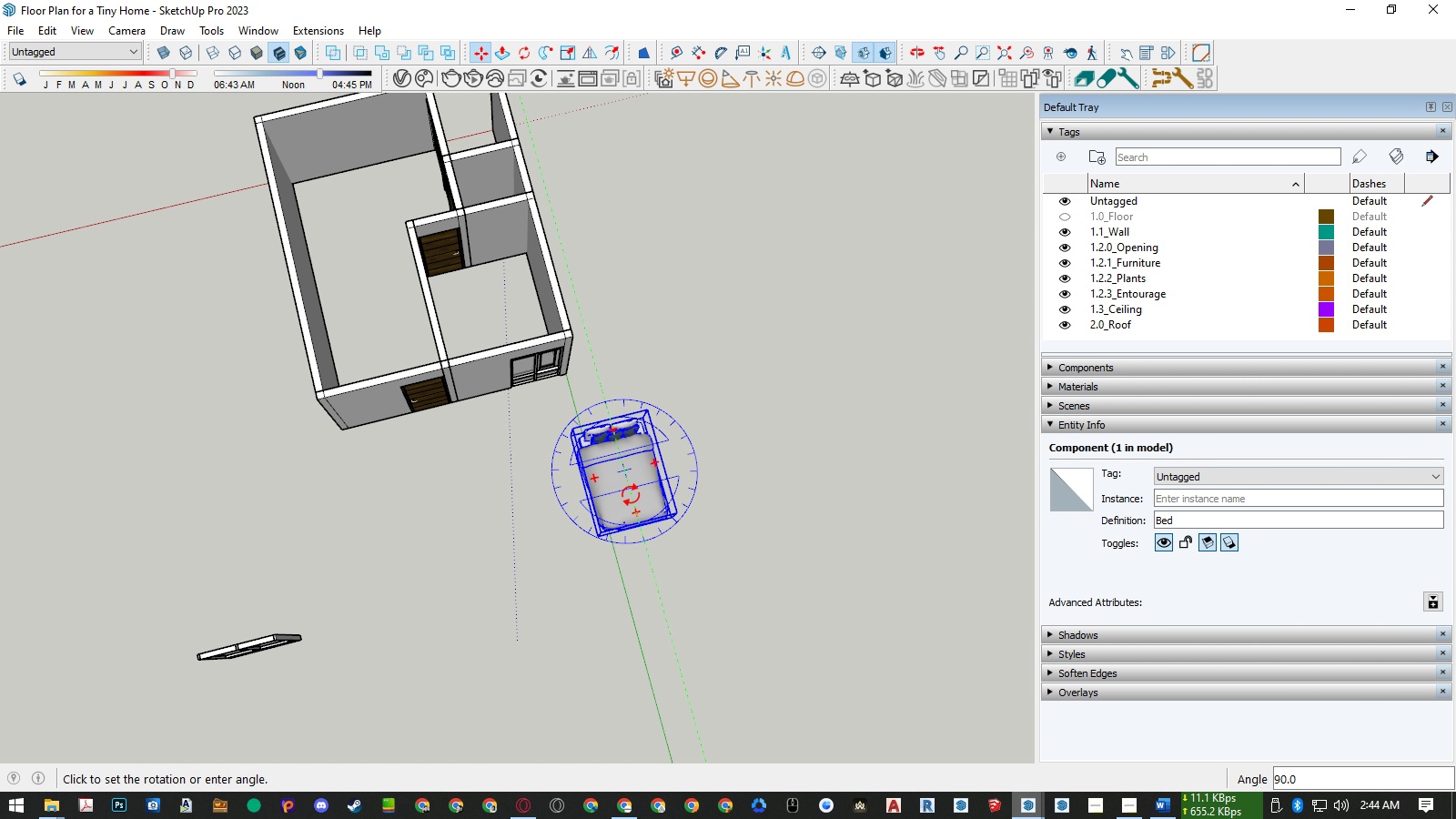 
left_click([631, 495])
 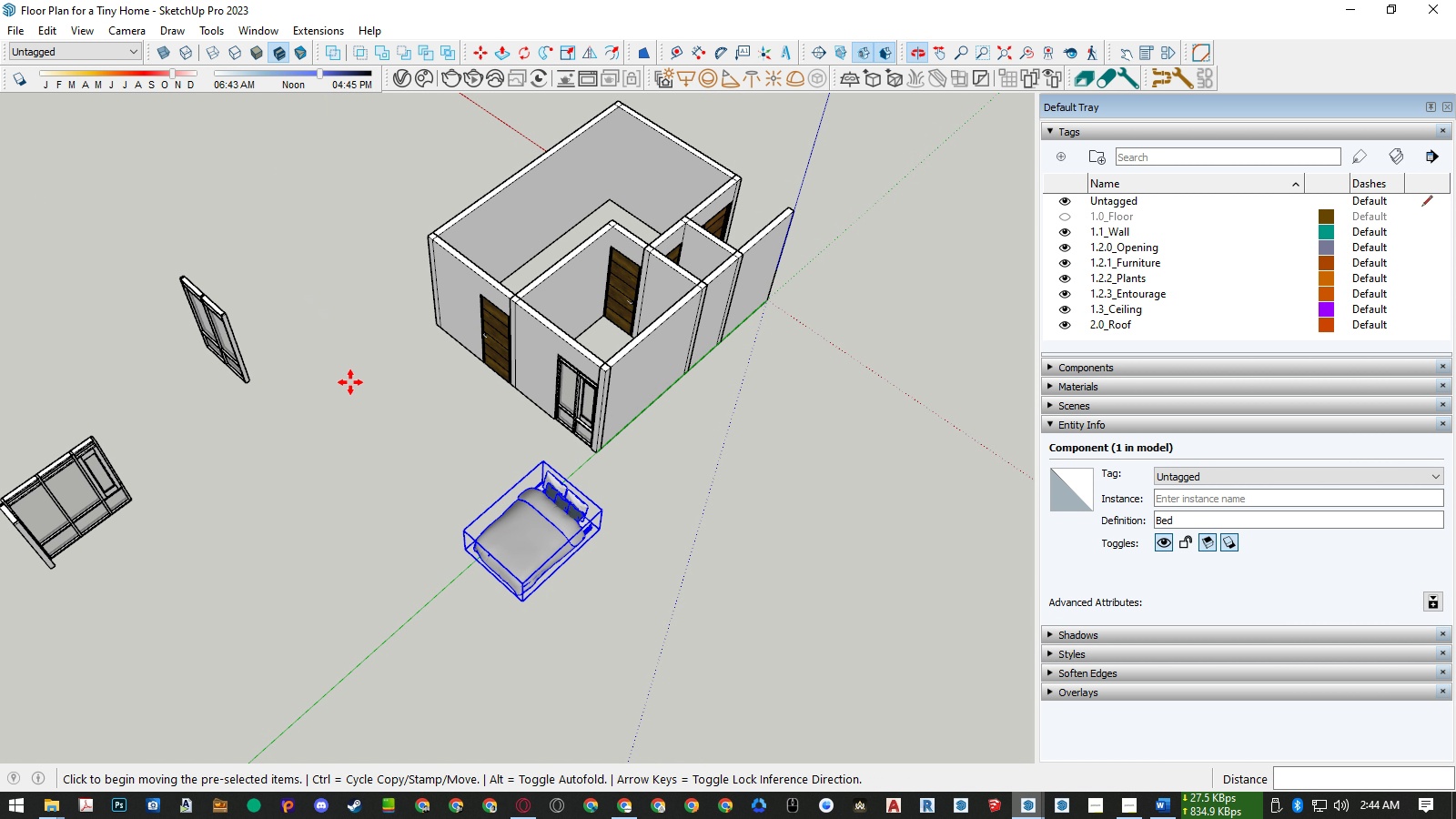 
scroll: coordinate [597, 529], scroll_direction: up, amount: 17.0
 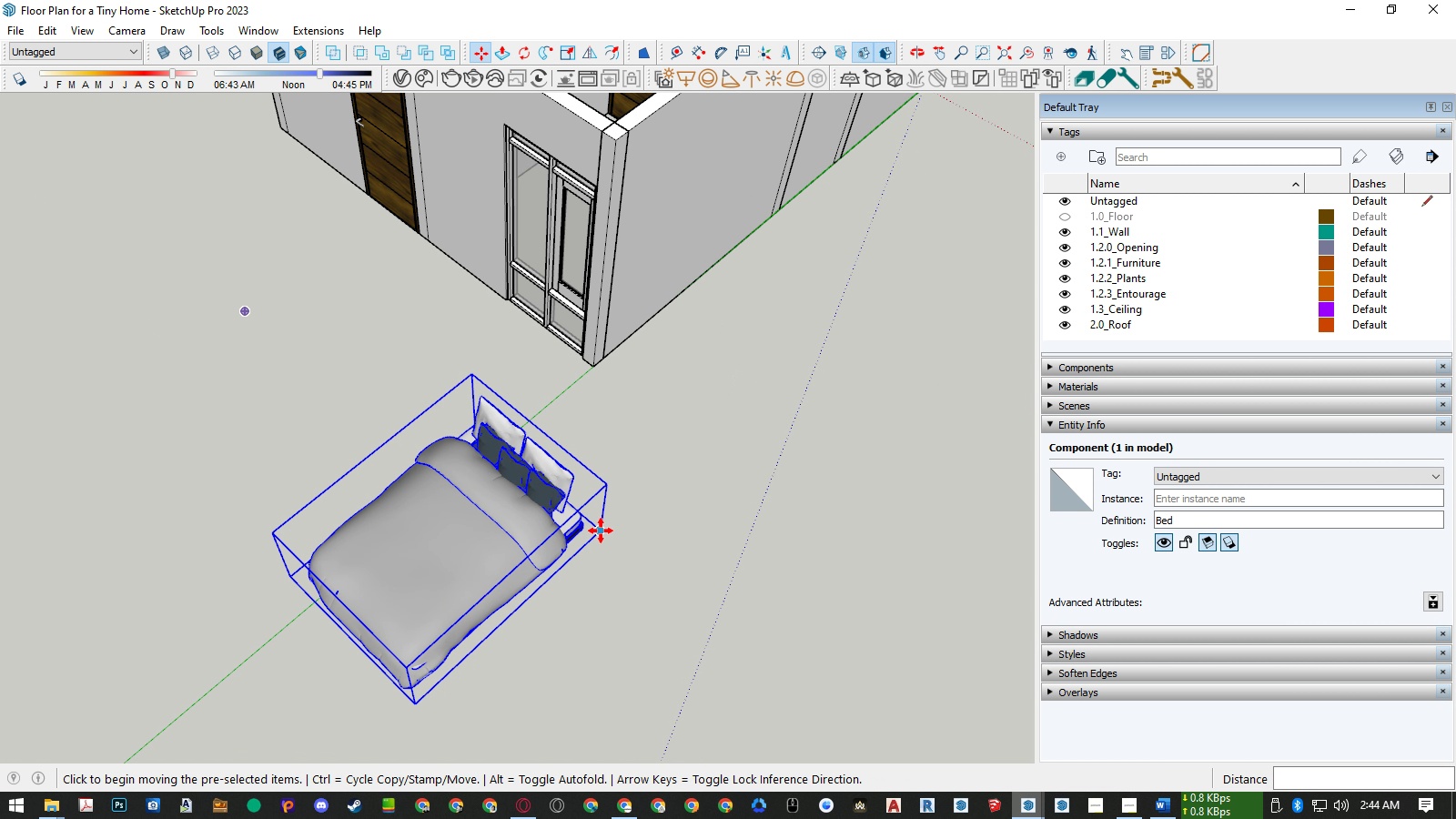 
left_click([601, 531])
 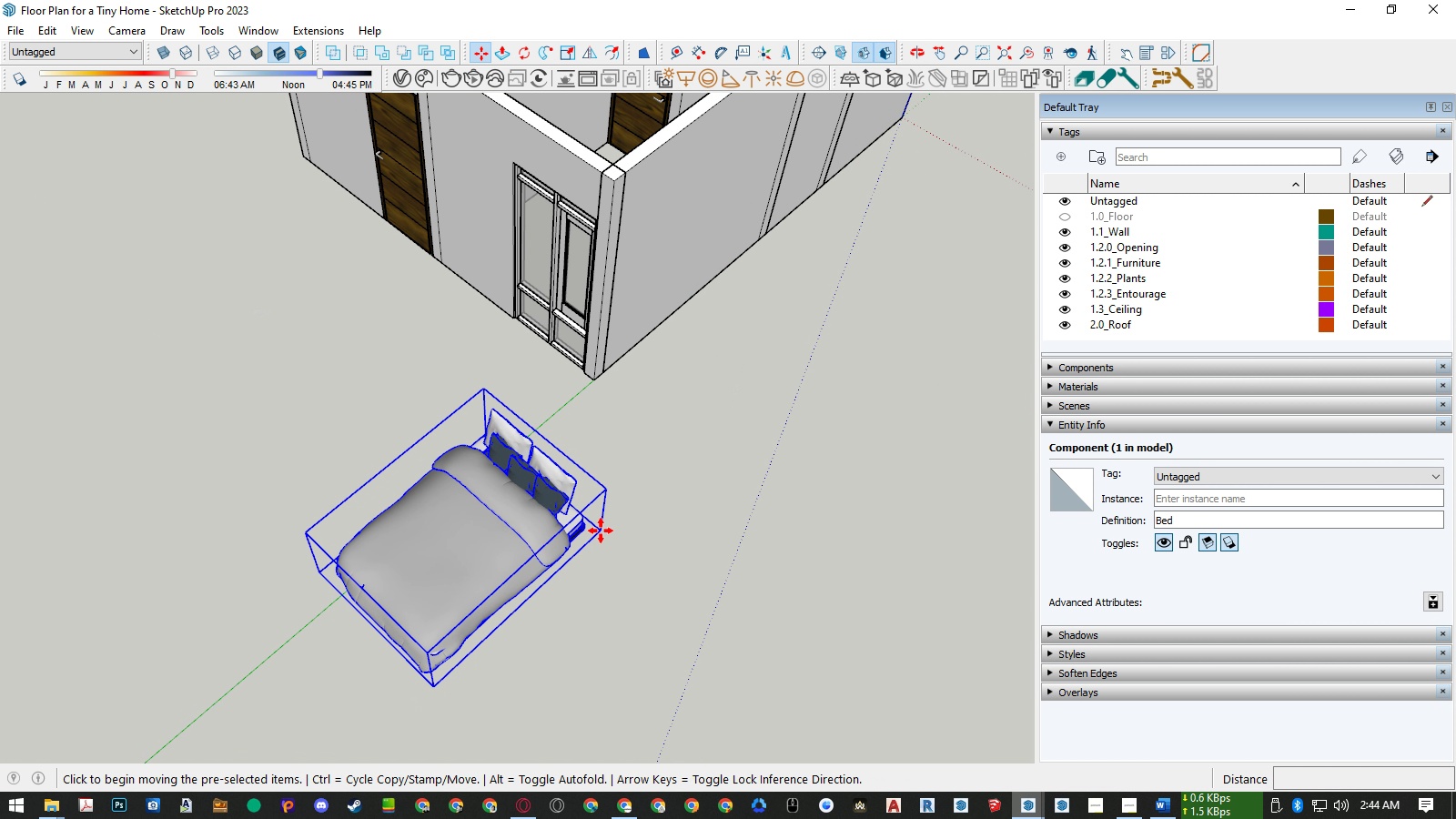 
scroll: coordinate [601, 531], scroll_direction: down, amount: 10.0
 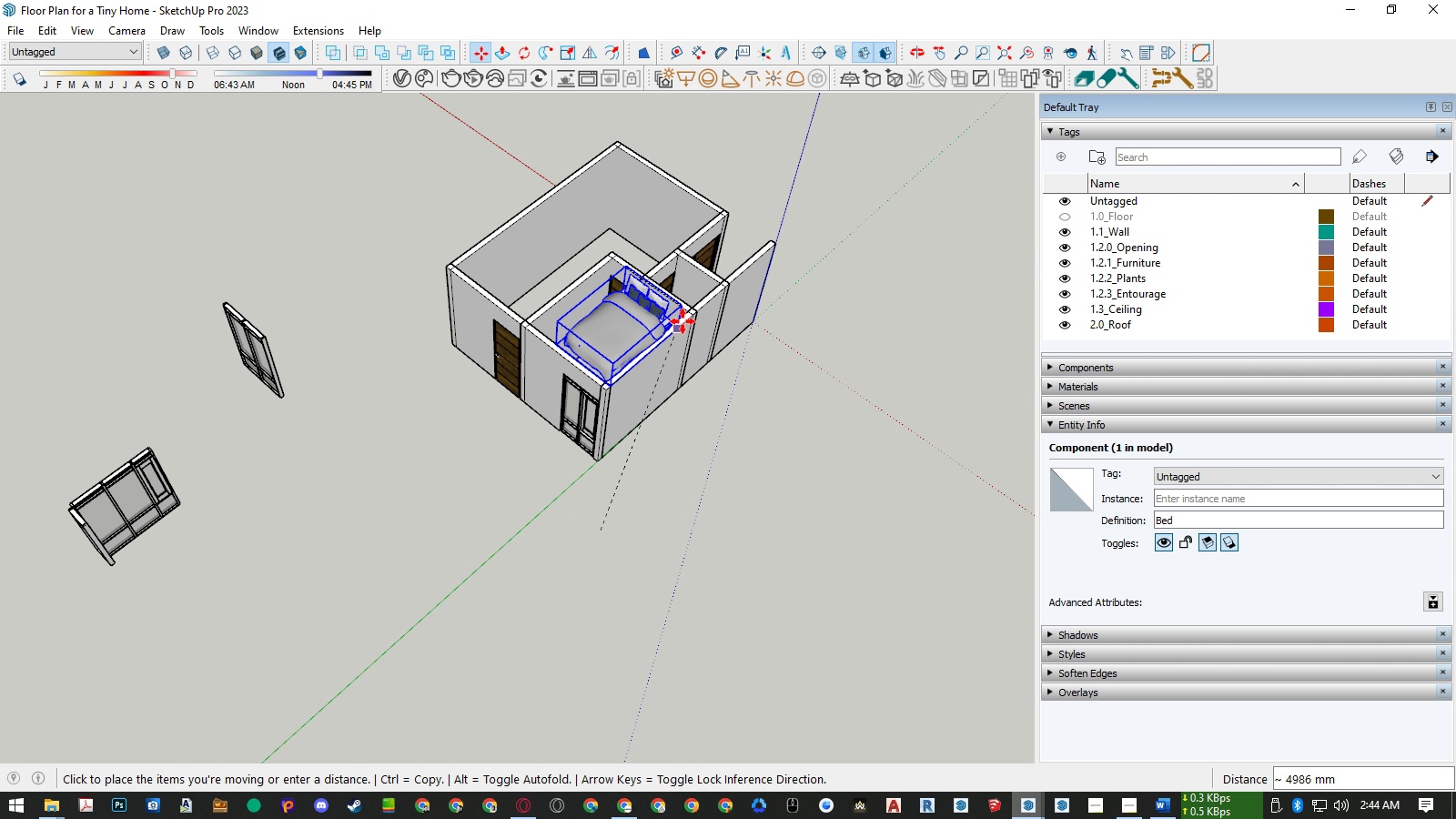 
scroll: coordinate [692, 306], scroll_direction: up, amount: 21.0
 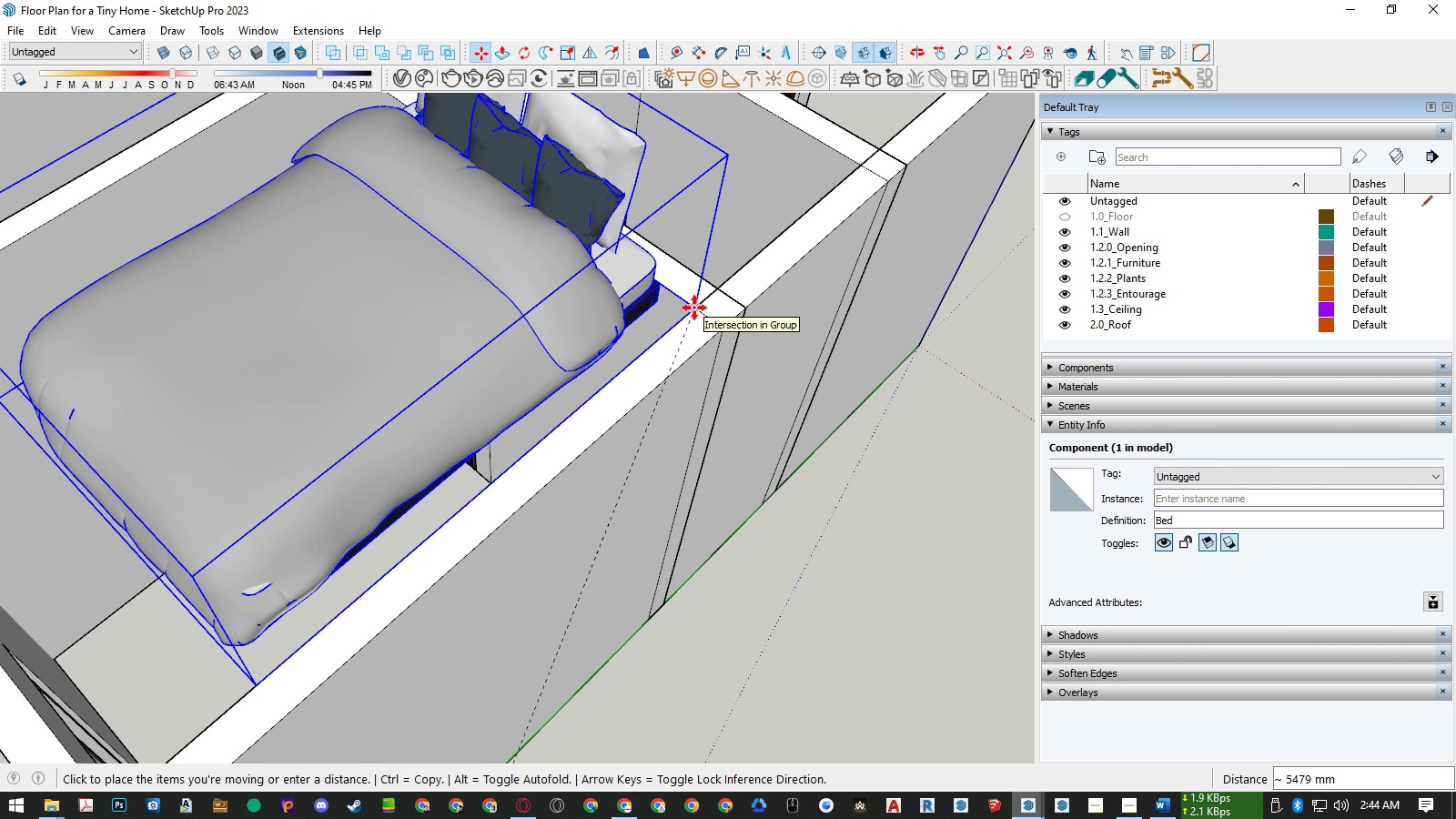 
left_click([694, 308])
 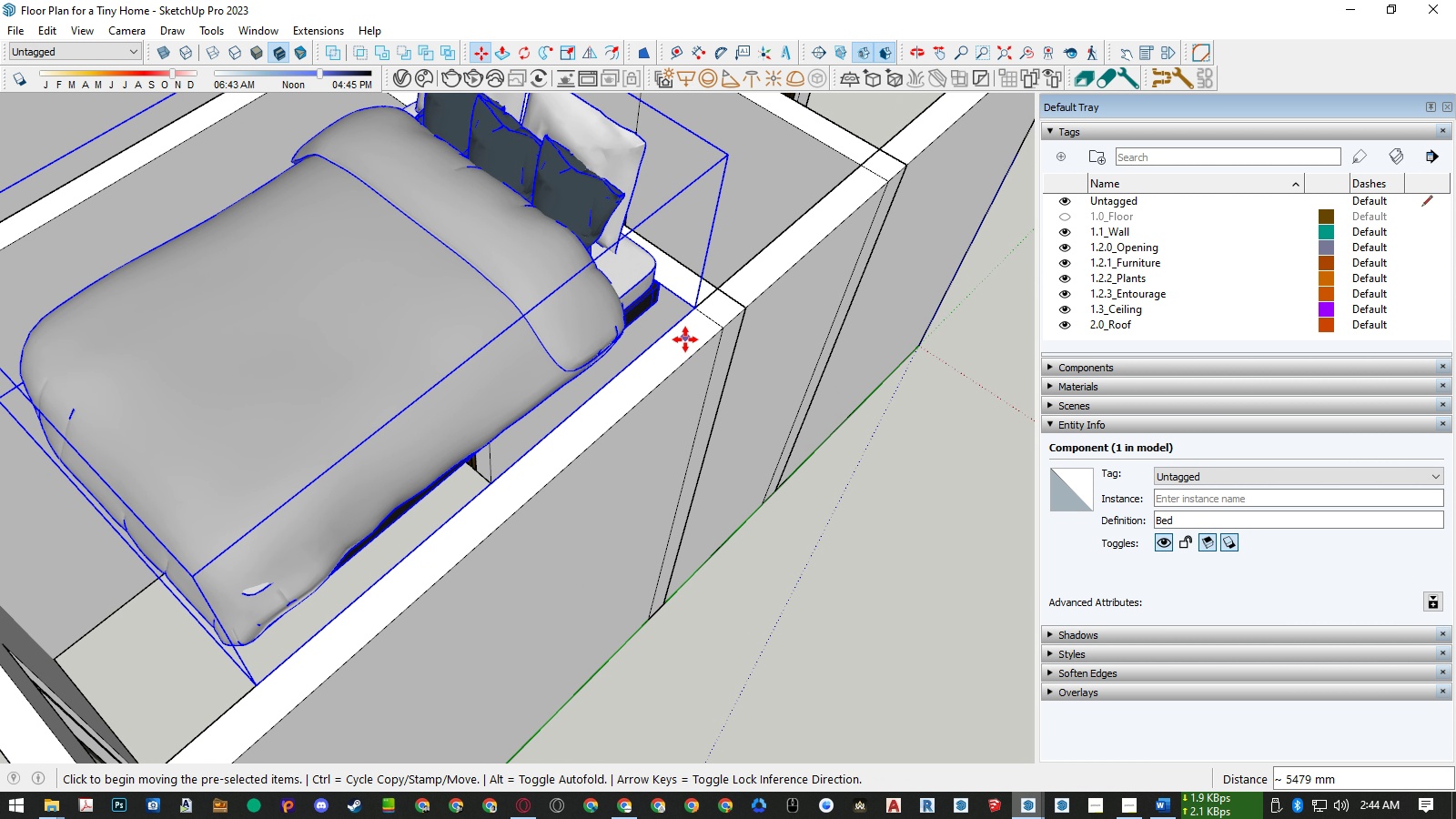 
scroll: coordinate [685, 339], scroll_direction: down, amount: 9.0
 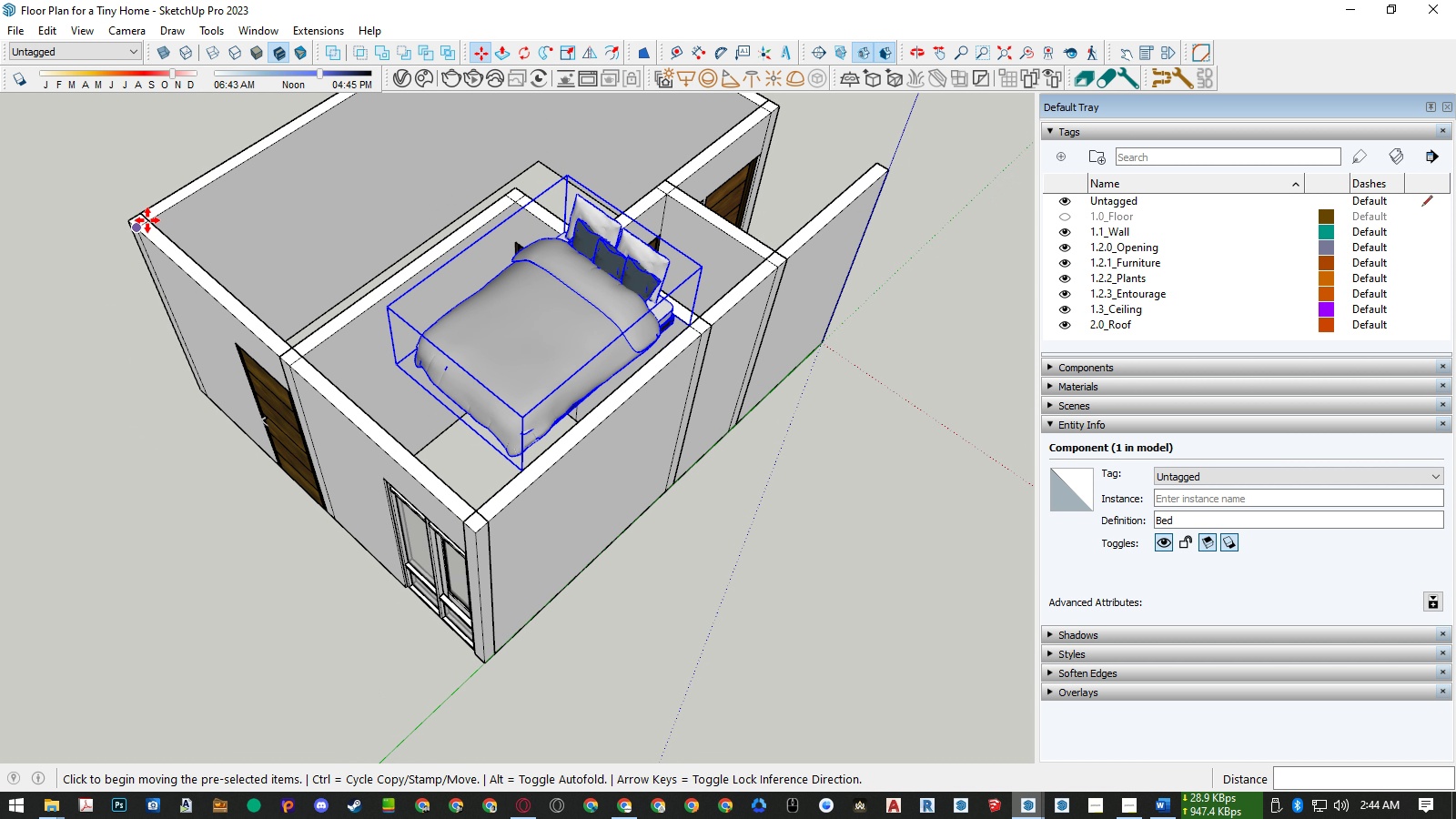 
left_click([147, 220])
 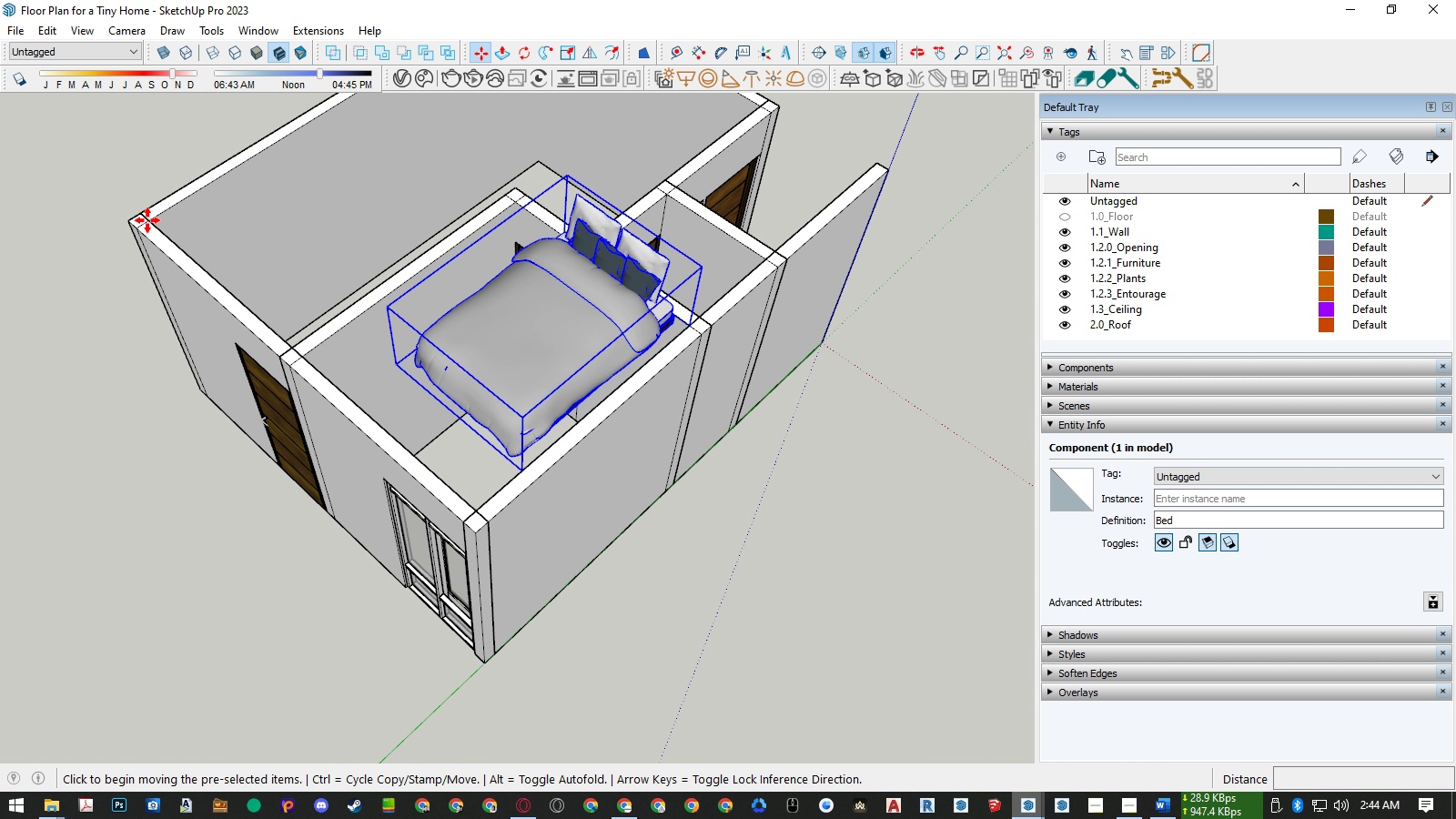 
key(ArrowUp)
 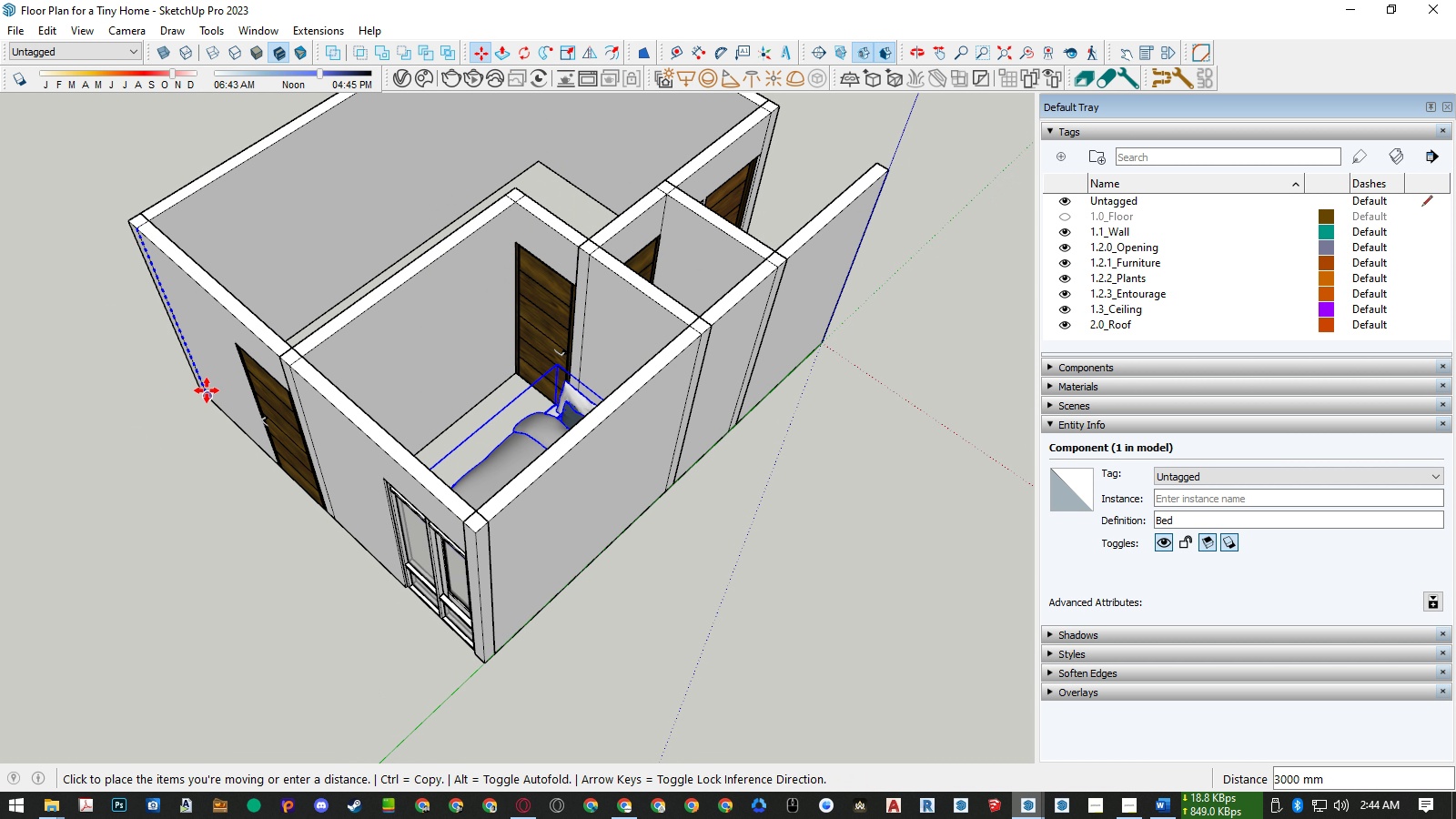 
left_click([207, 390])
 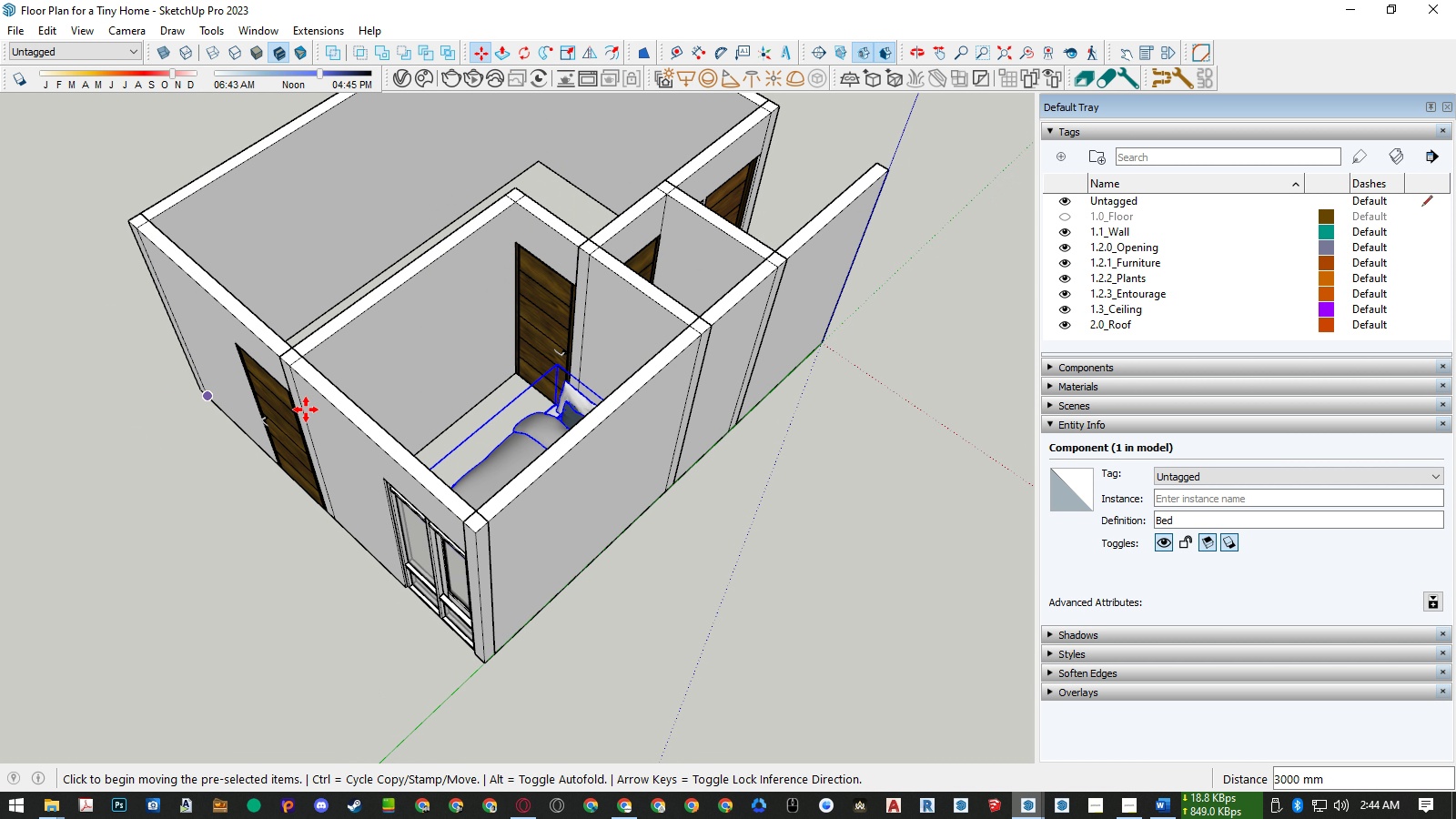 
key(Space)
 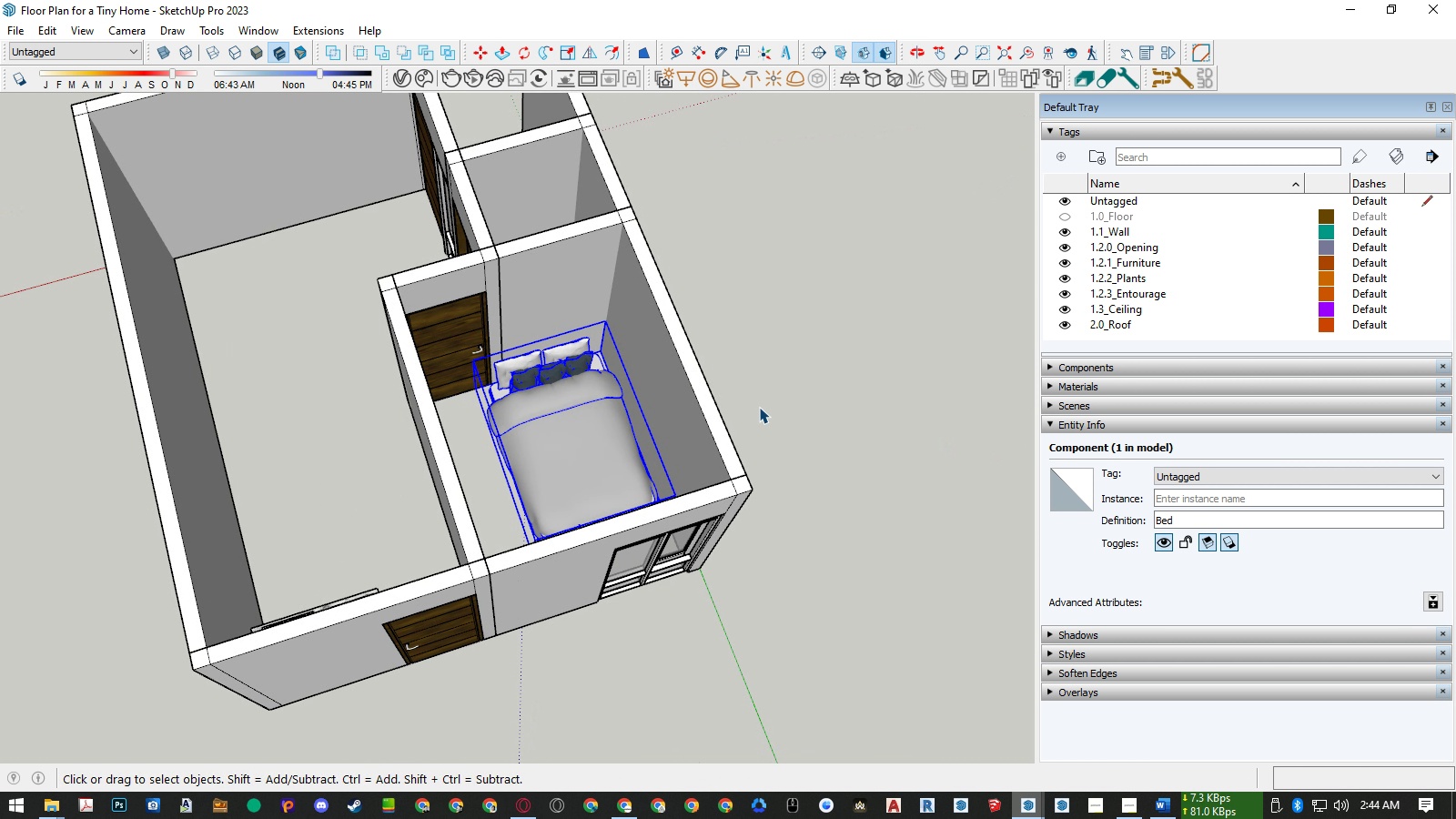 
scroll: coordinate [499, 418], scroll_direction: up, amount: 11.0
 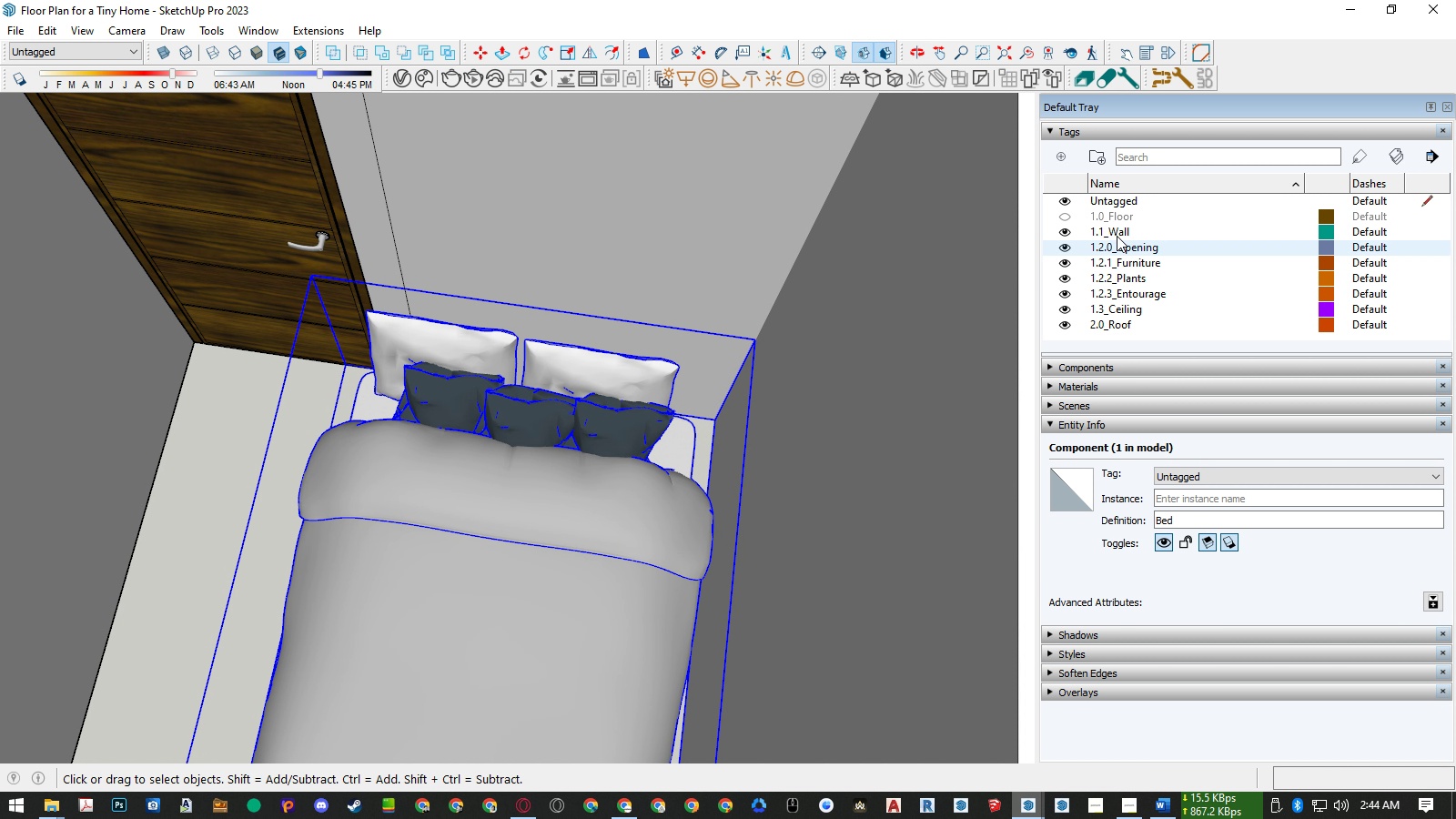 
left_click([1064, 231])
 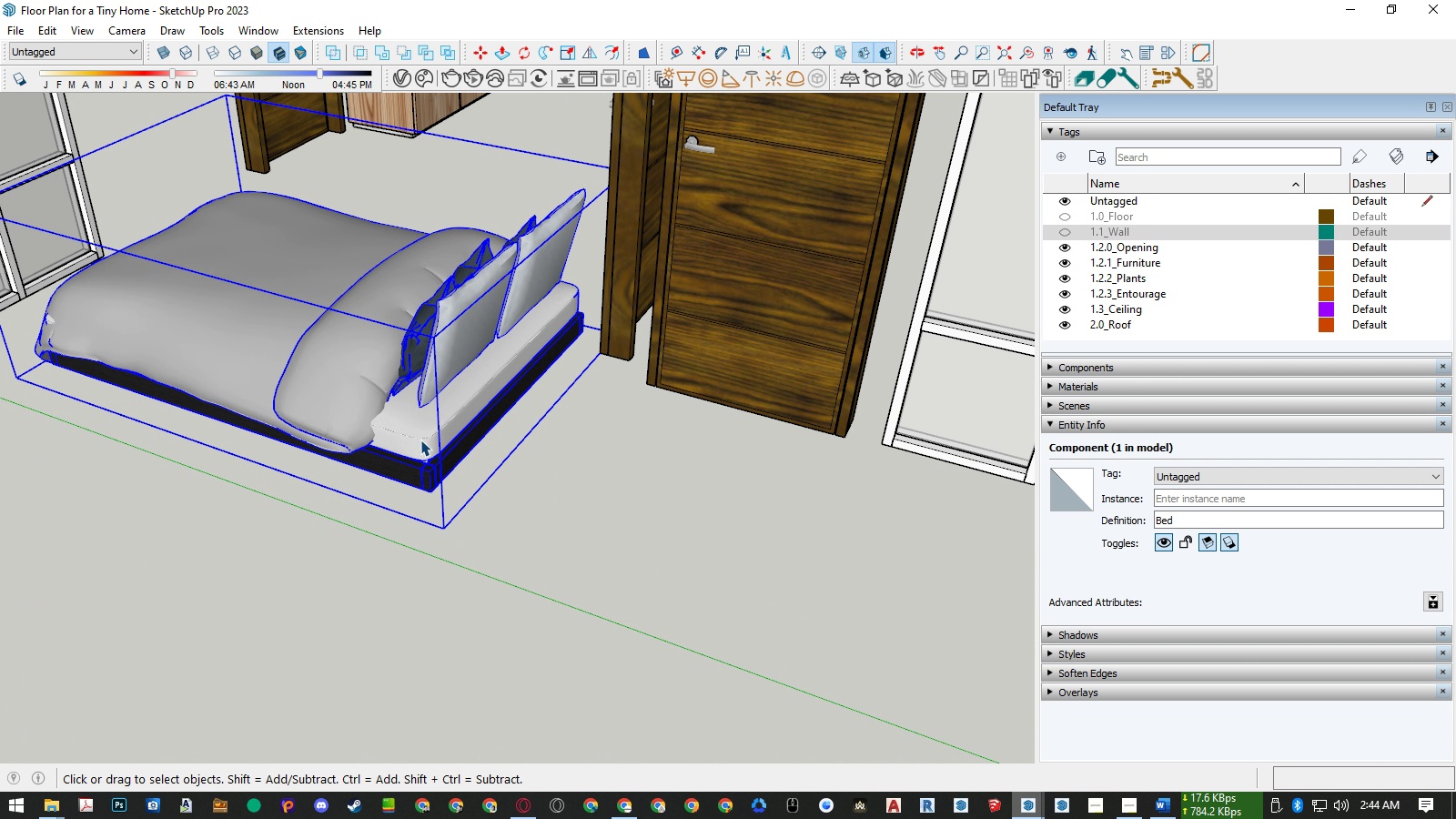 
key(M)
 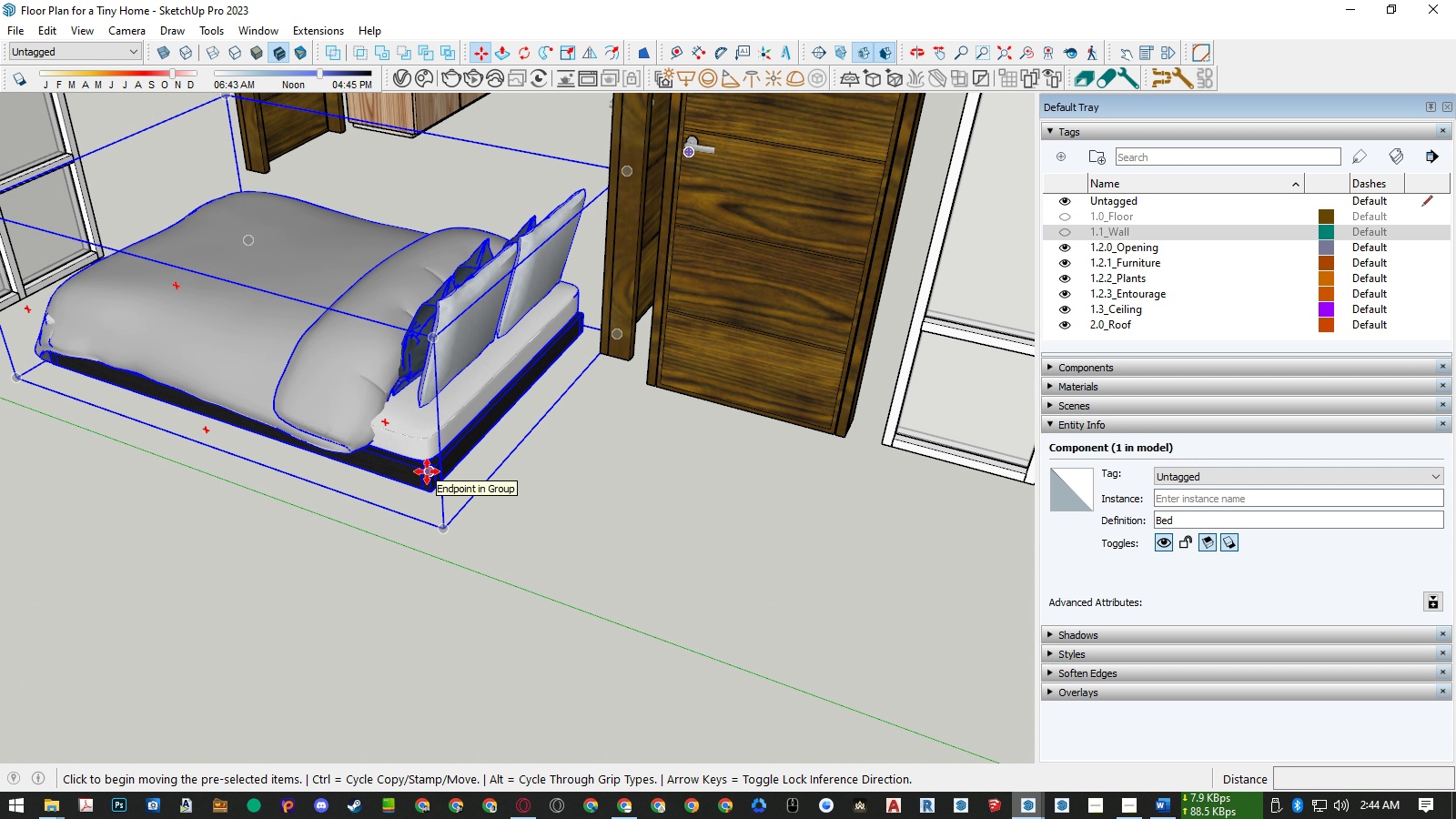 
left_click([427, 471])
 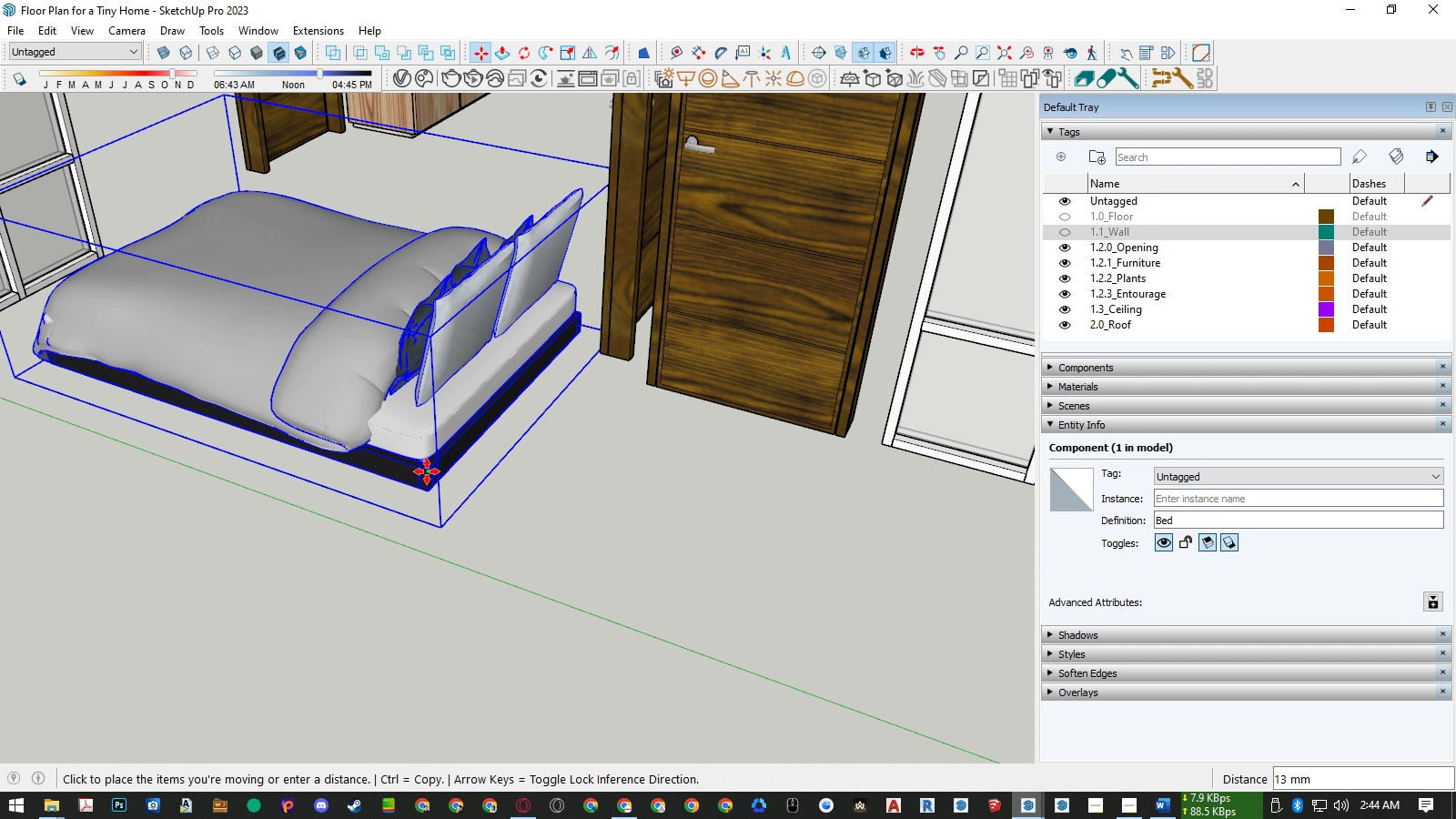 
key(ArrowLeft)
 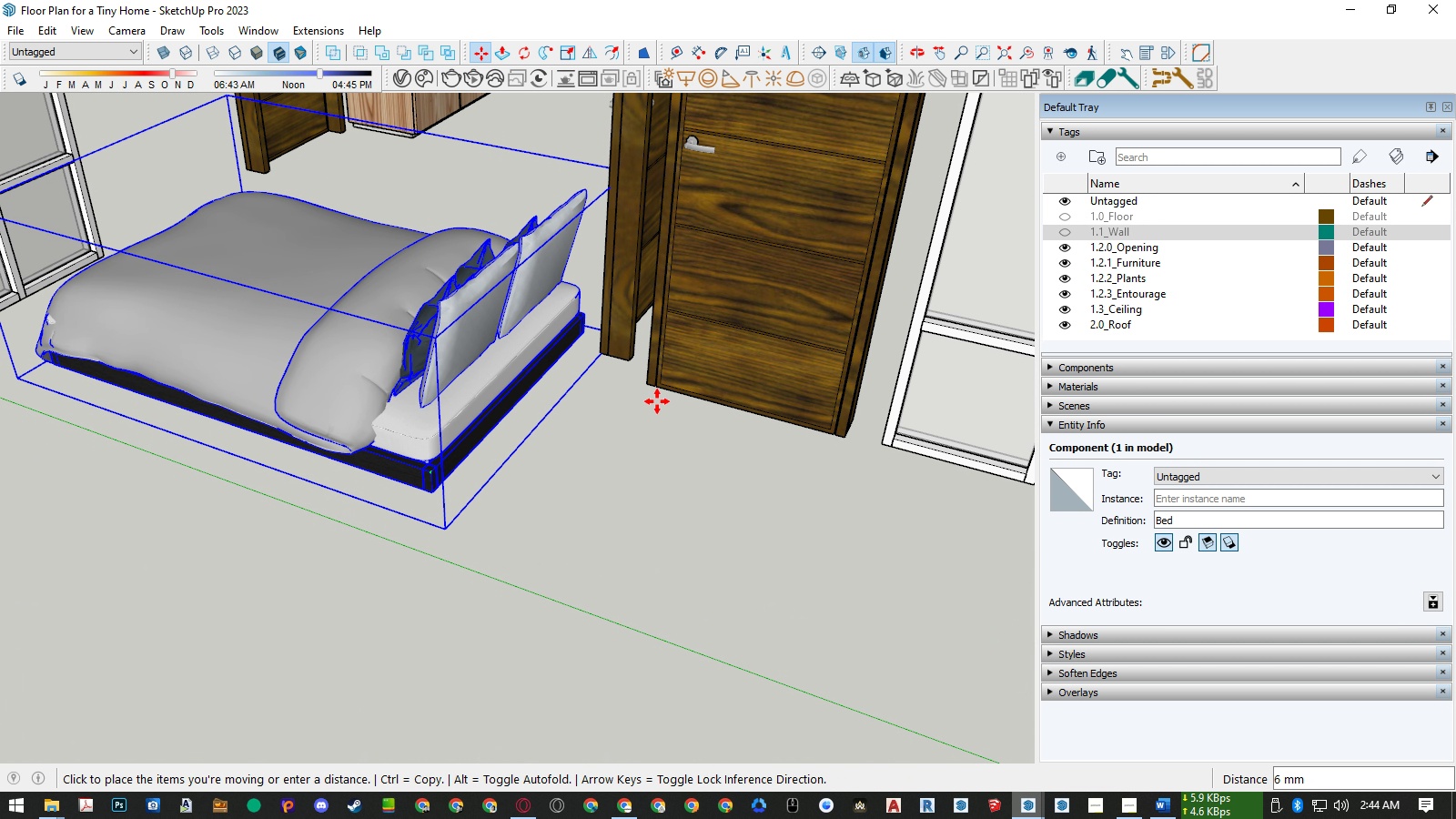 
key(ArrowRight)
 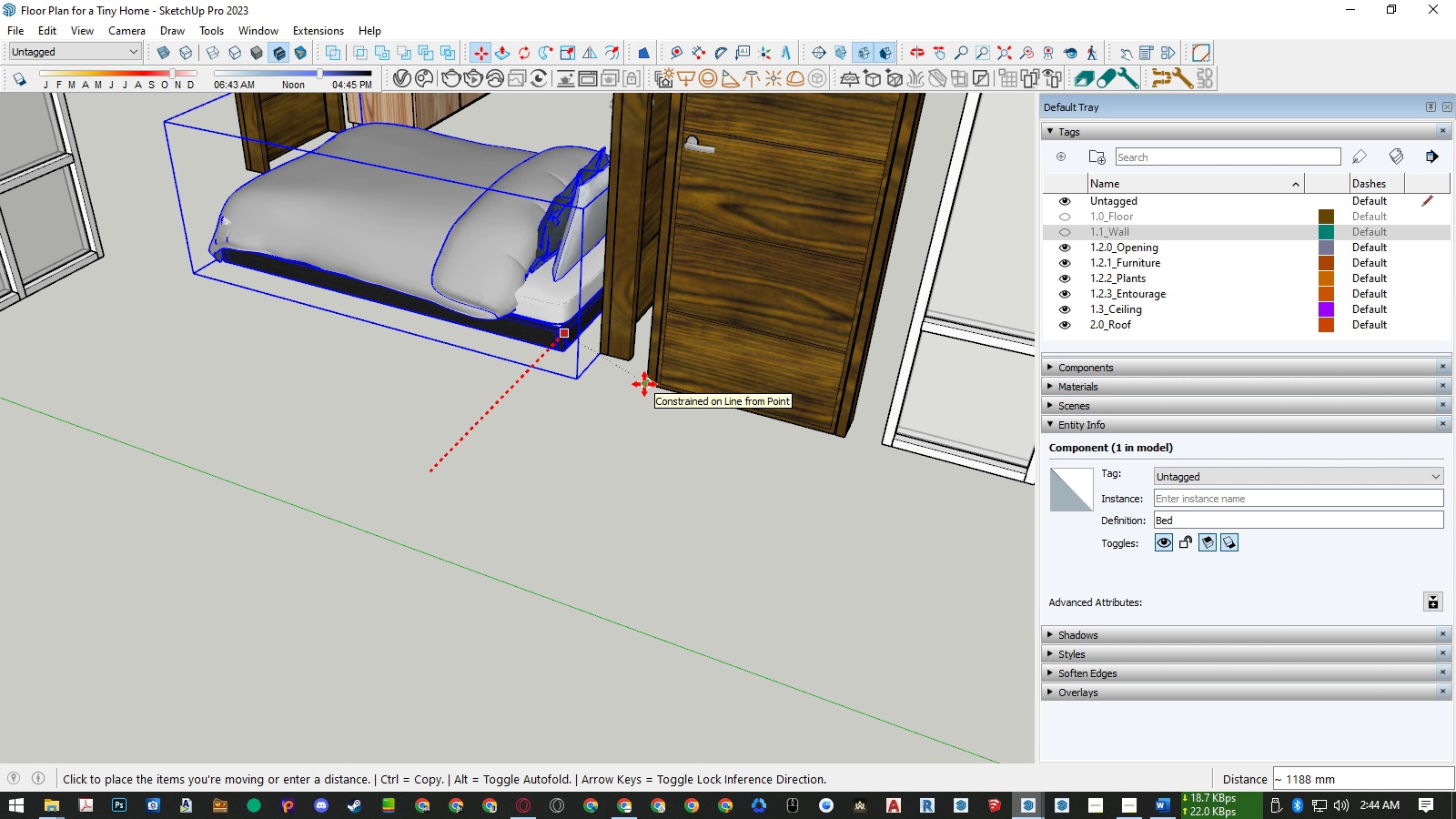 
left_click([628, 361])
 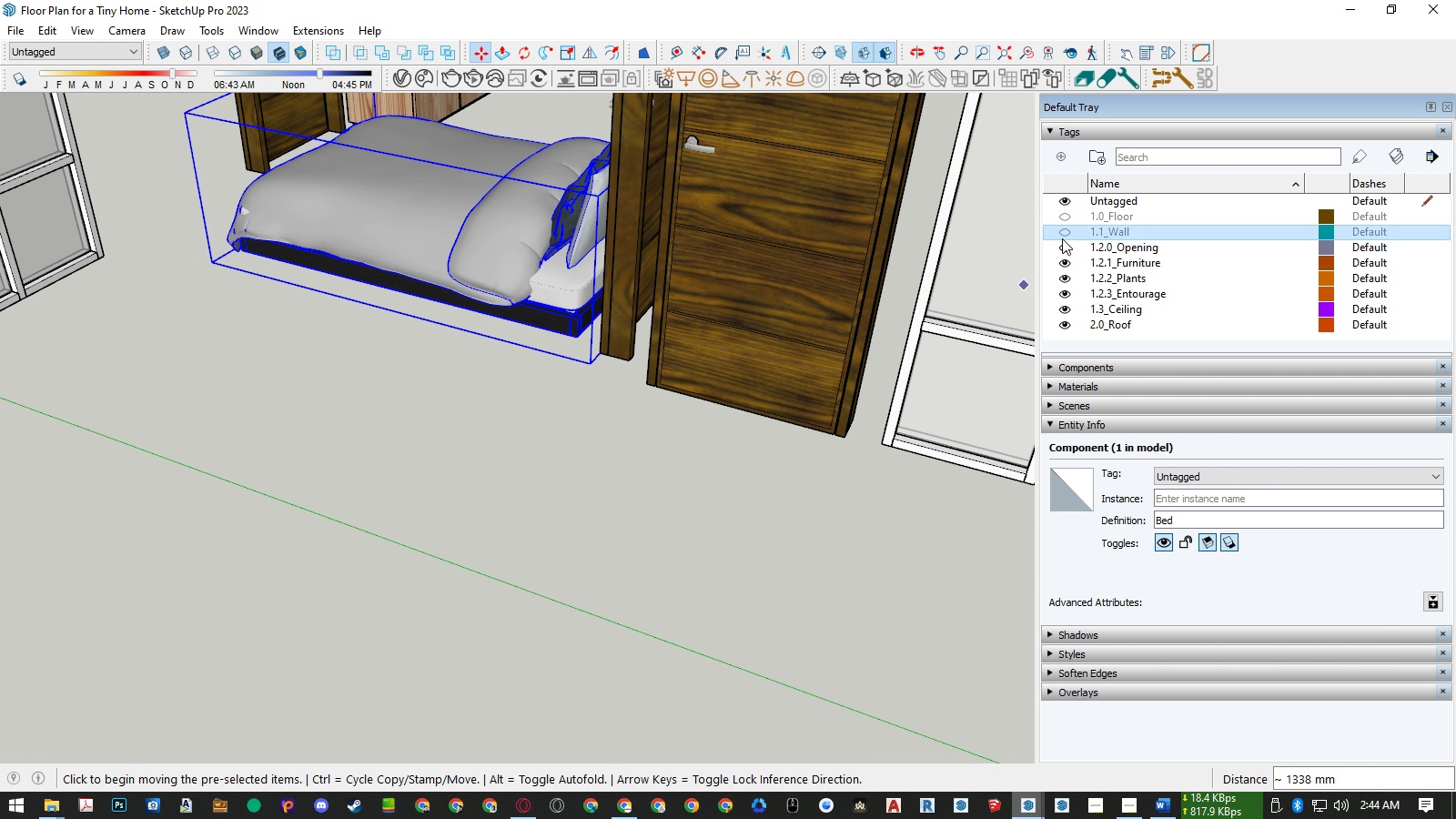 
left_click([1062, 236])
 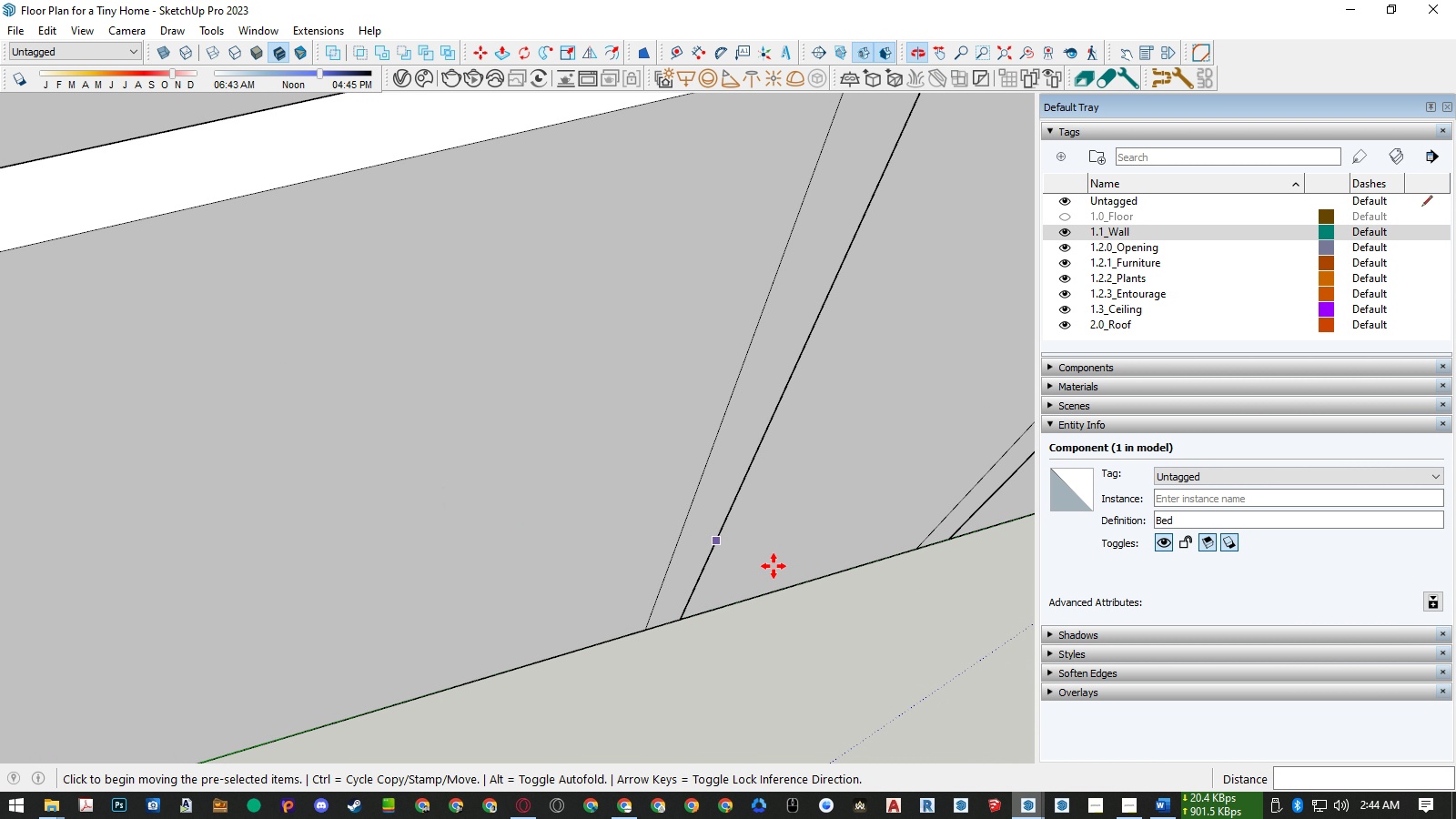 
scroll: coordinate [691, 384], scroll_direction: down, amount: 8.0
 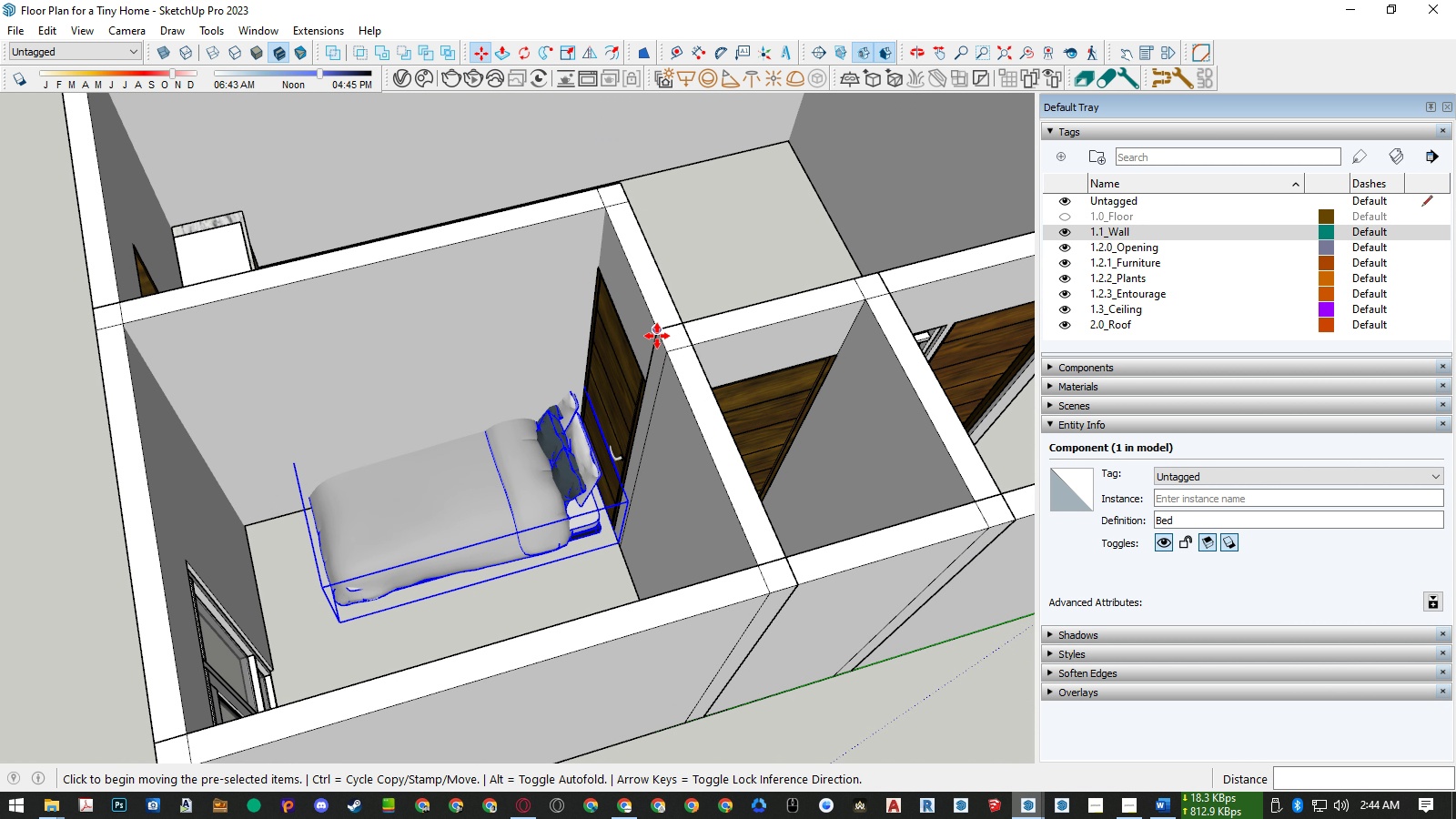 
left_click([657, 336])
 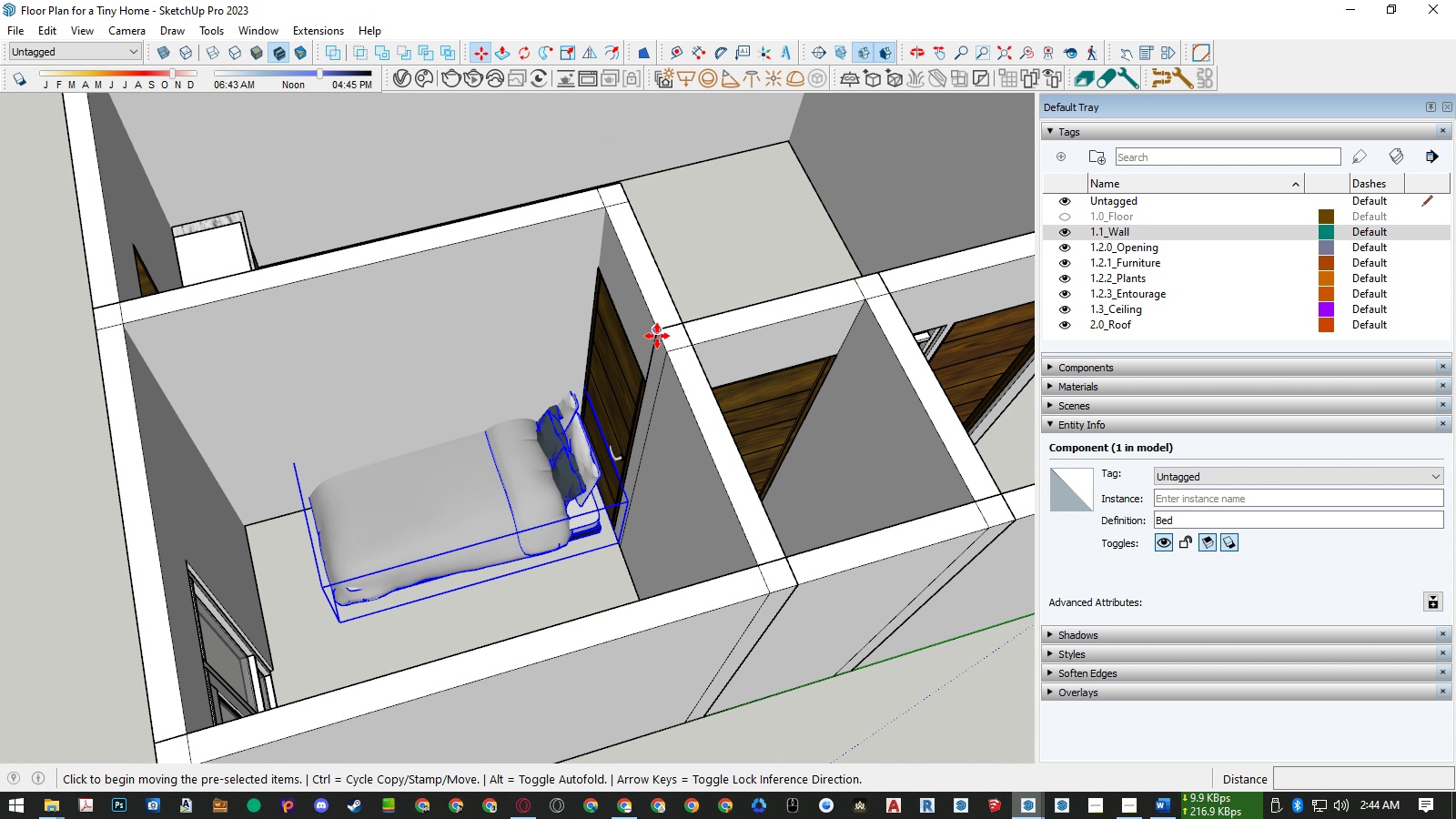 
key(ArrowRight)
 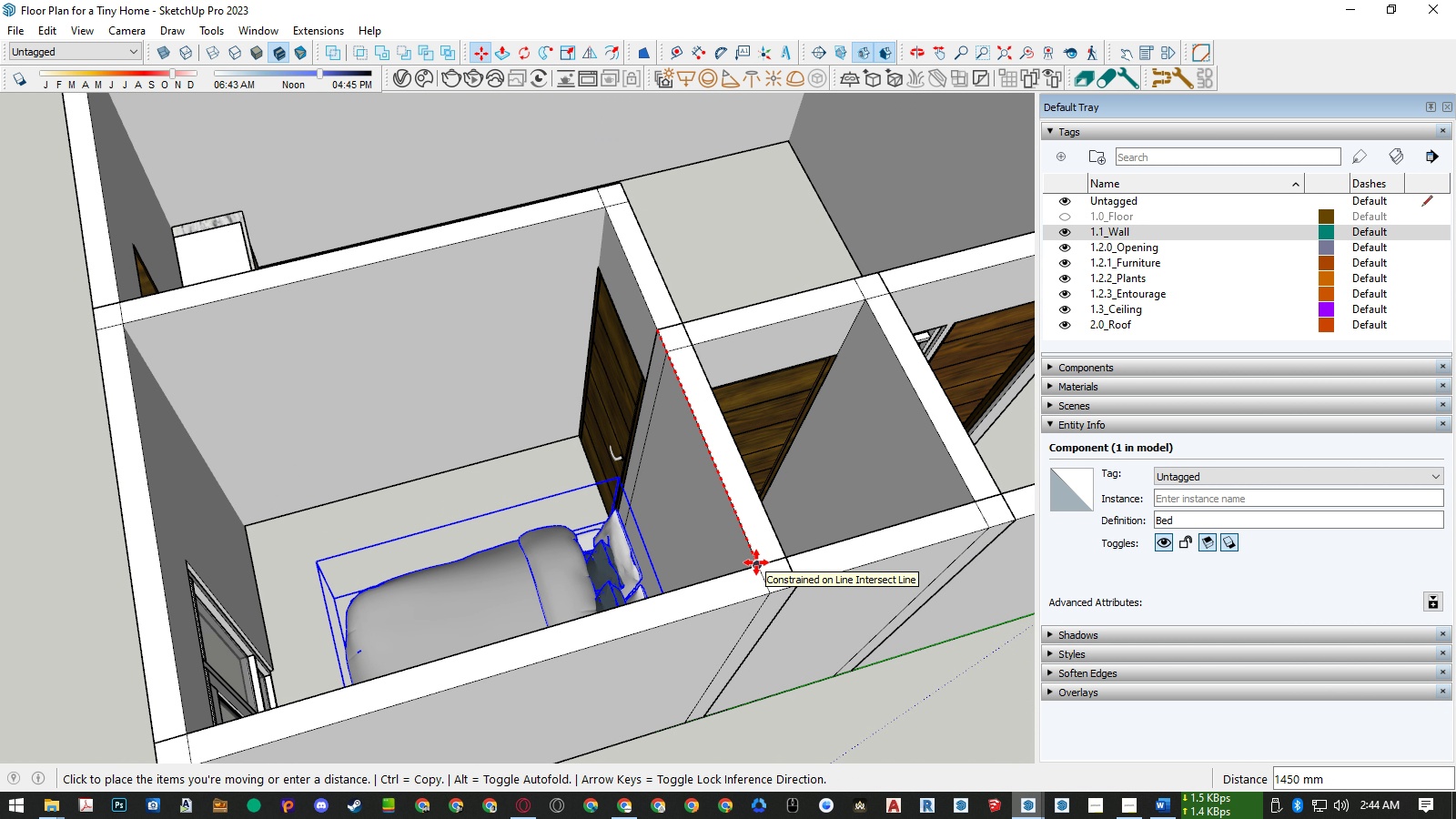 
left_click([756, 562])
 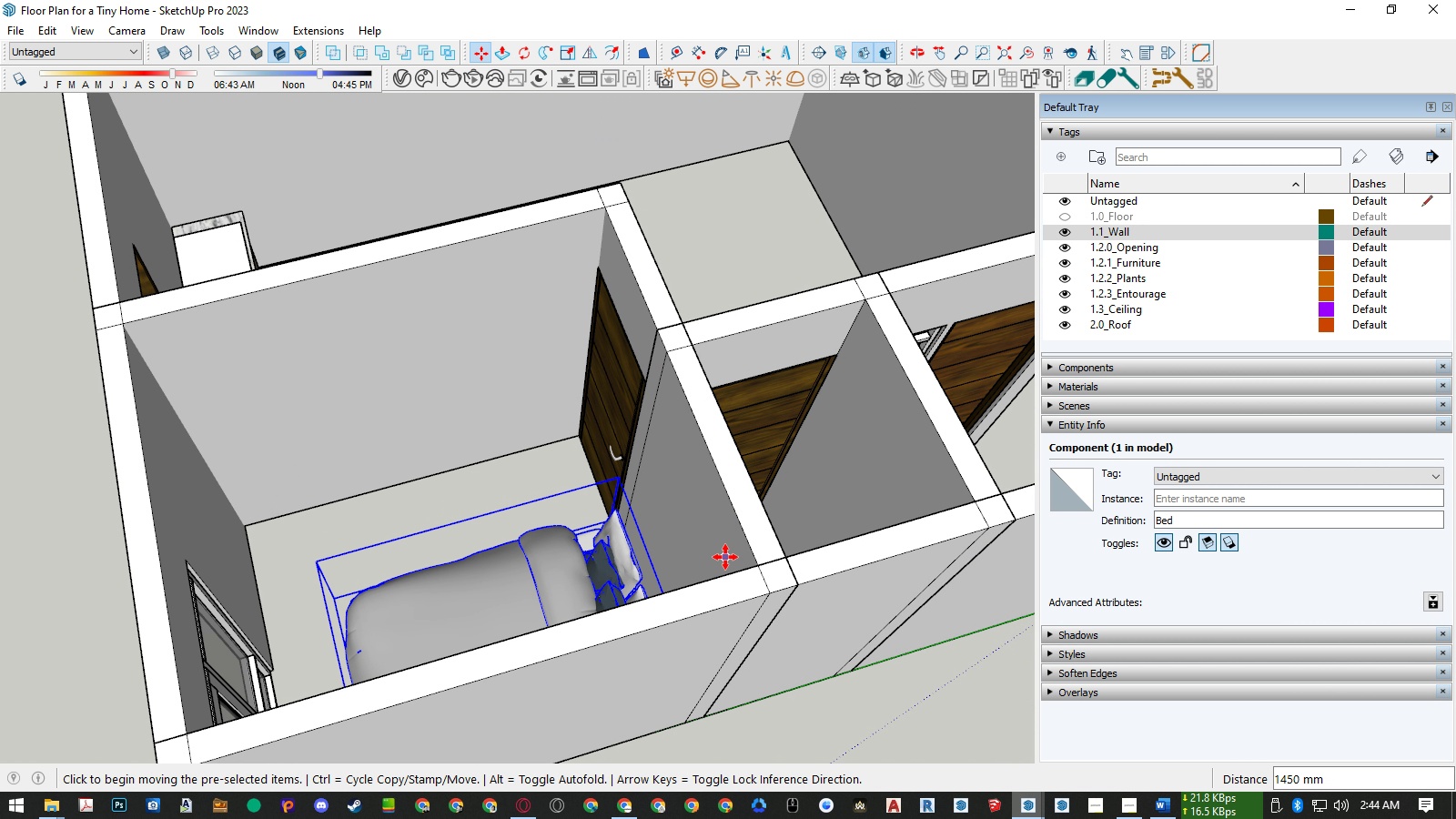 
key(Space)
 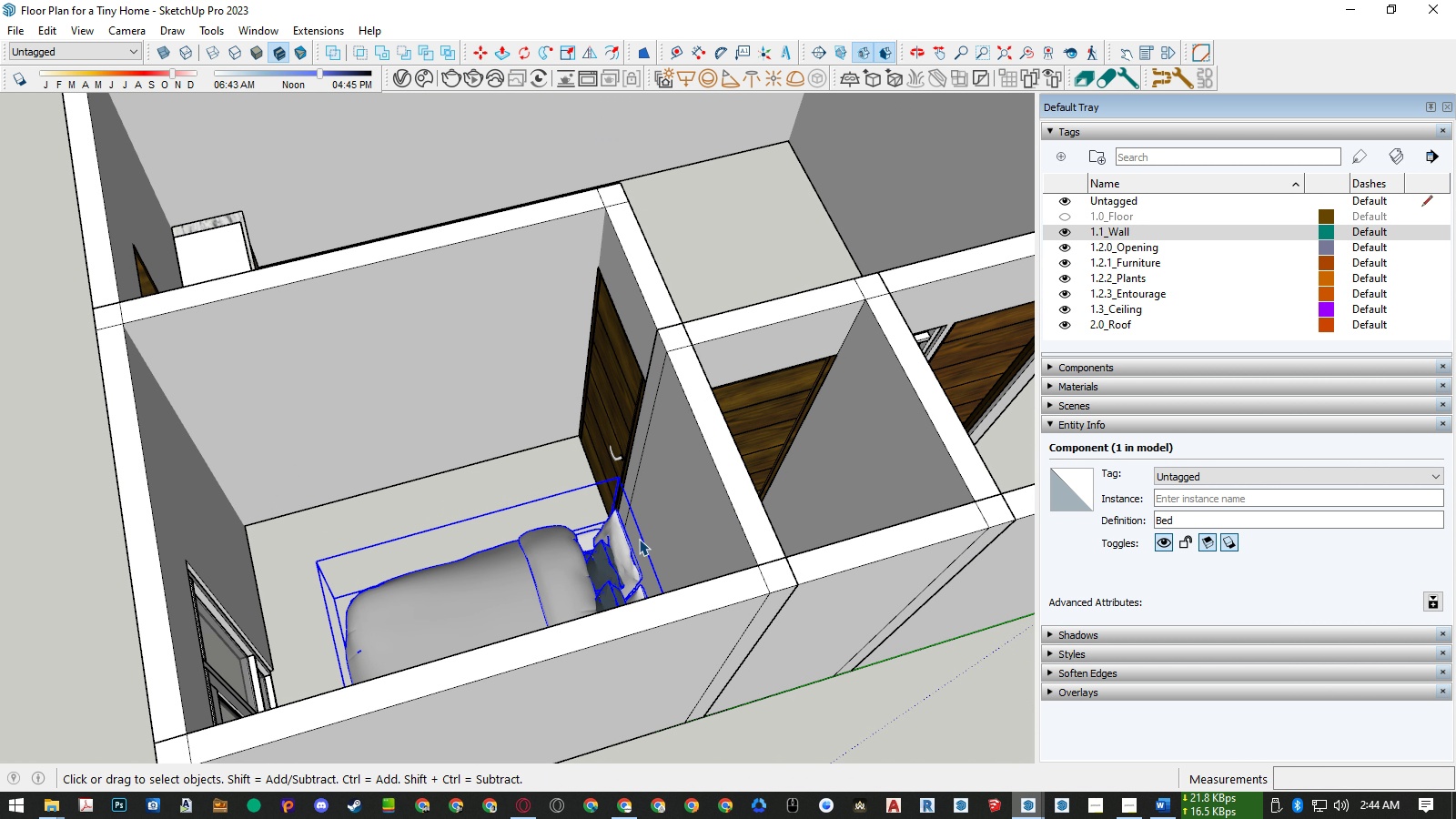 
scroll: coordinate [657, 331], scroll_direction: up, amount: 44.0
 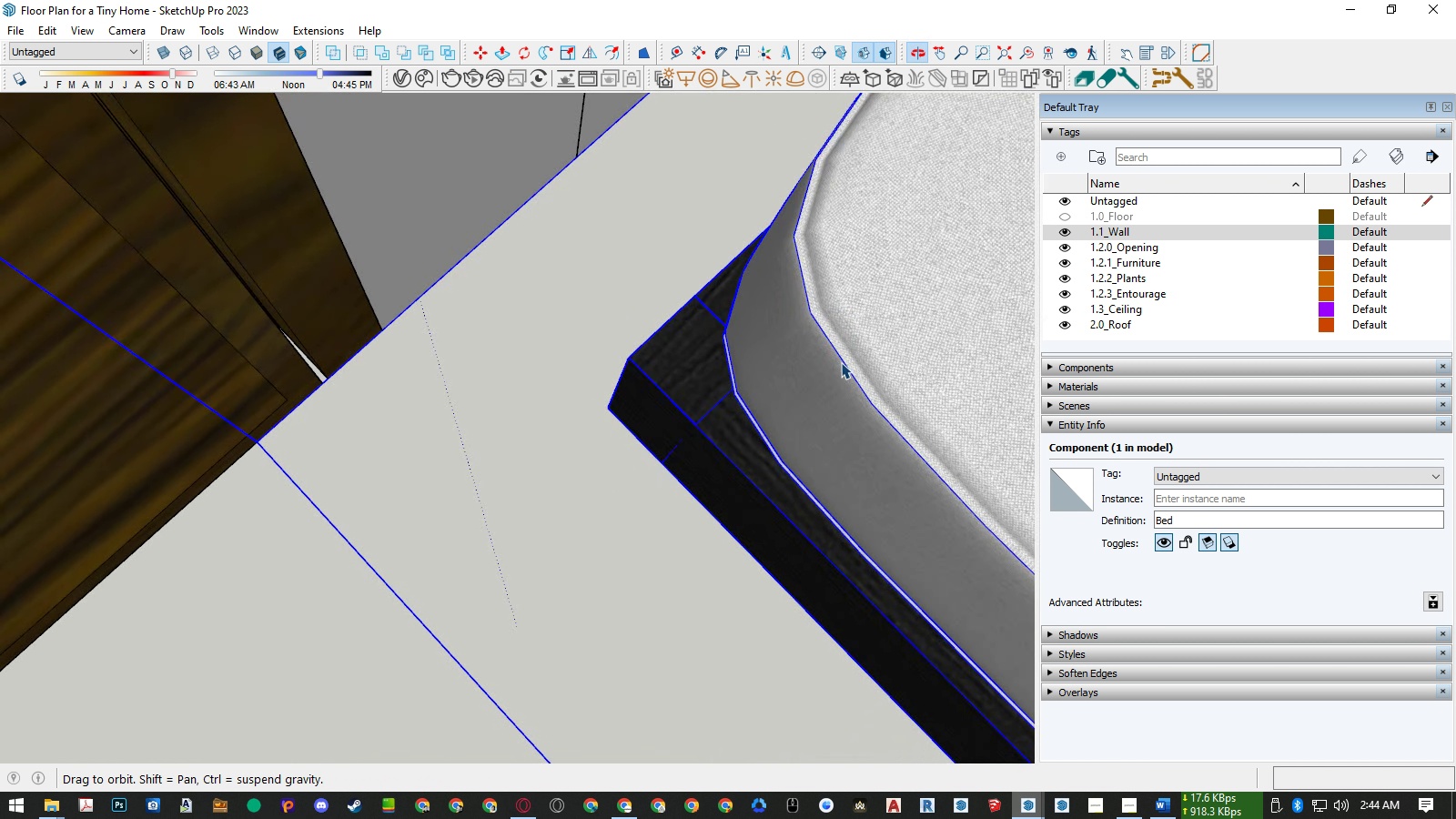 
key(M)
 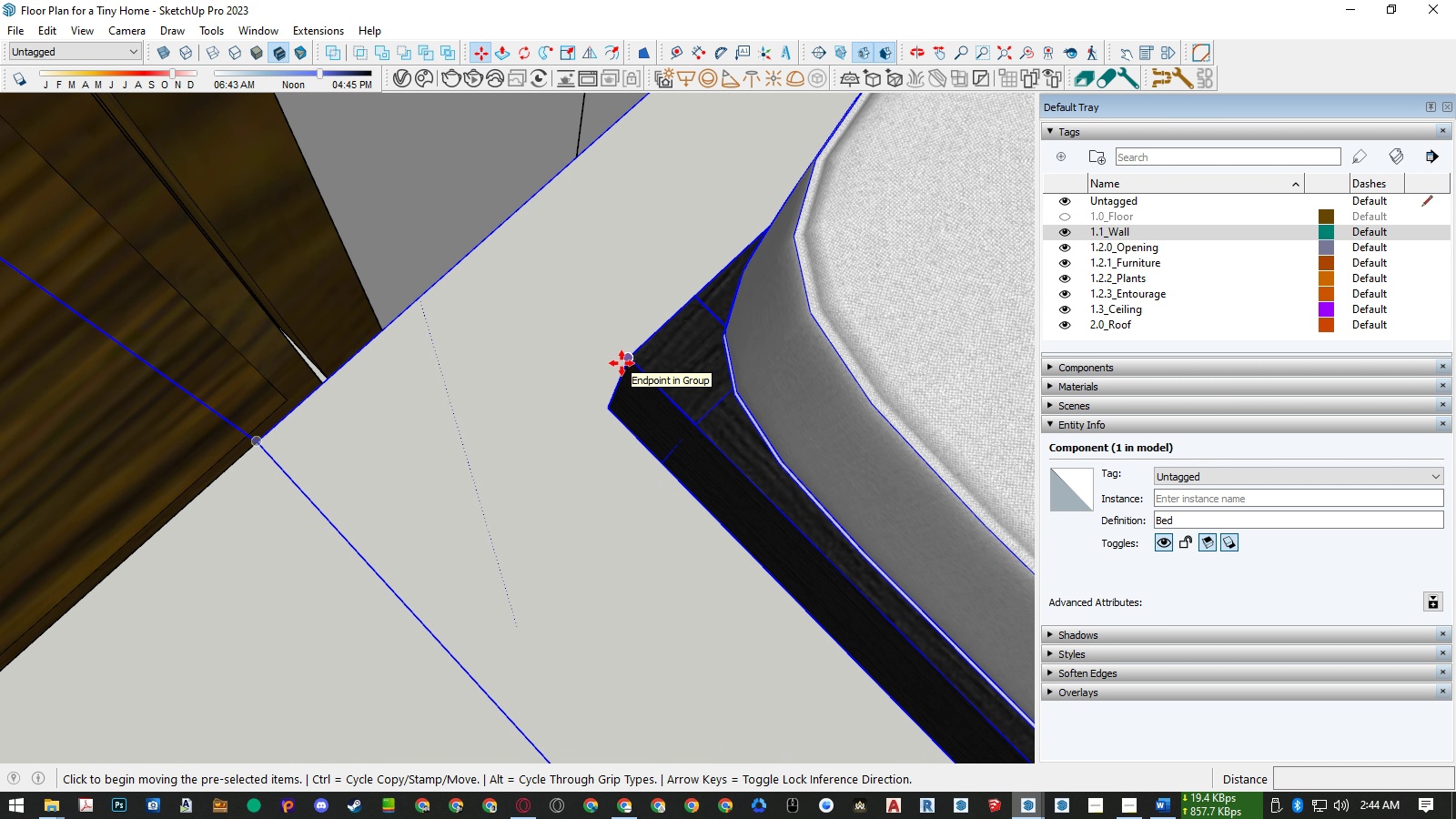 
left_click([622, 363])
 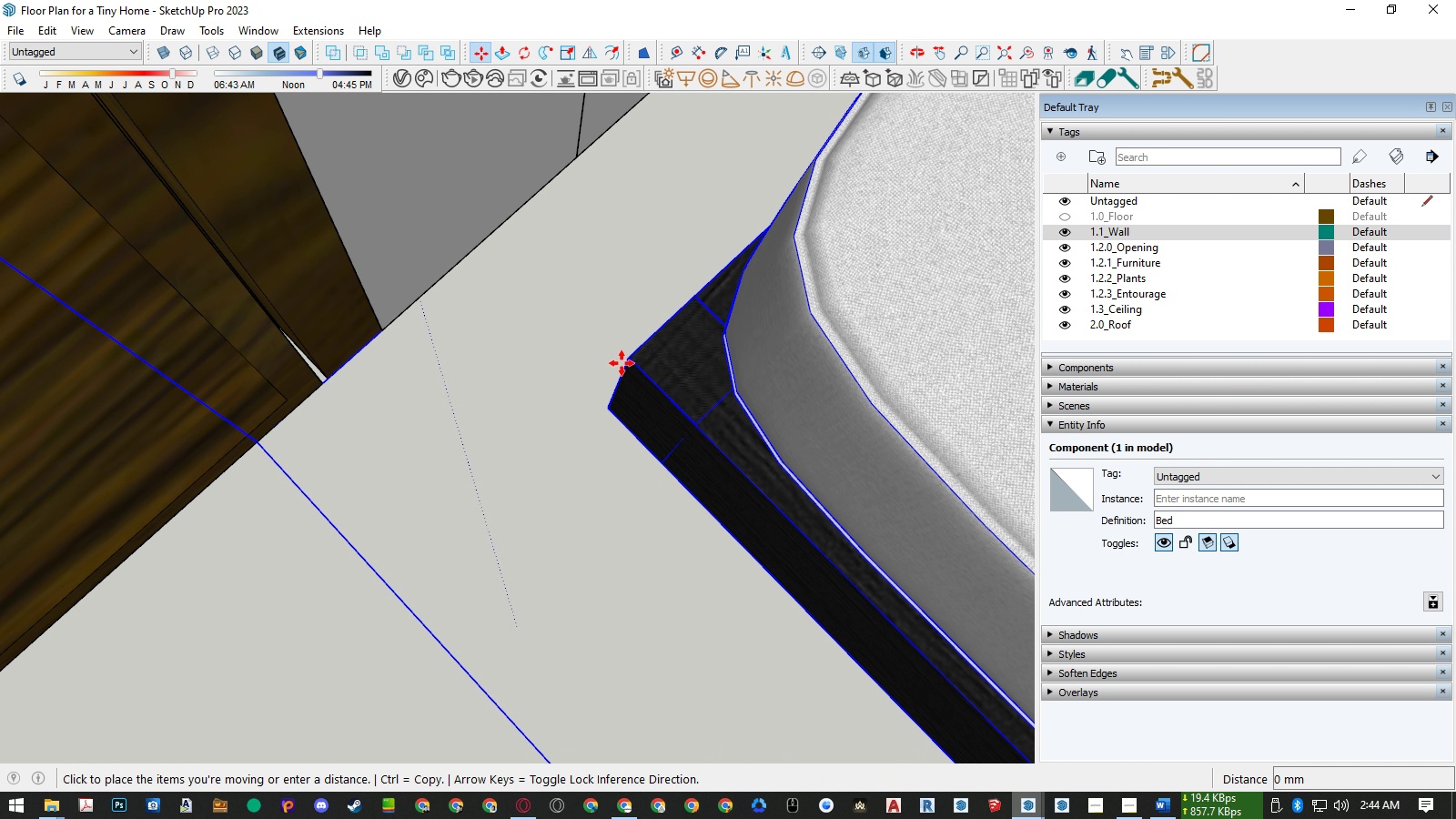 
key(ArrowLeft)
 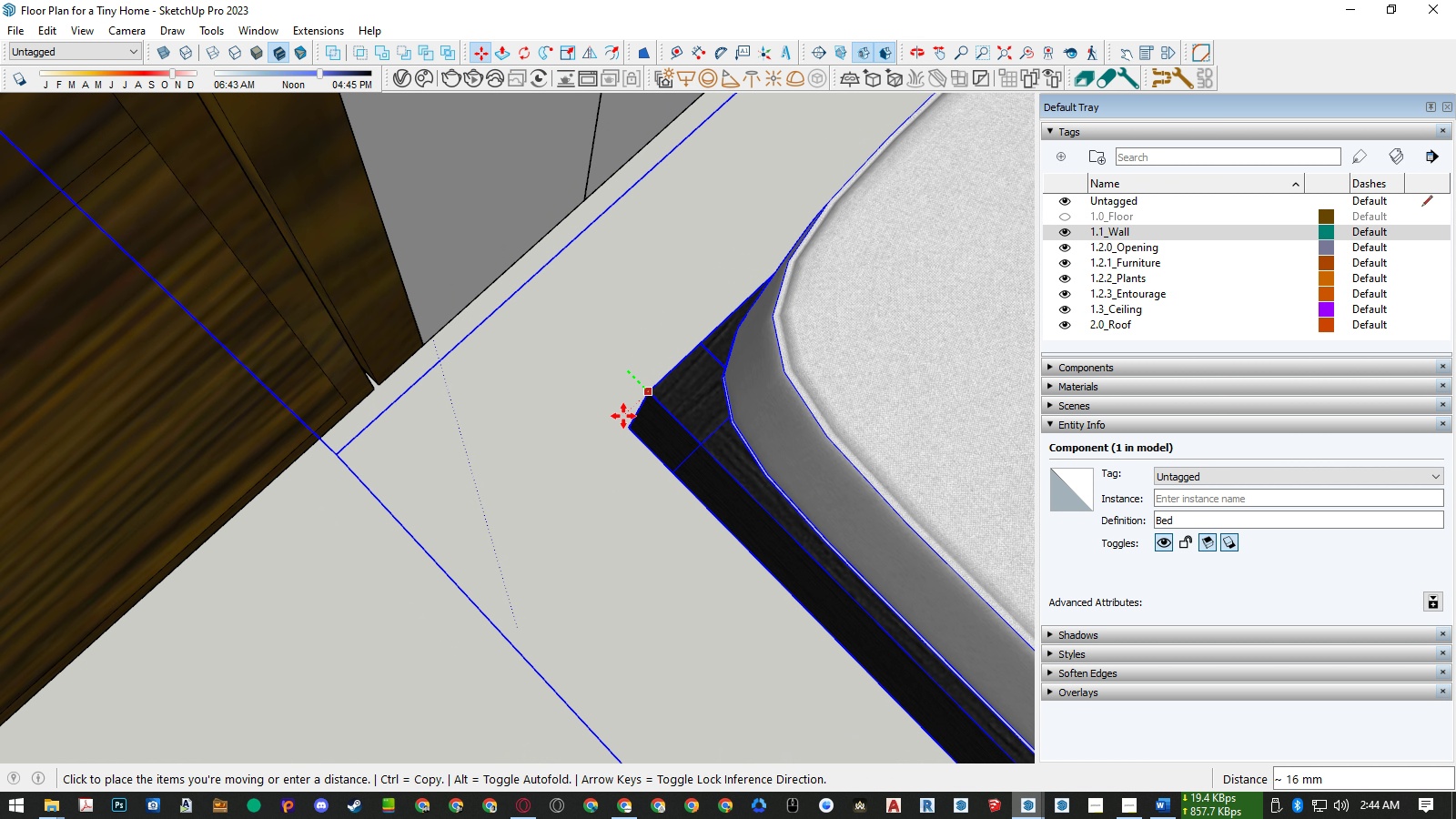 
scroll: coordinate [556, 453], scroll_direction: down, amount: 32.0
 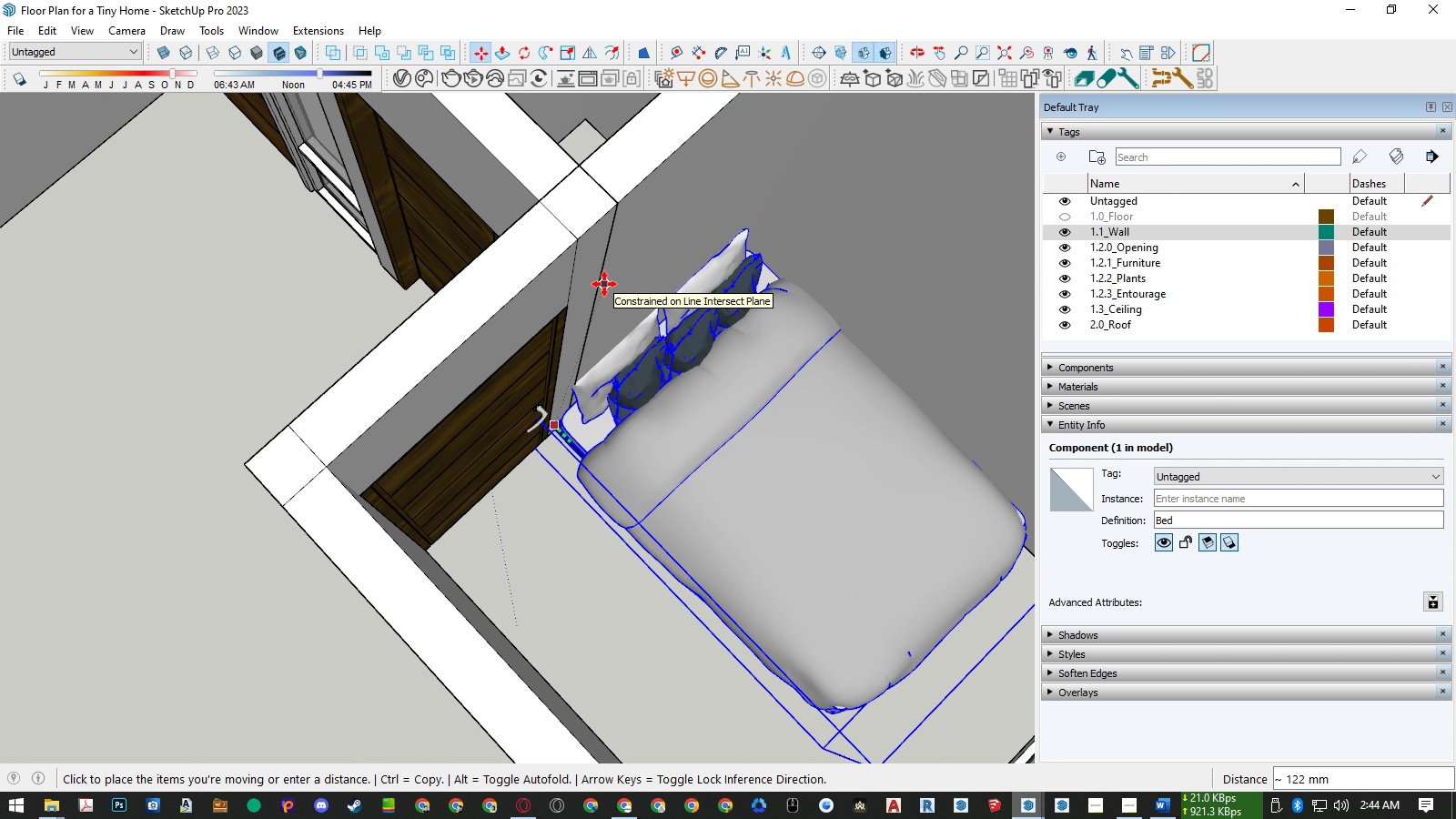 
left_click([604, 284])
 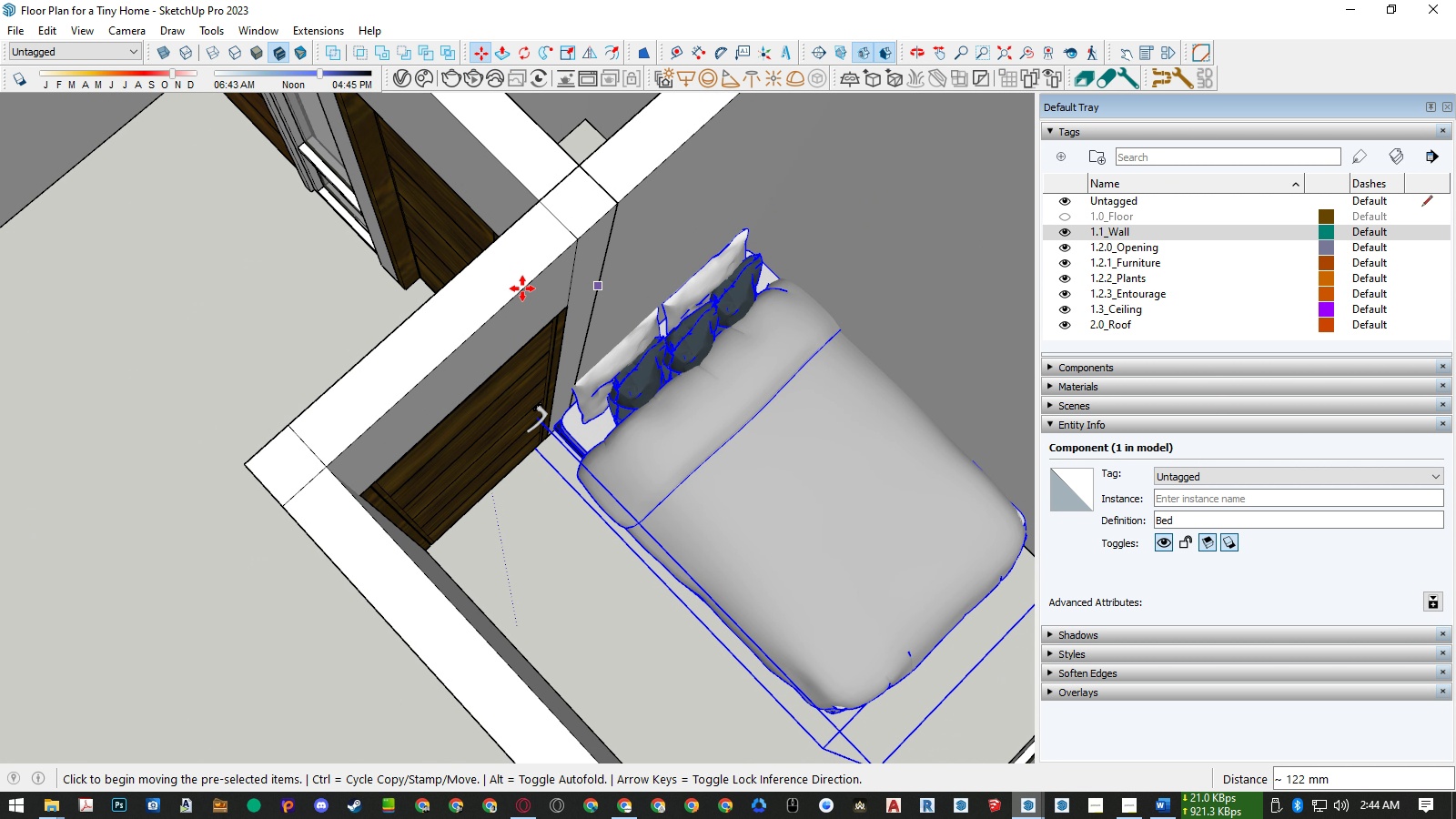 
key(Space)
 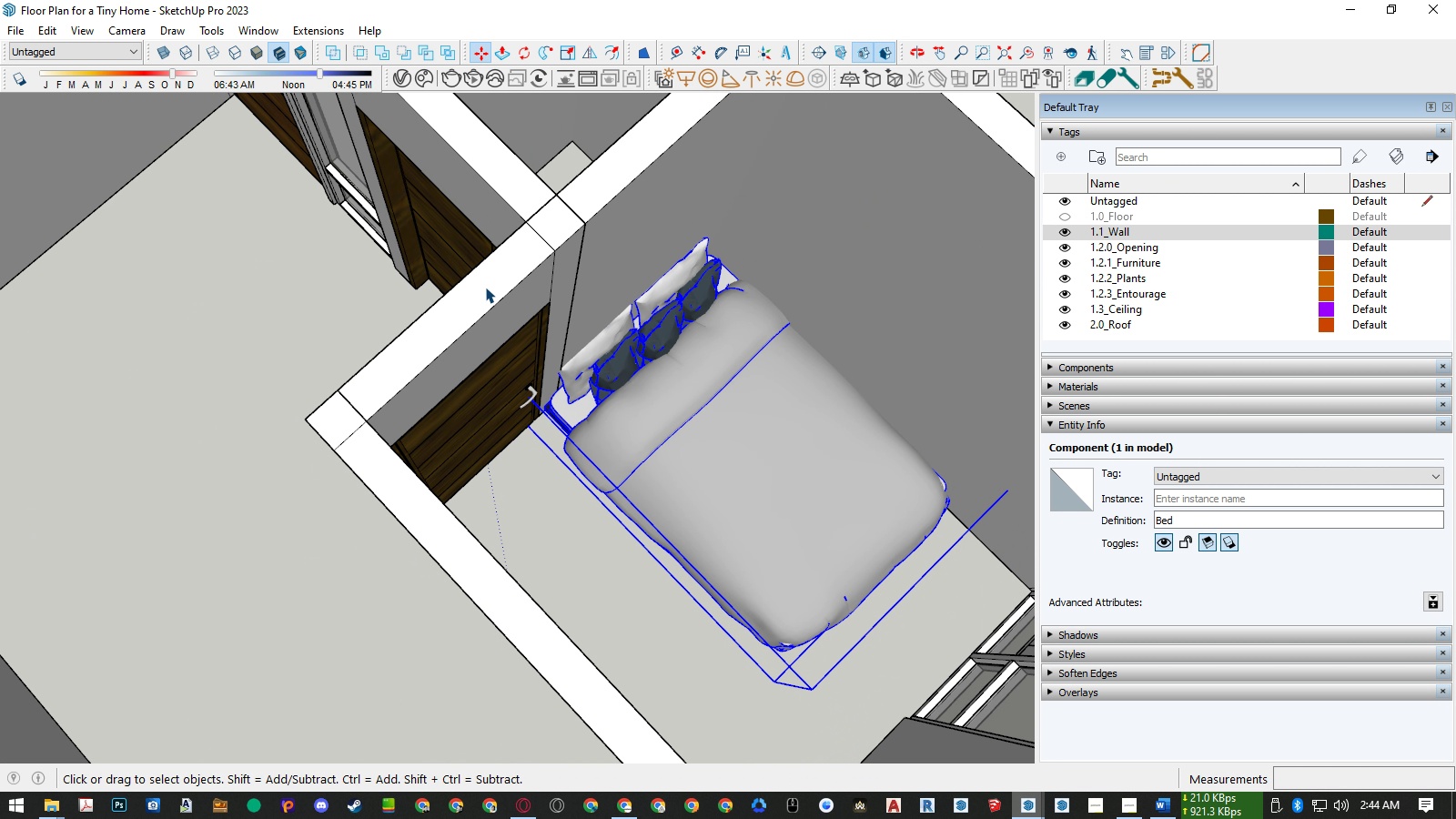 
scroll: coordinate [485, 287], scroll_direction: down, amount: 12.0
 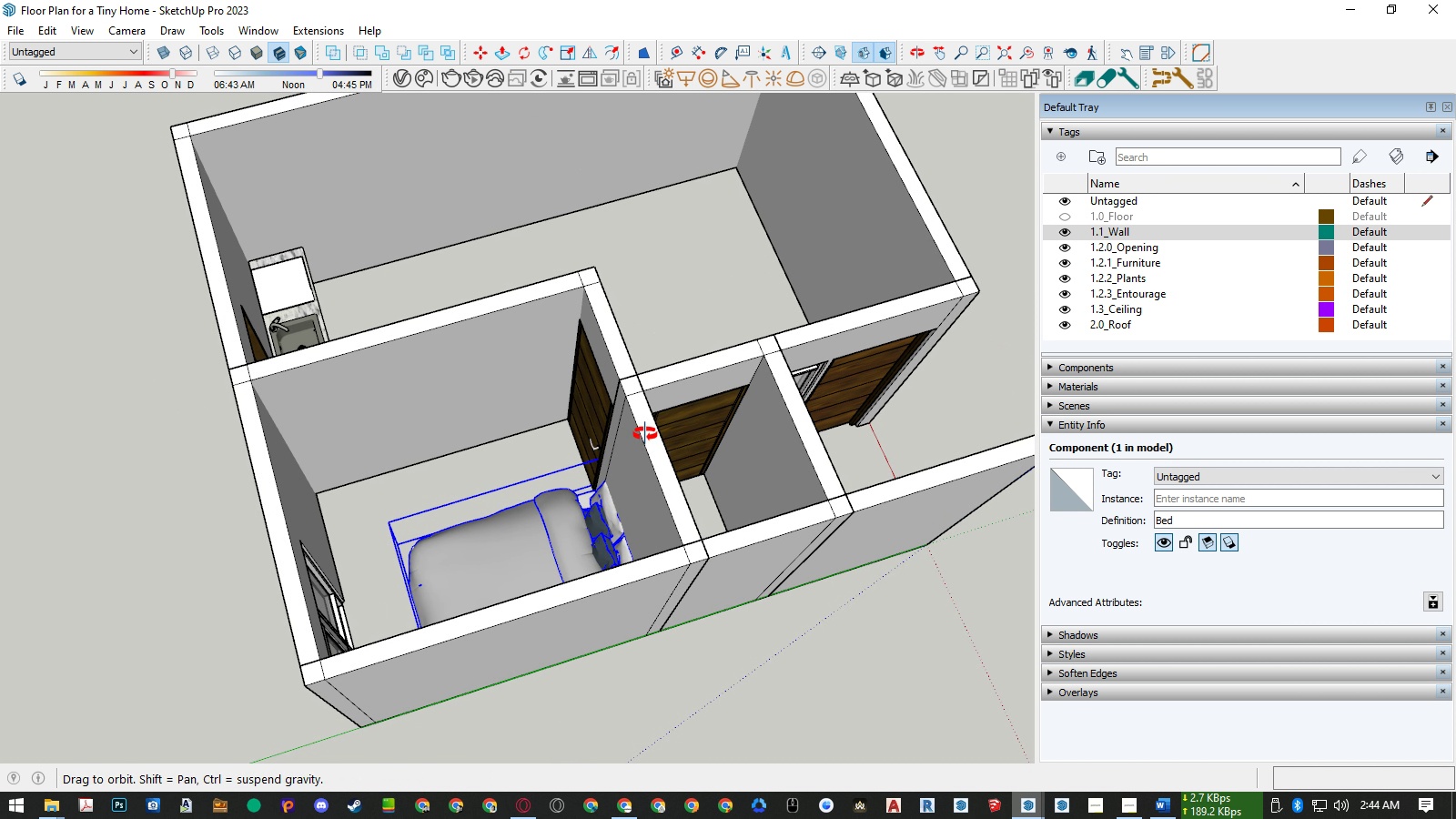 
wait(5.55)
 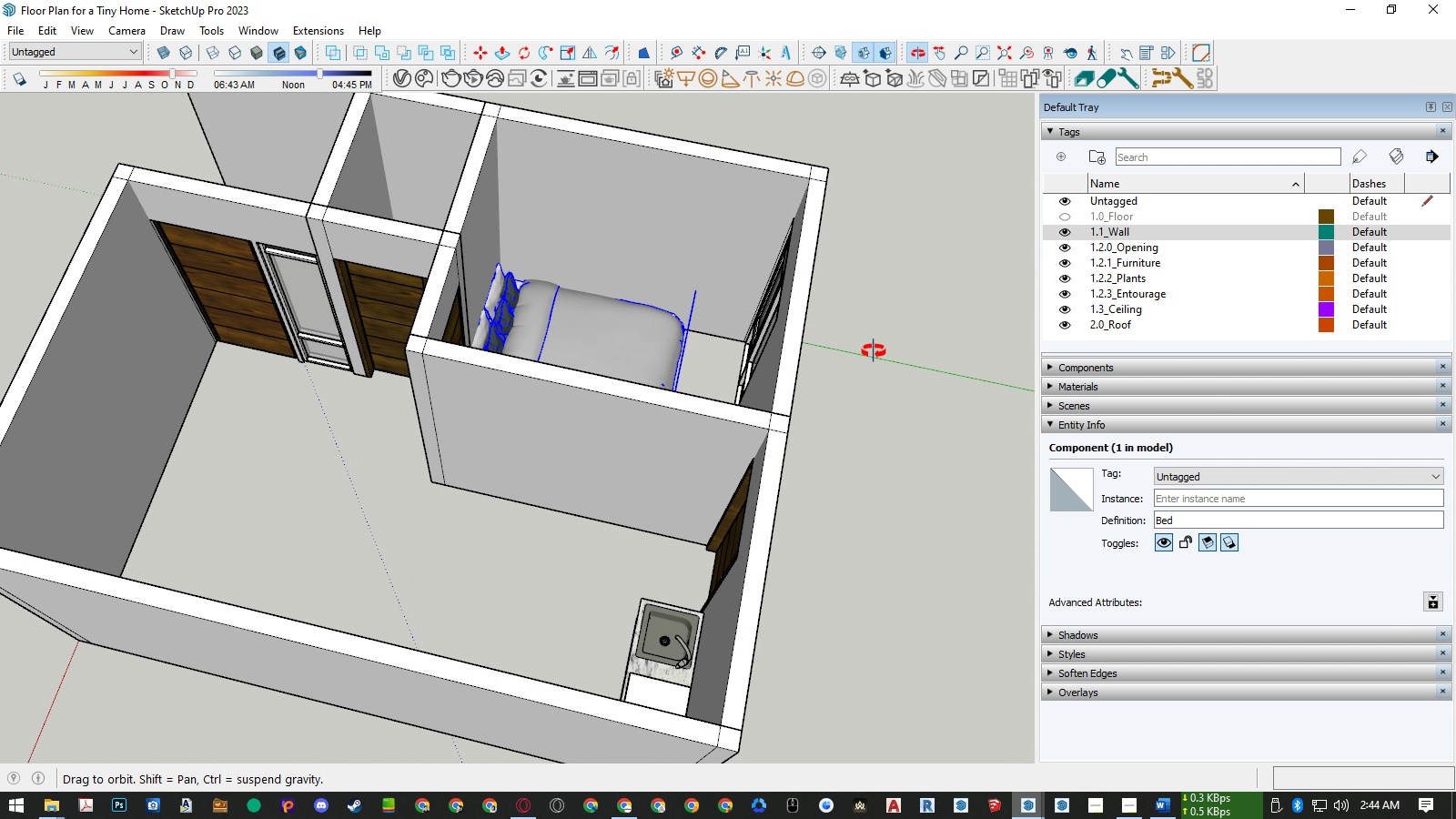 
key(R)
 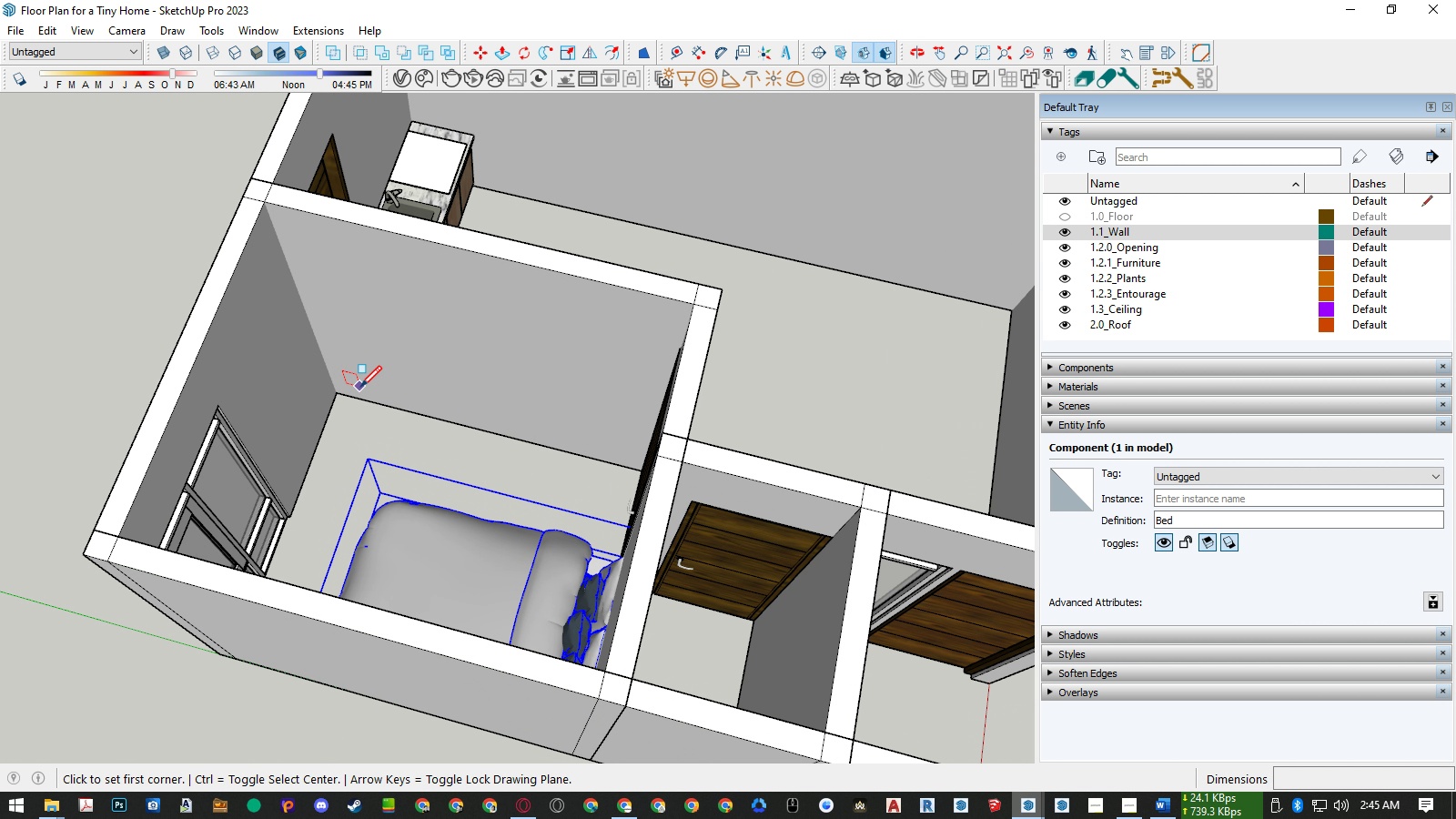 
scroll: coordinate [330, 399], scroll_direction: up, amount: 11.0
 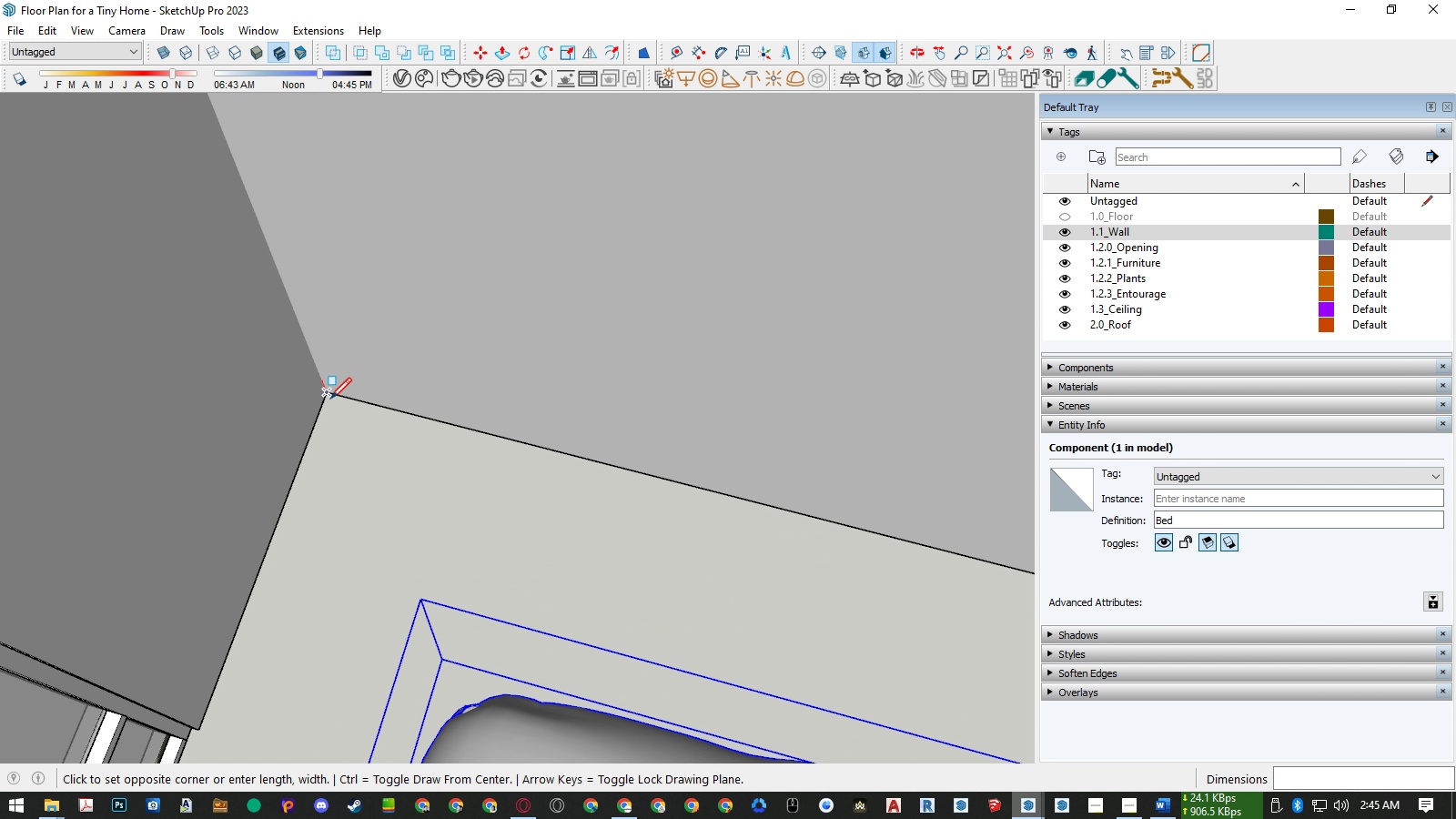 
left_click([330, 399])
 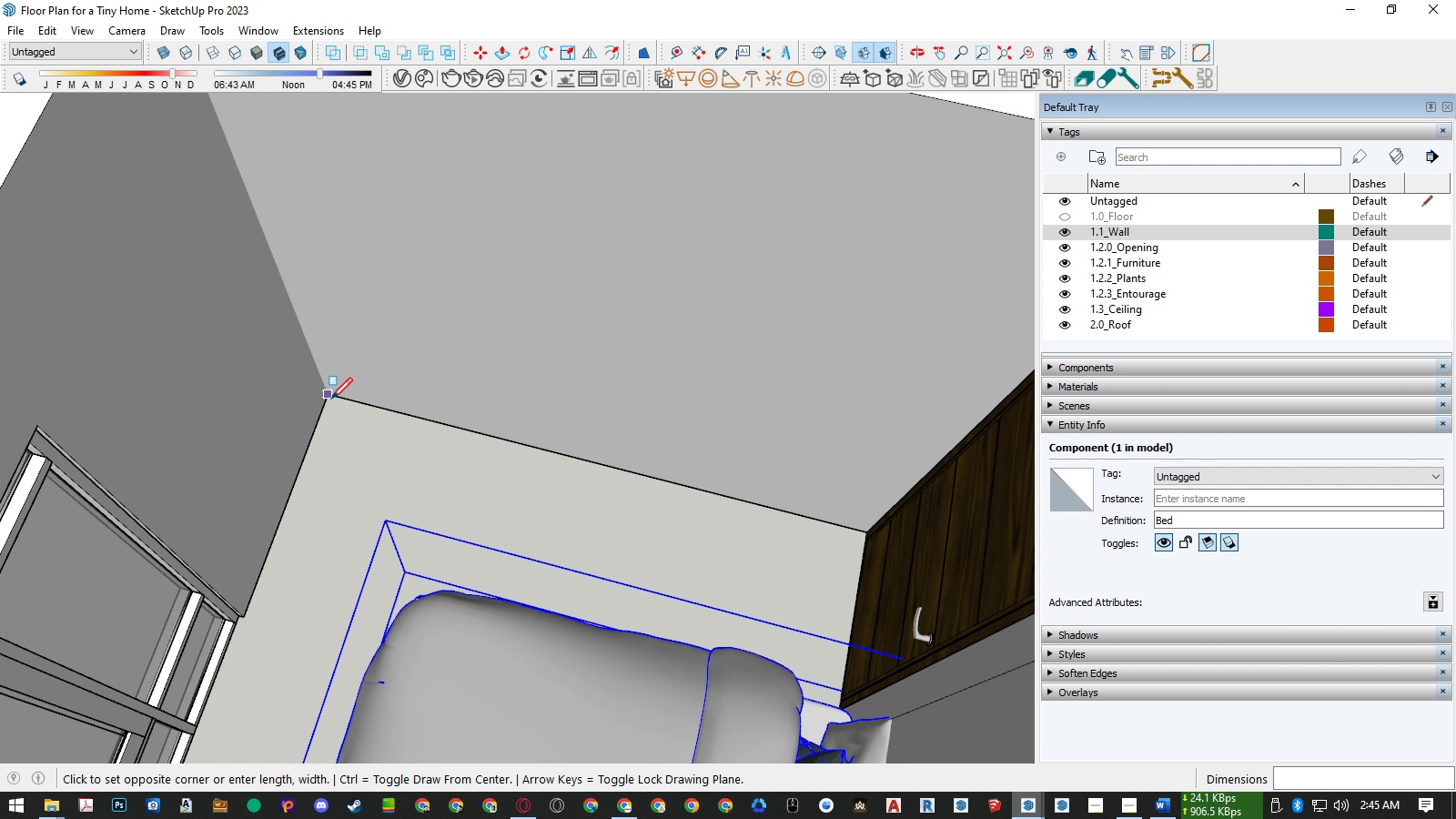 
scroll: coordinate [331, 398], scroll_direction: down, amount: 10.0
 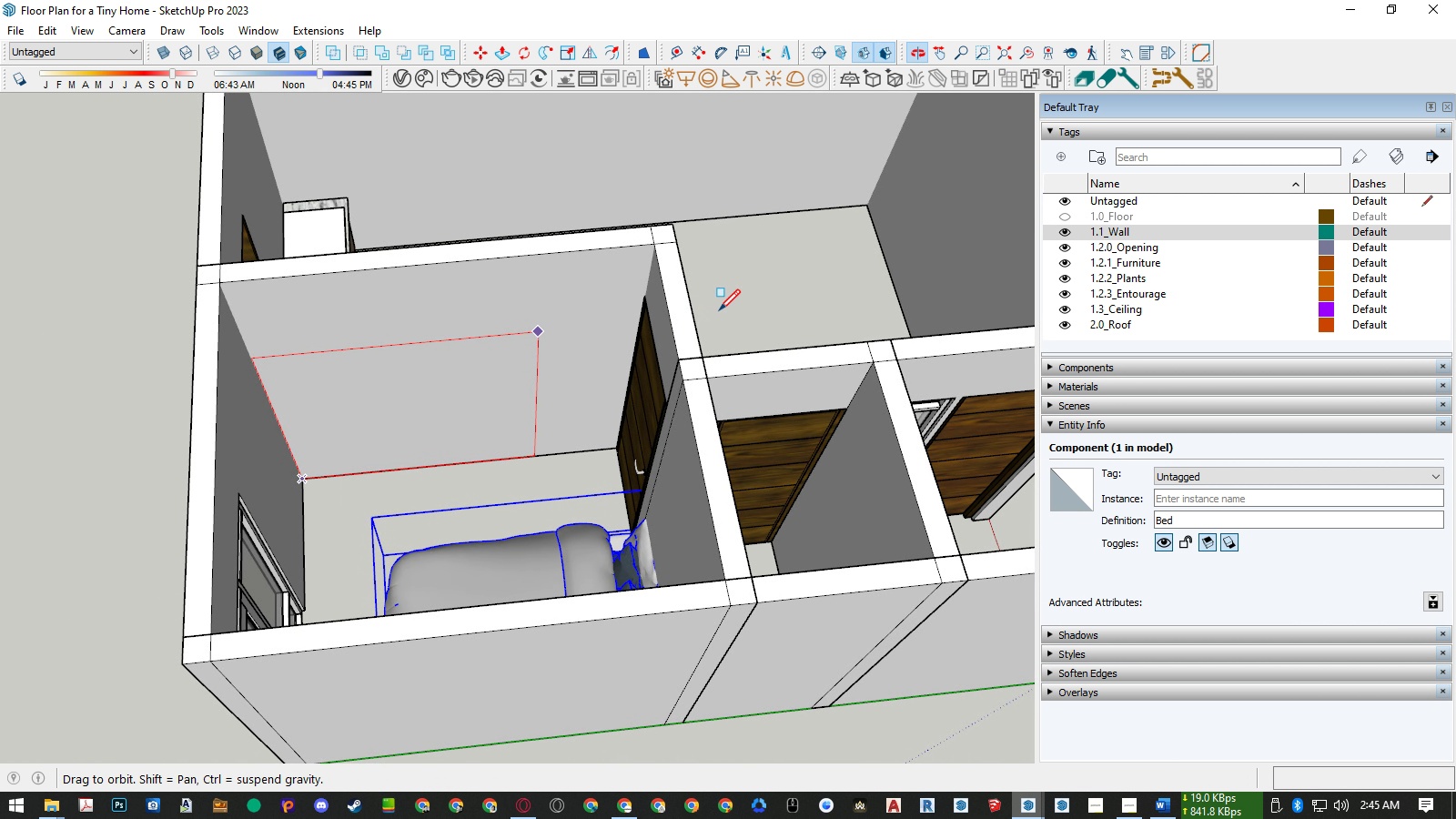 
scroll: coordinate [663, 293], scroll_direction: up, amount: 5.0
 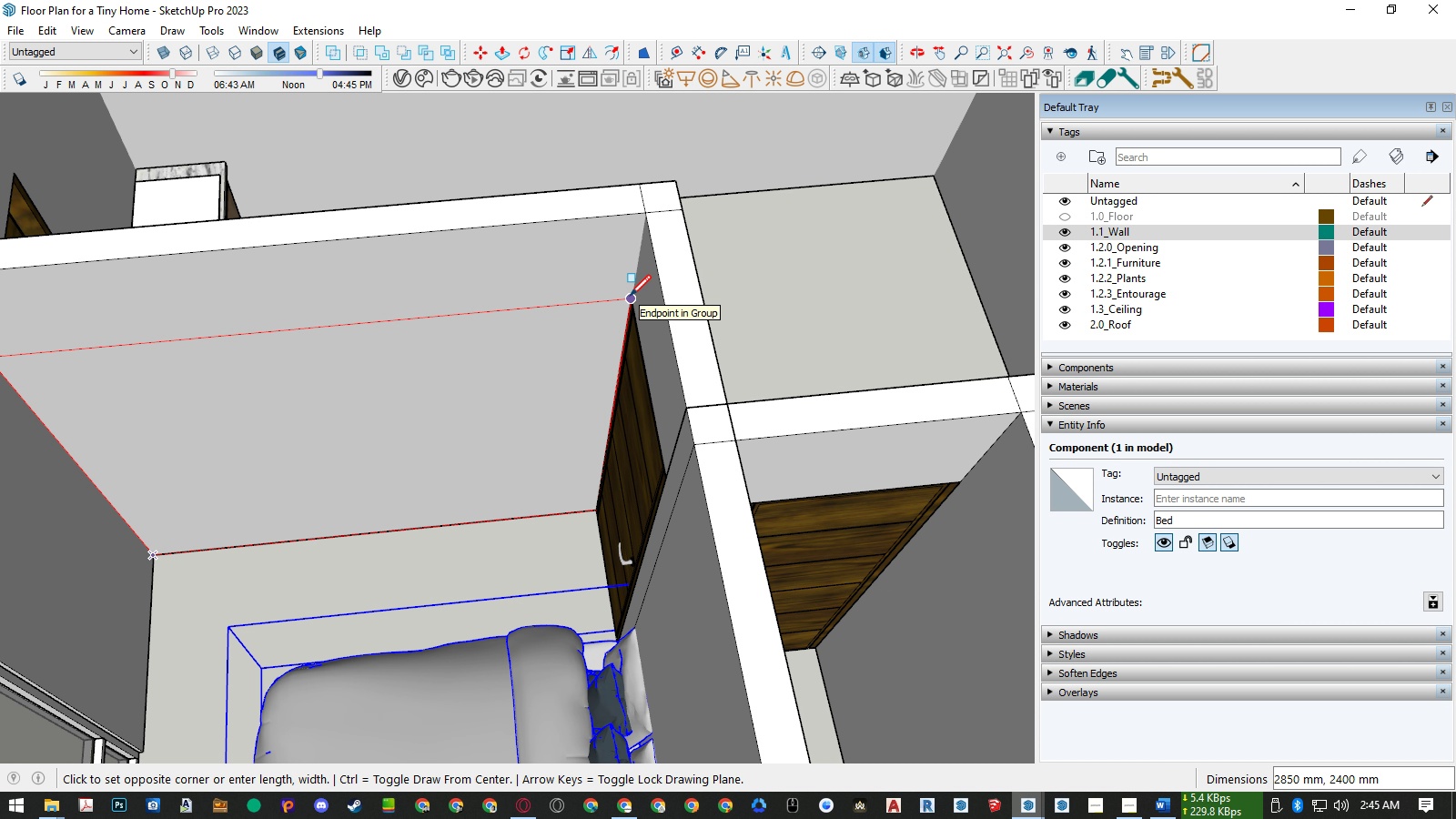 
wait(5.98)
 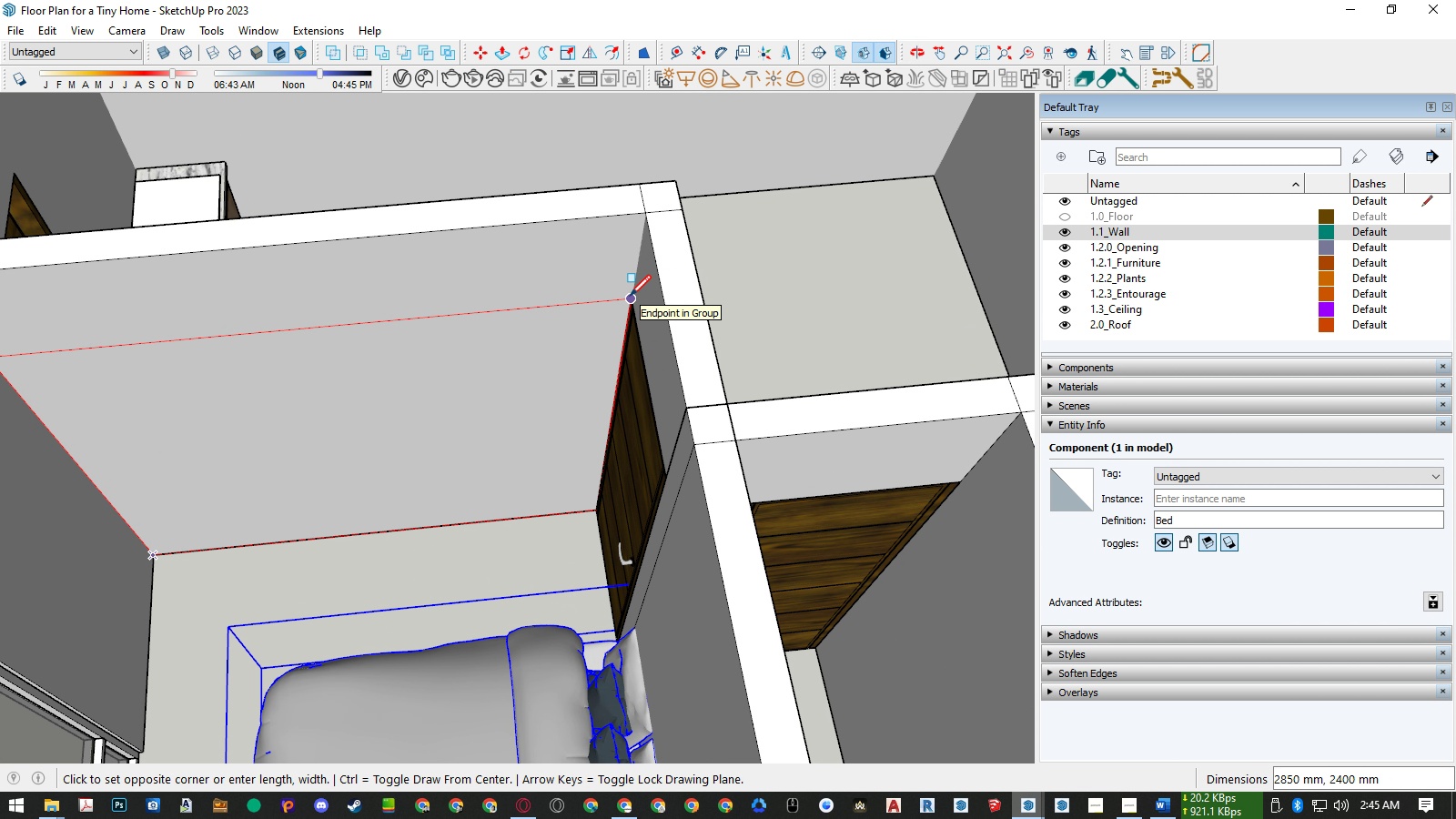 
key(Numpad2)
 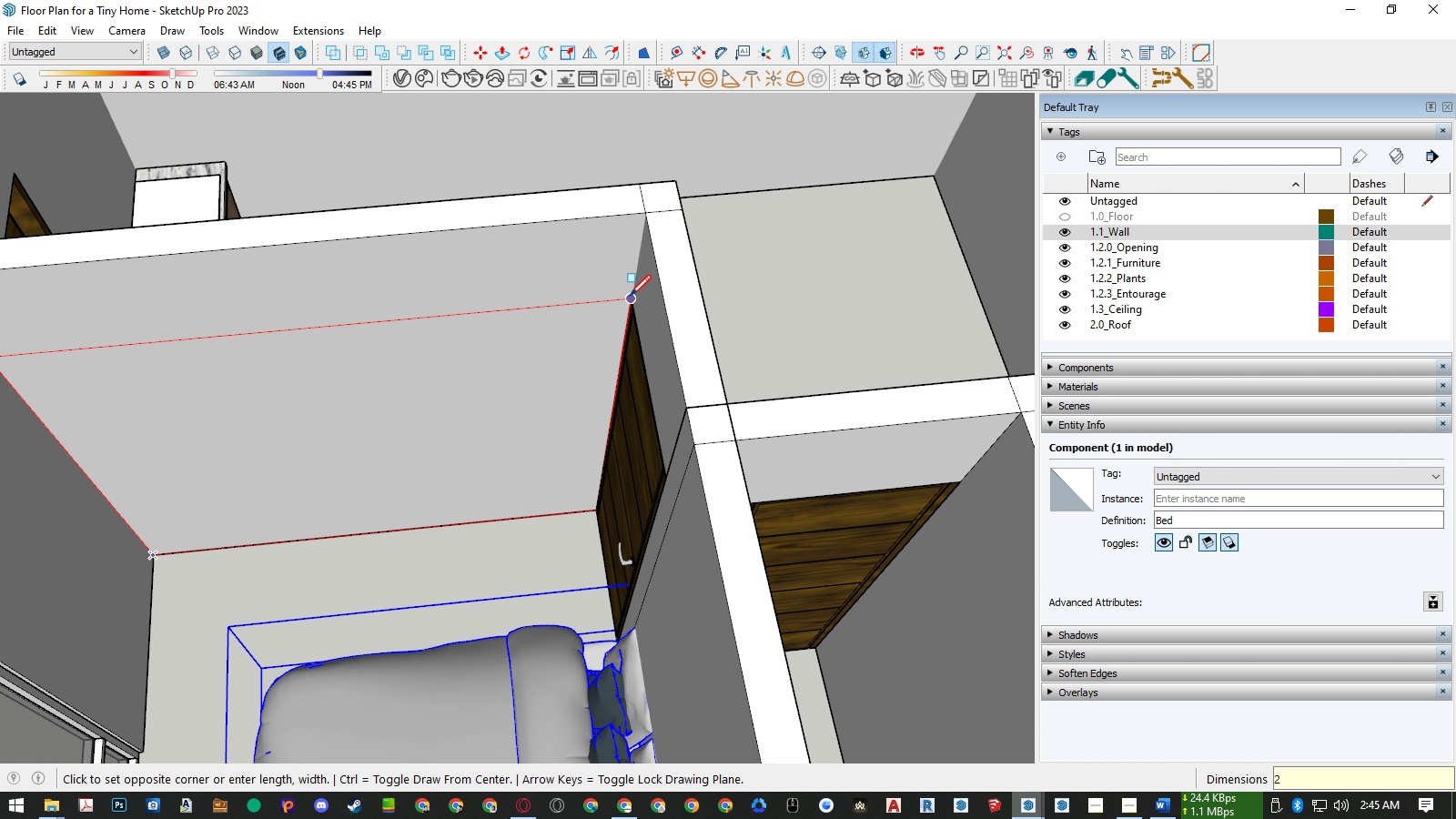 
key(Numpad0)
 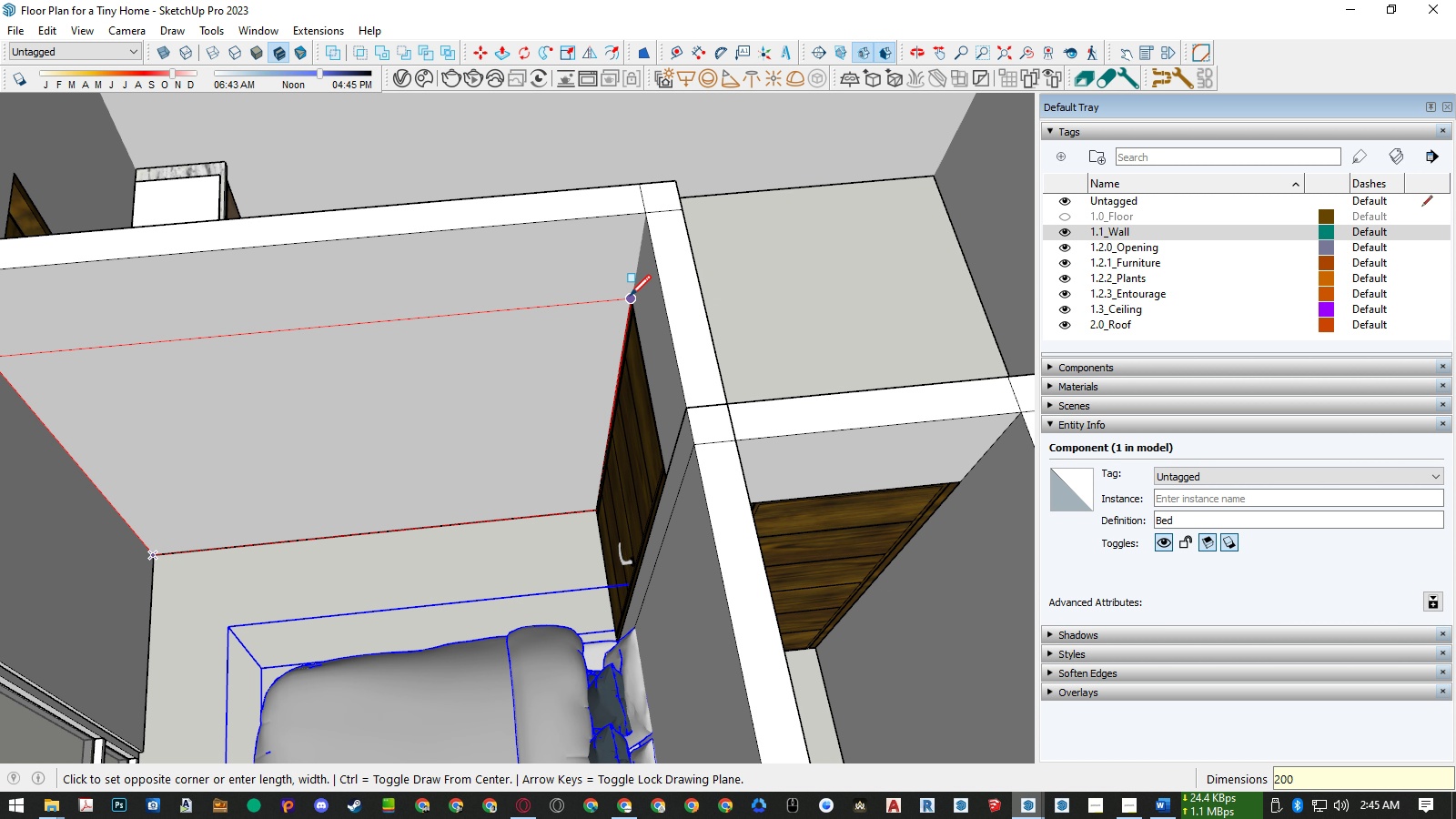 
key(Numpad0)
 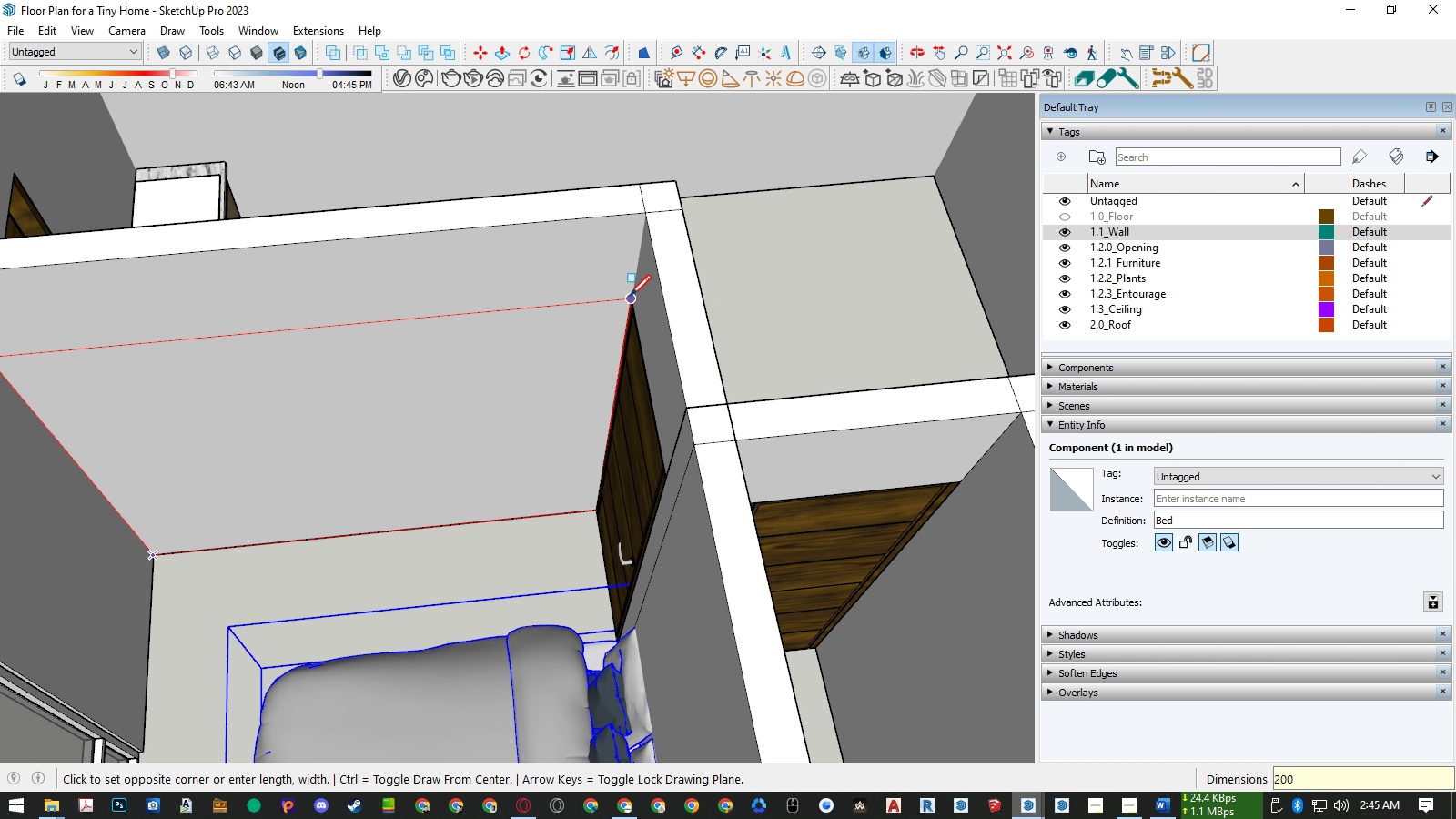 
key(Numpad0)
 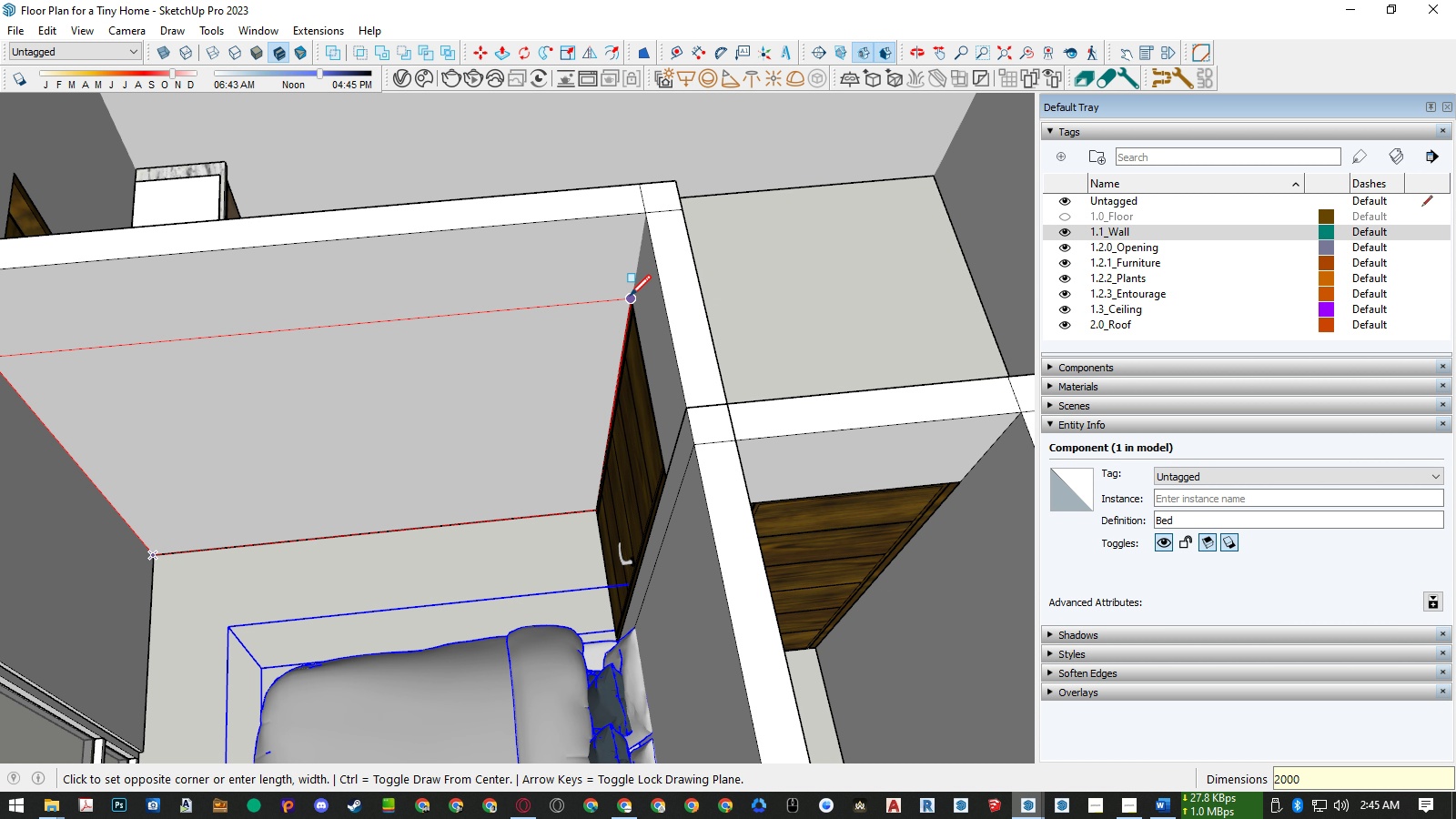 
key(Comma)
 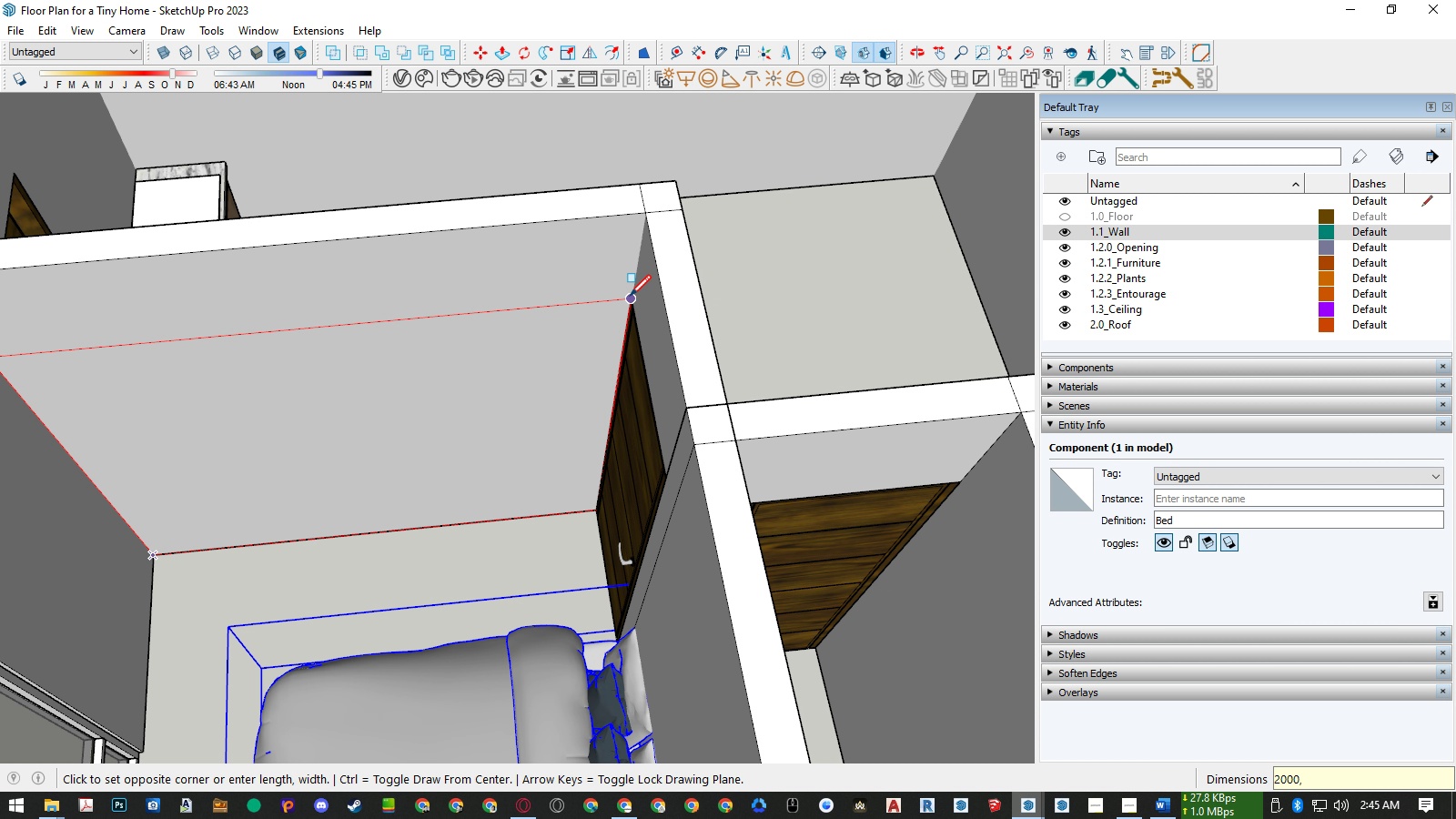 
key(Numpad2)
 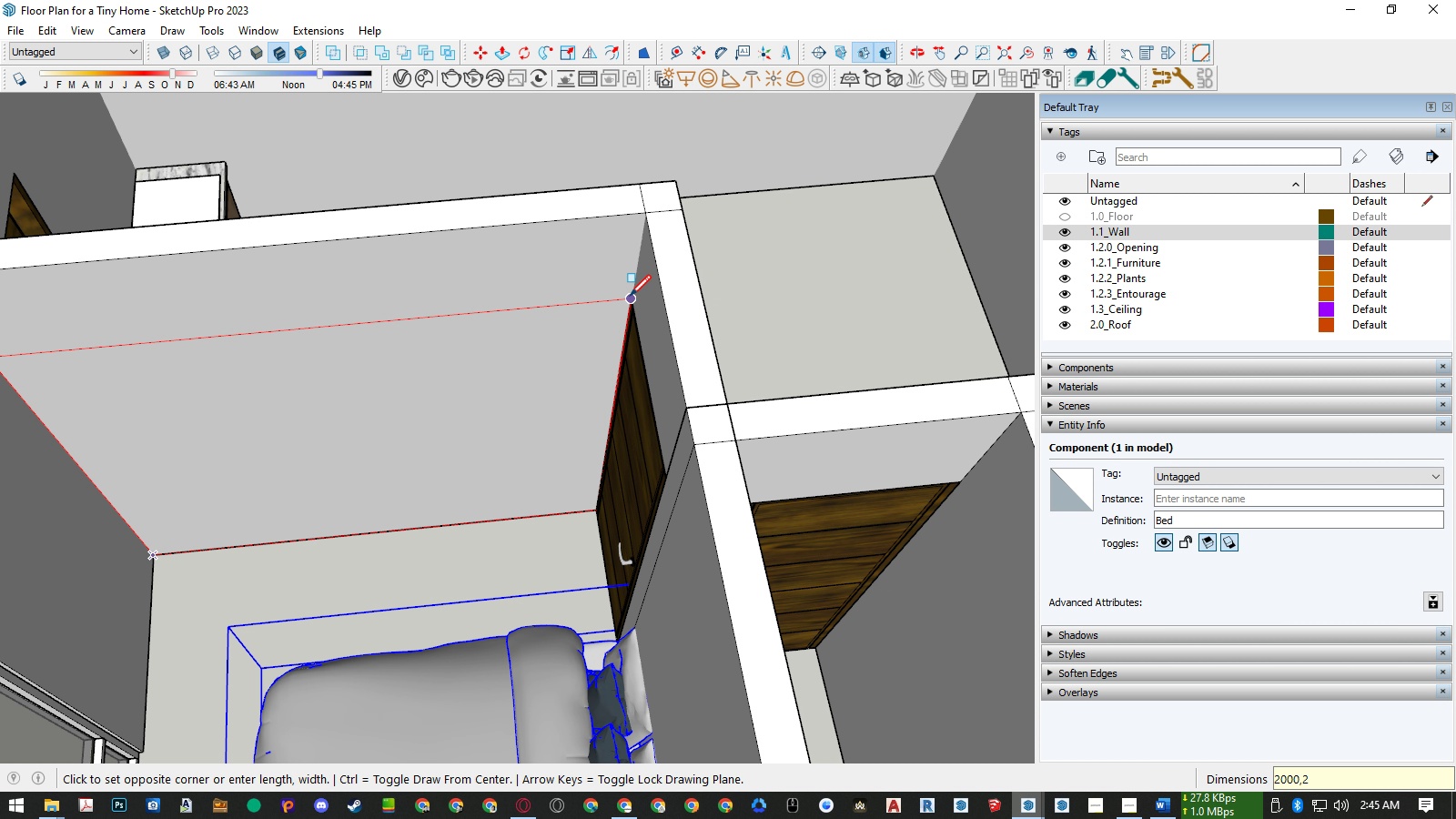 
key(Numpad4)
 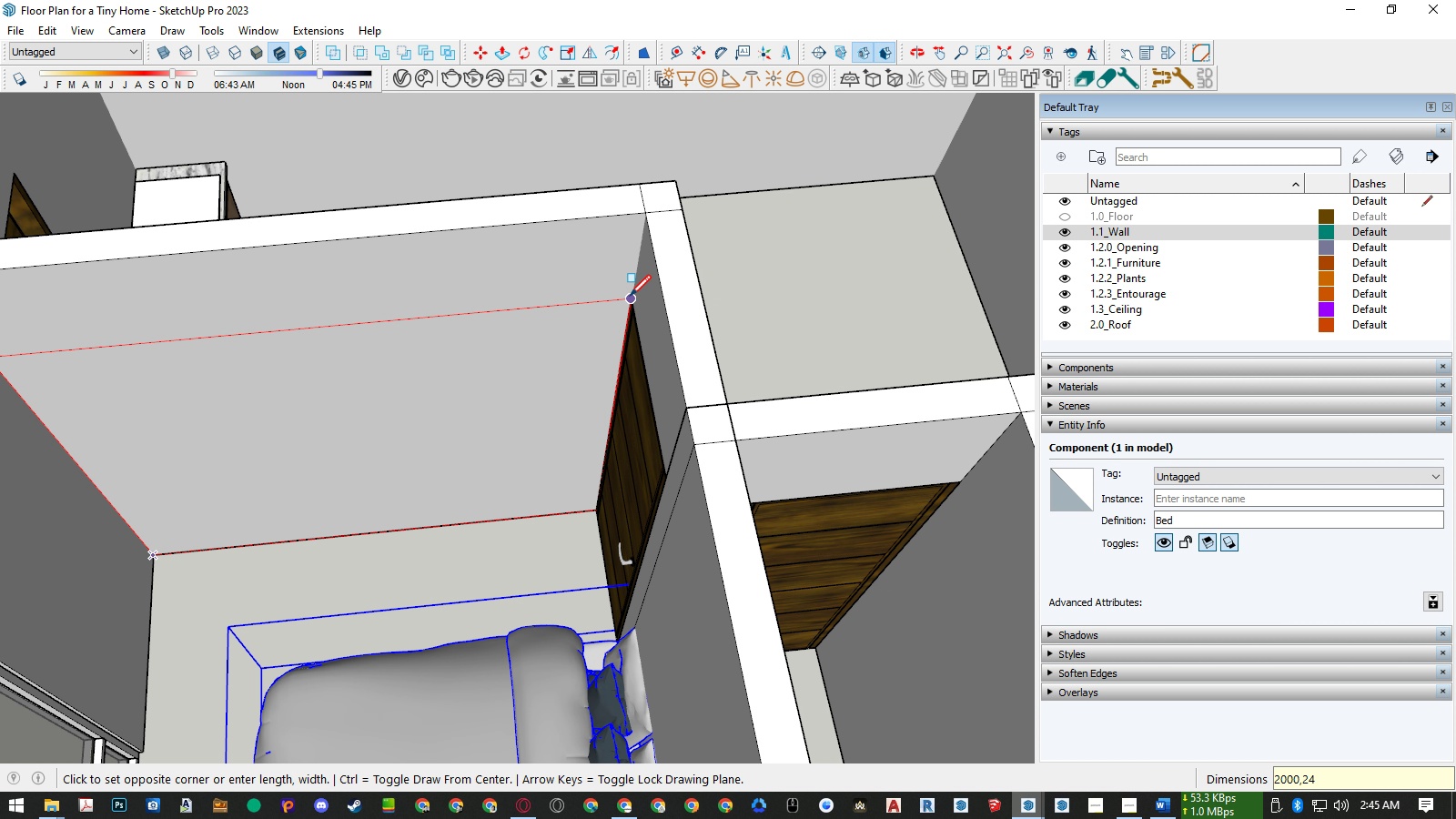 
key(Numpad0)
 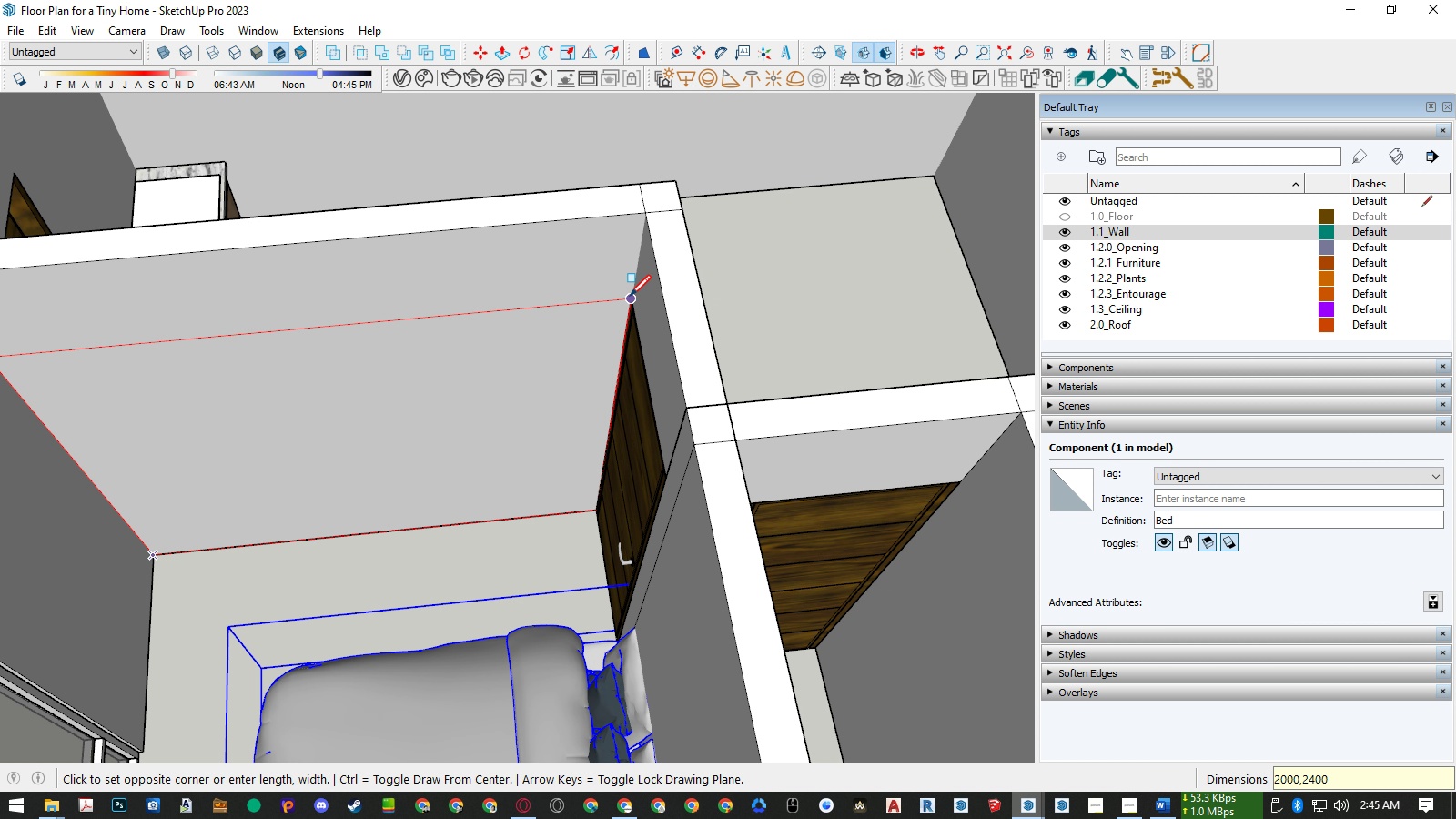 
key(Numpad0)
 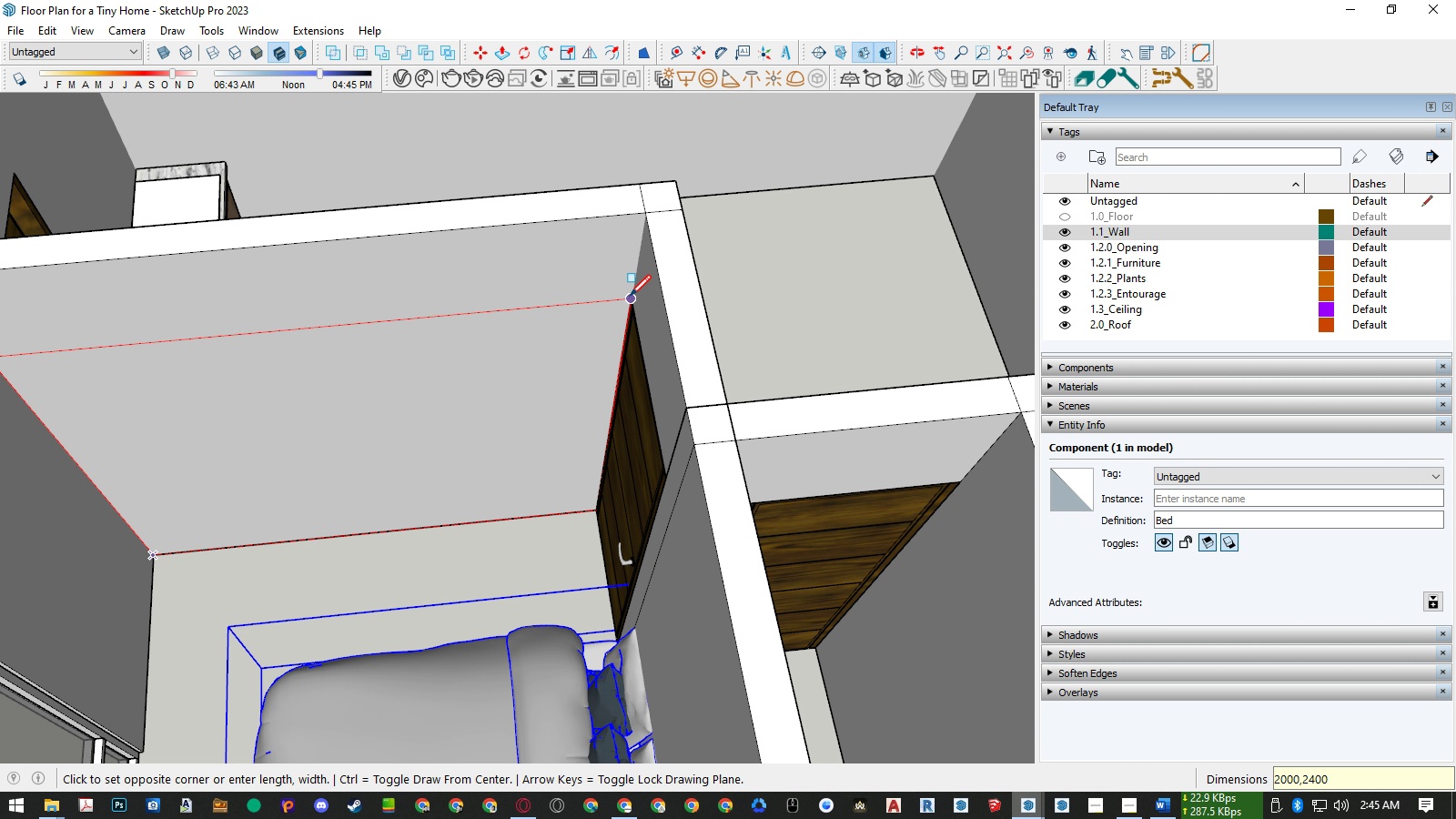 
key(NumpadEnter)
 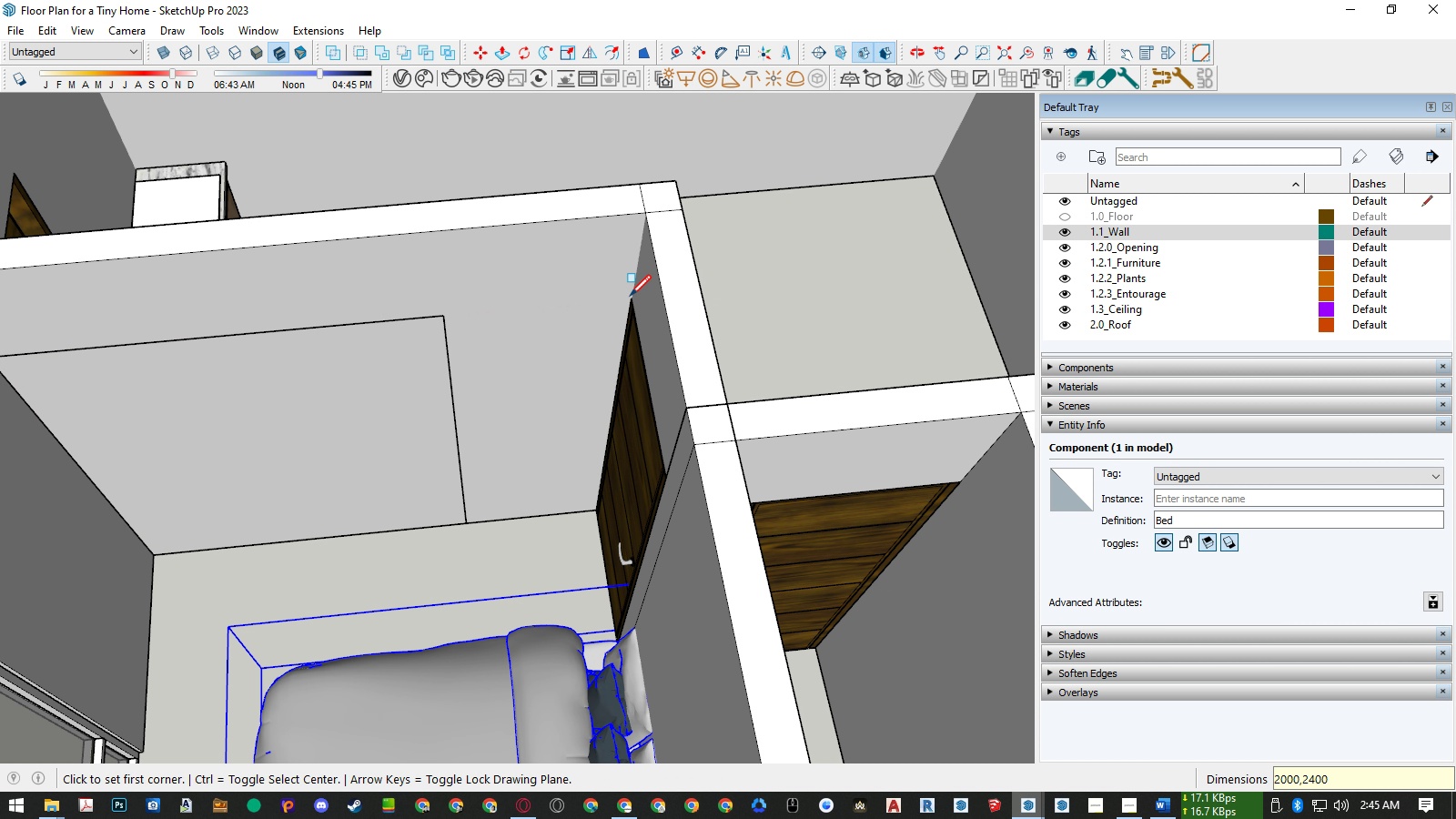 
key(P)
 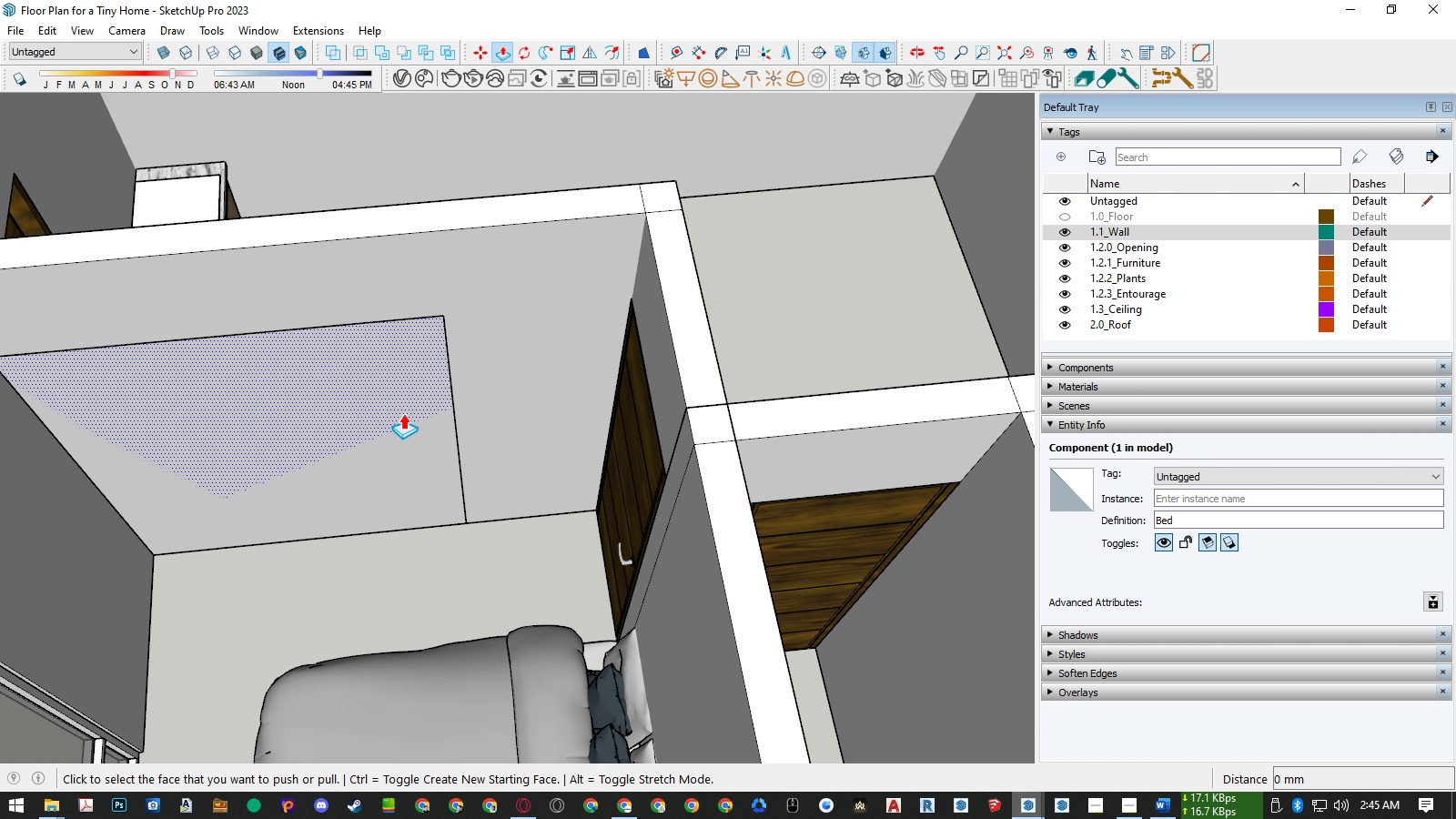 
left_click([403, 413])
 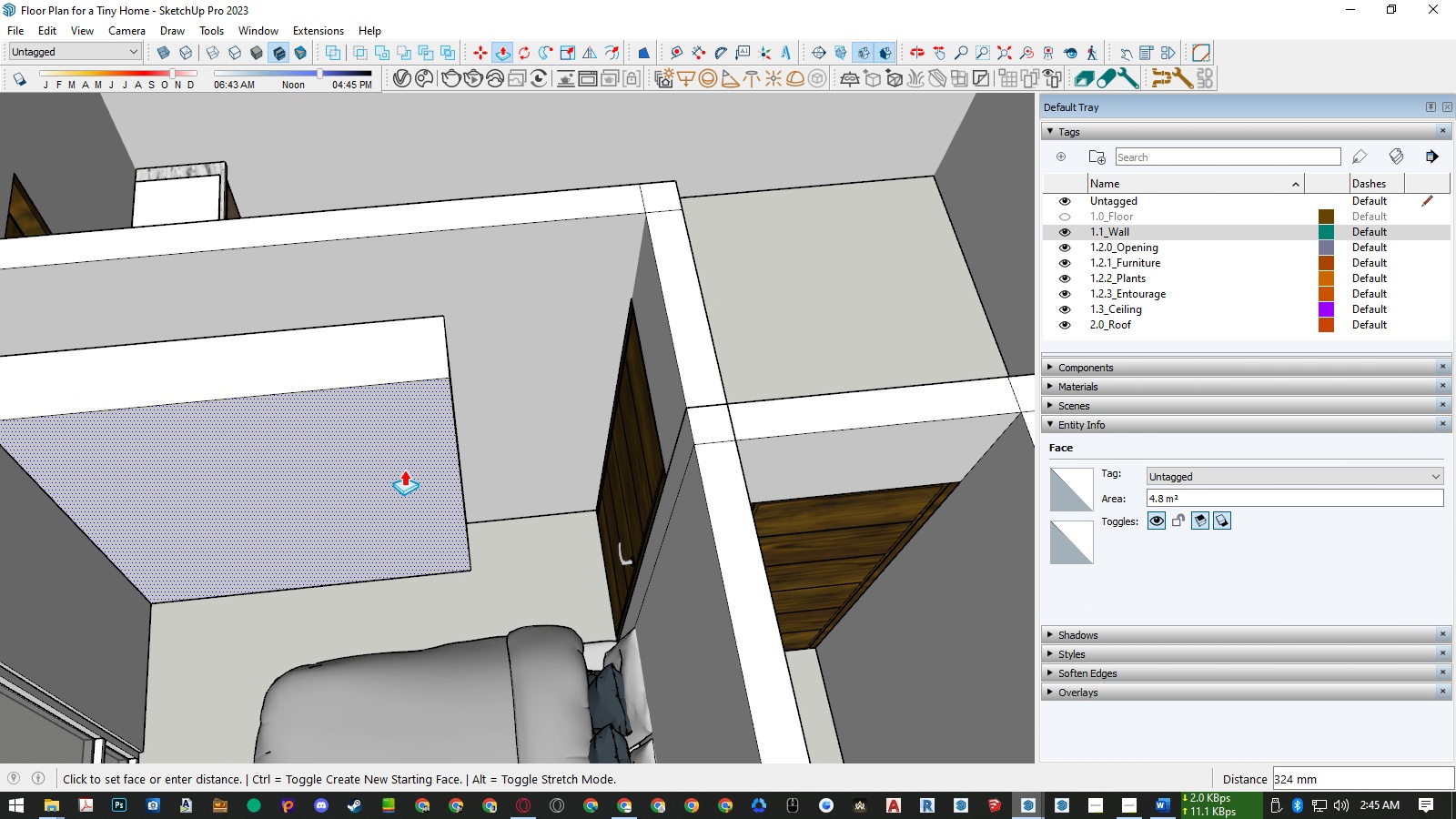 
key(Numpad6)
 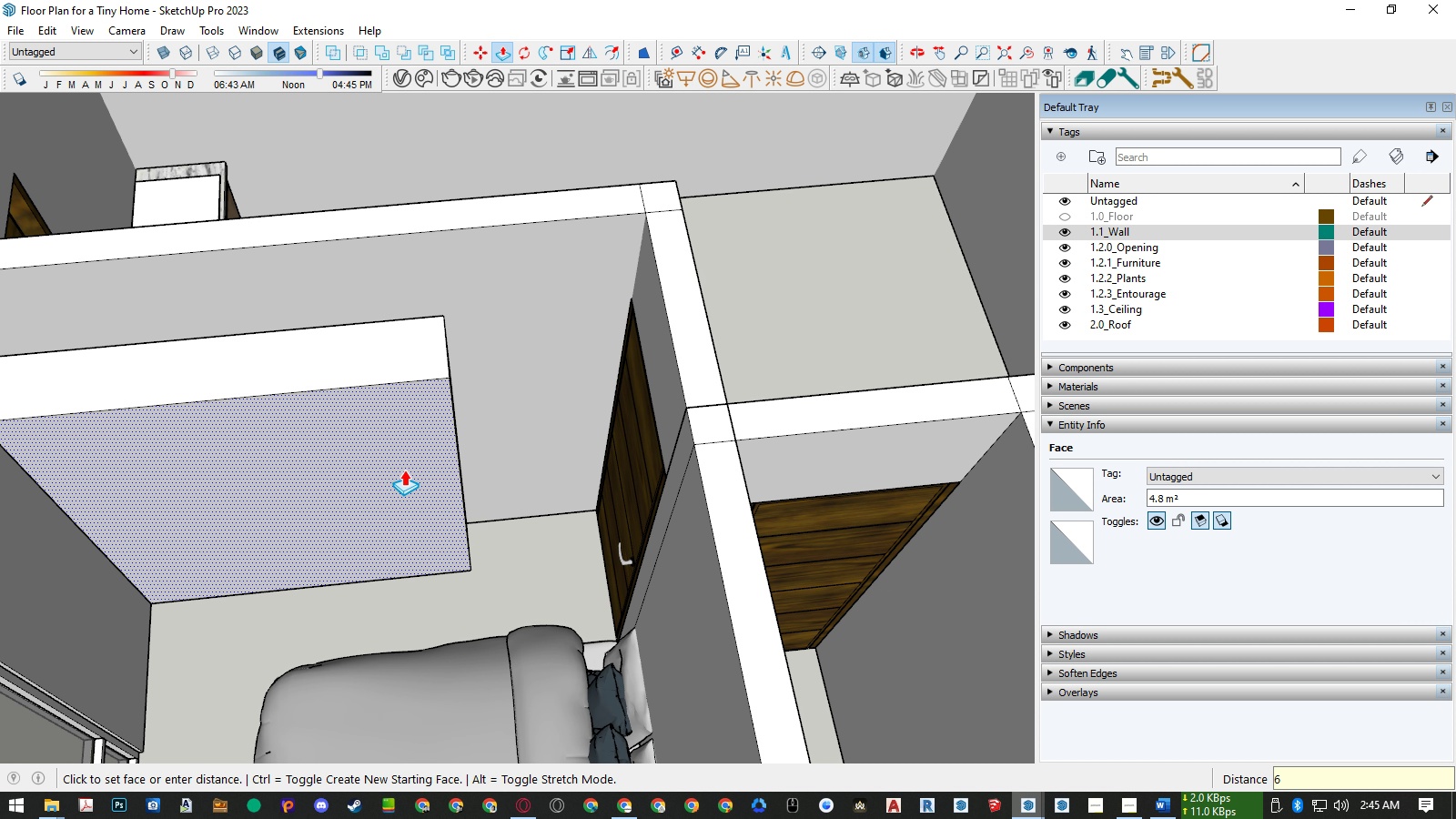 
key(Numpad0)
 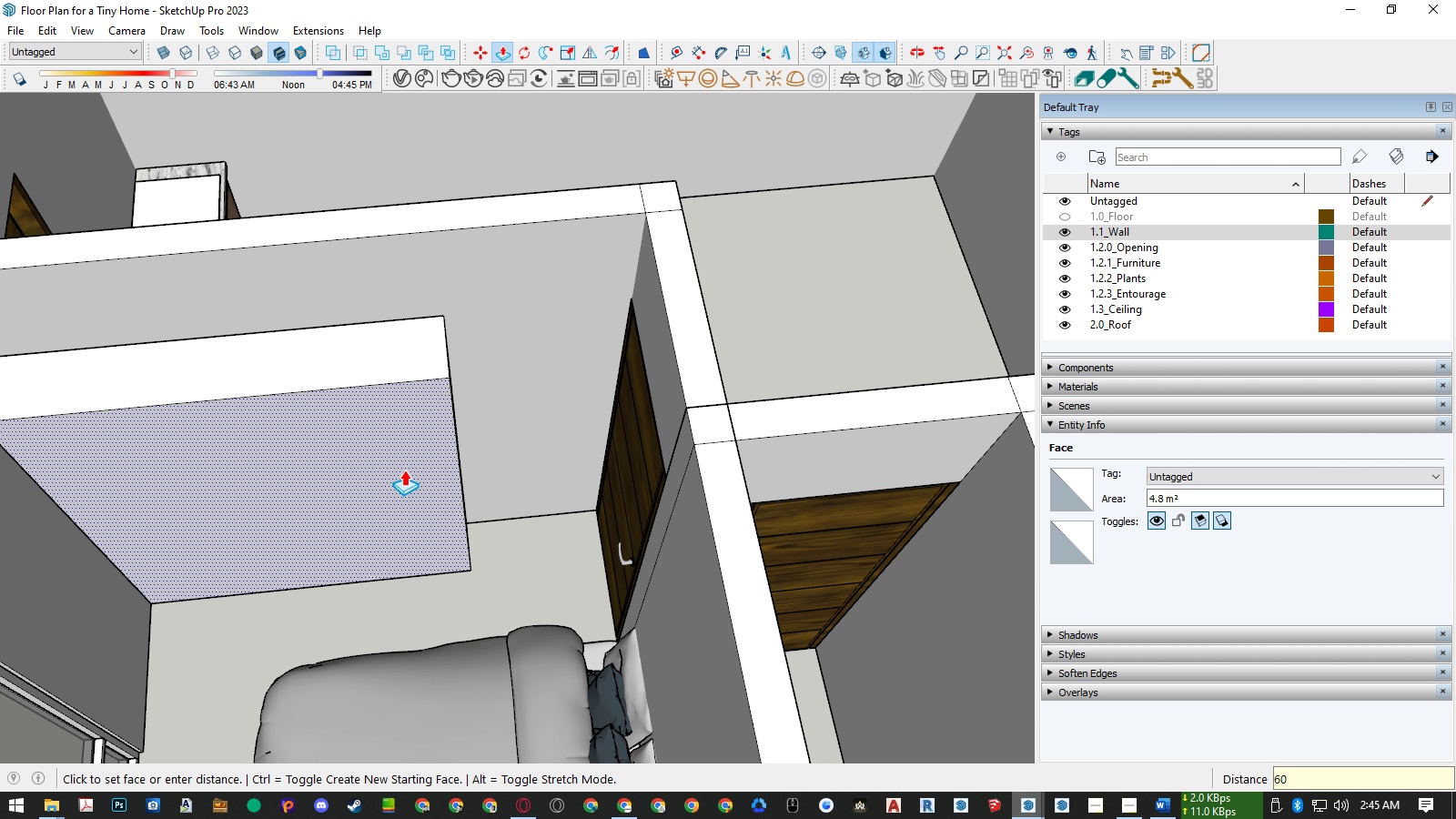 
key(Numpad0)
 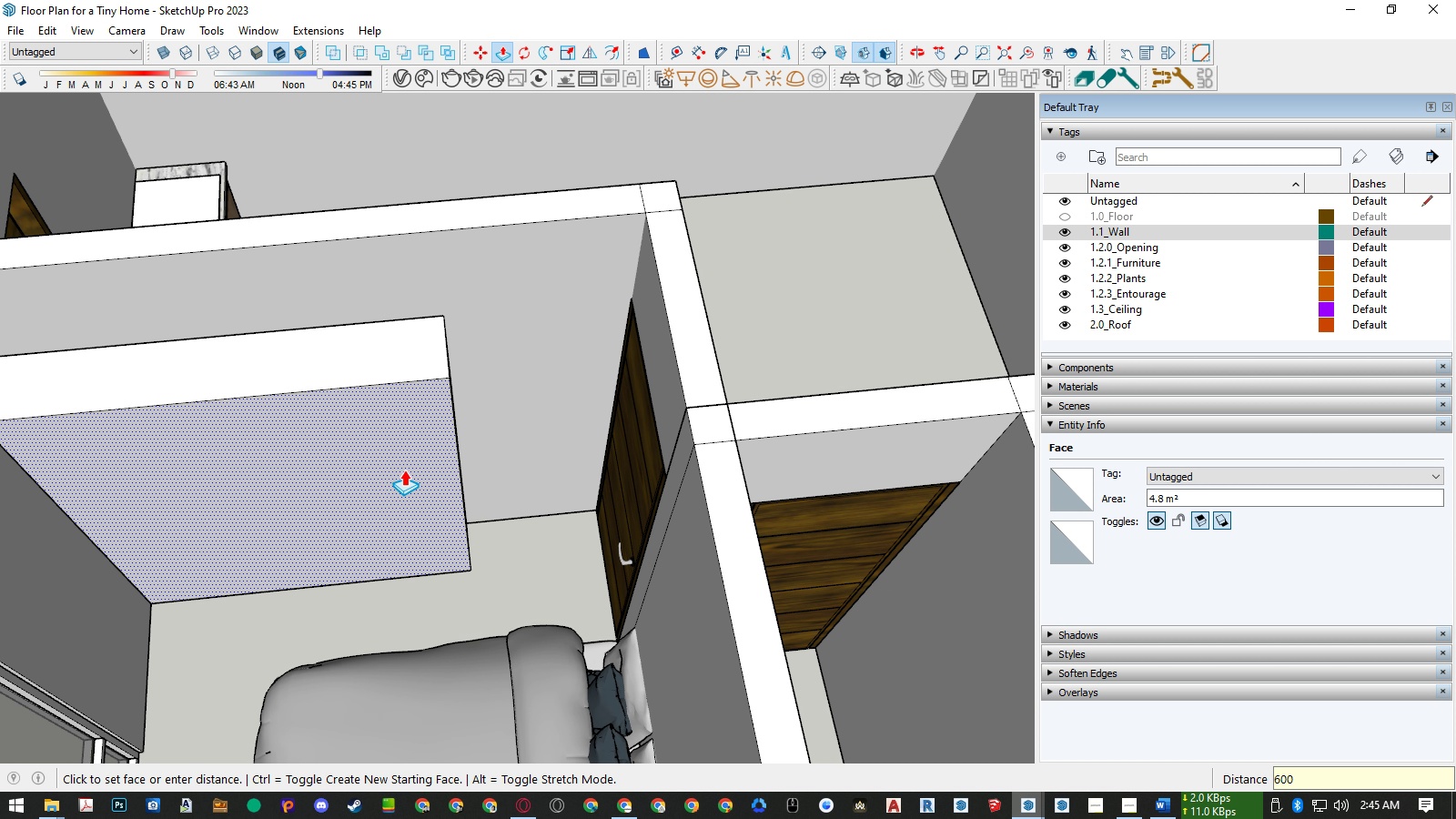 
key(NumpadEnter)
 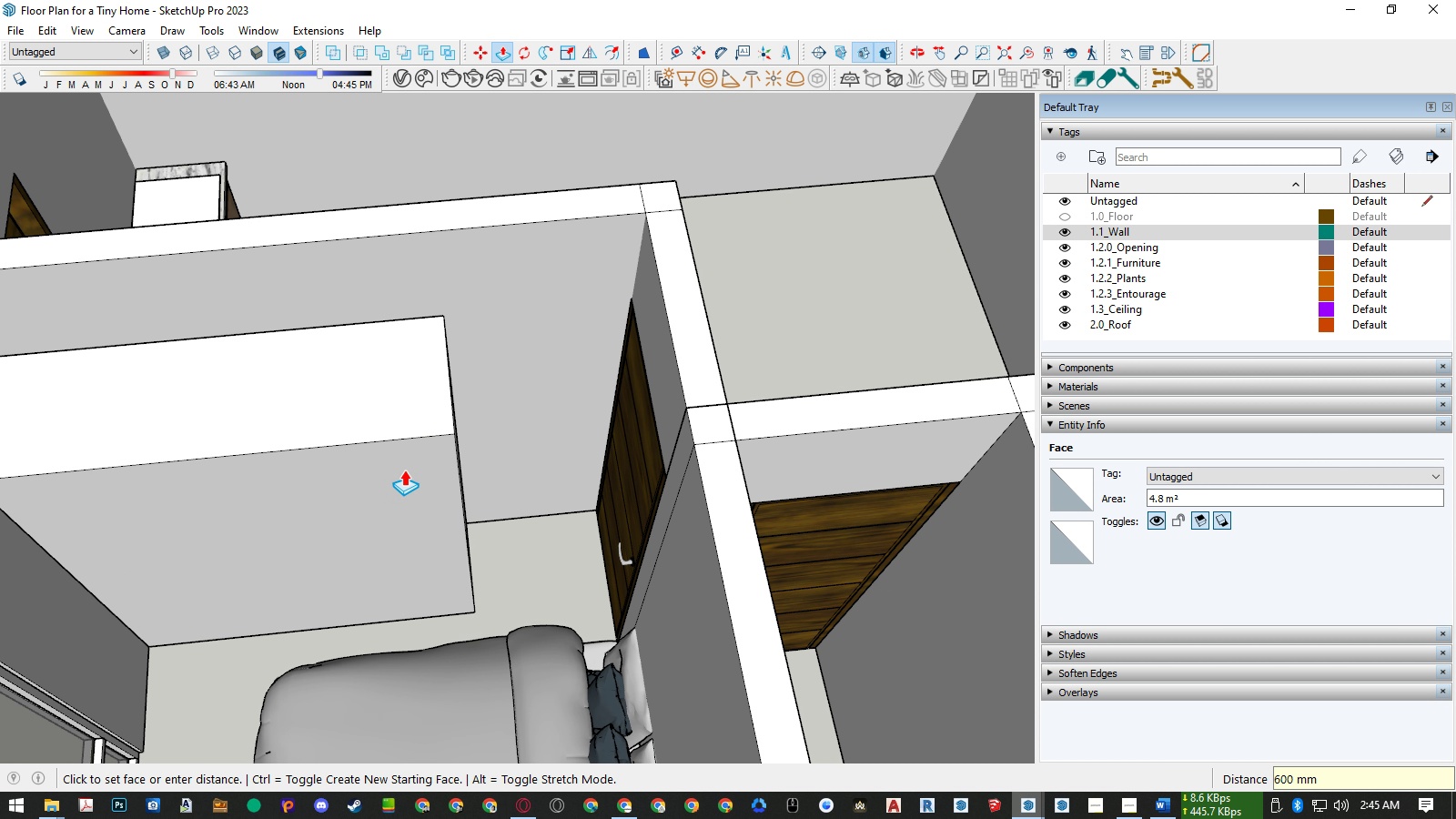 
key(Space)
 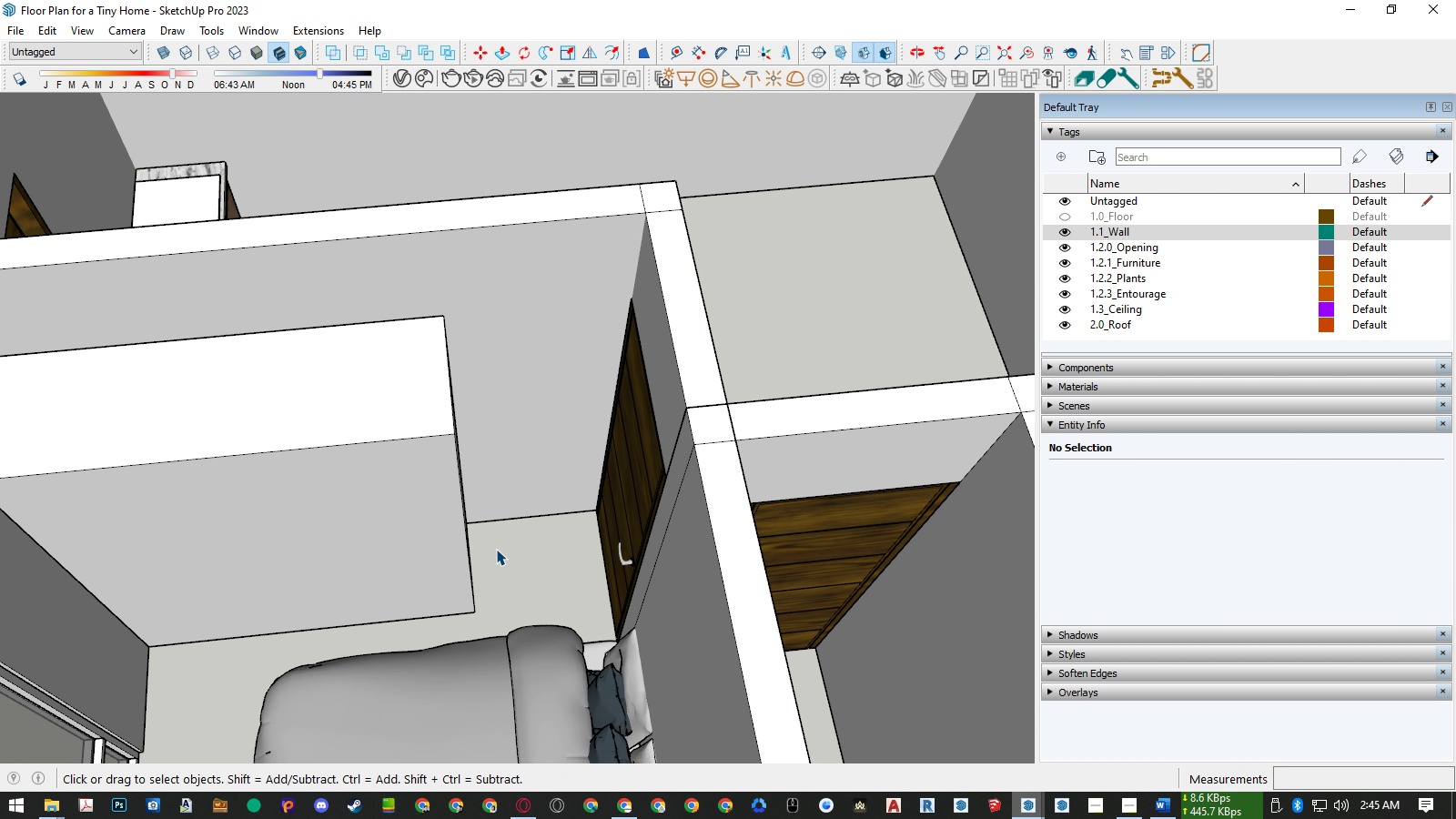 
scroll: coordinate [521, 569], scroll_direction: down, amount: 5.0
 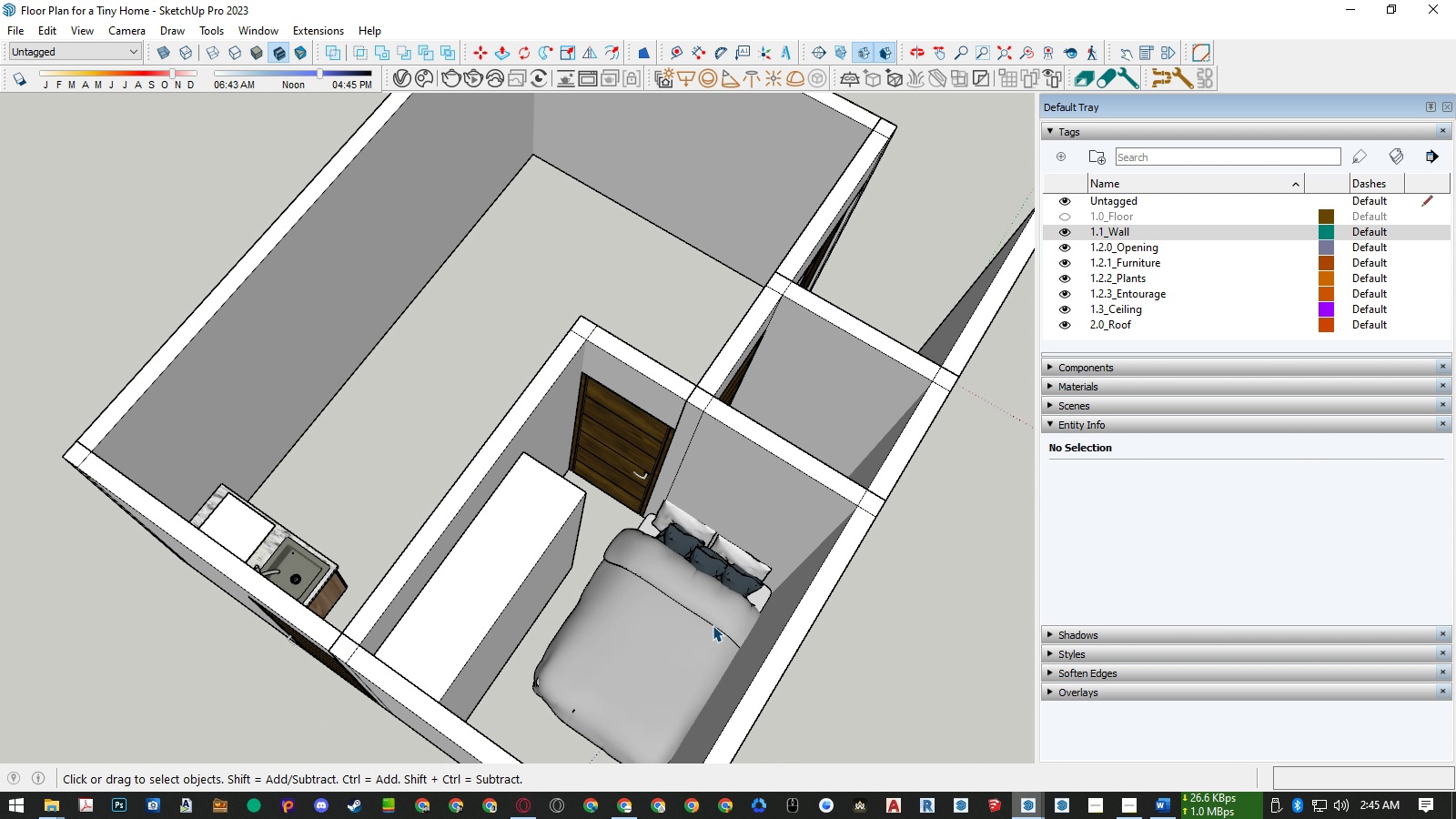 
scroll: coordinate [561, 582], scroll_direction: up, amount: 6.0
 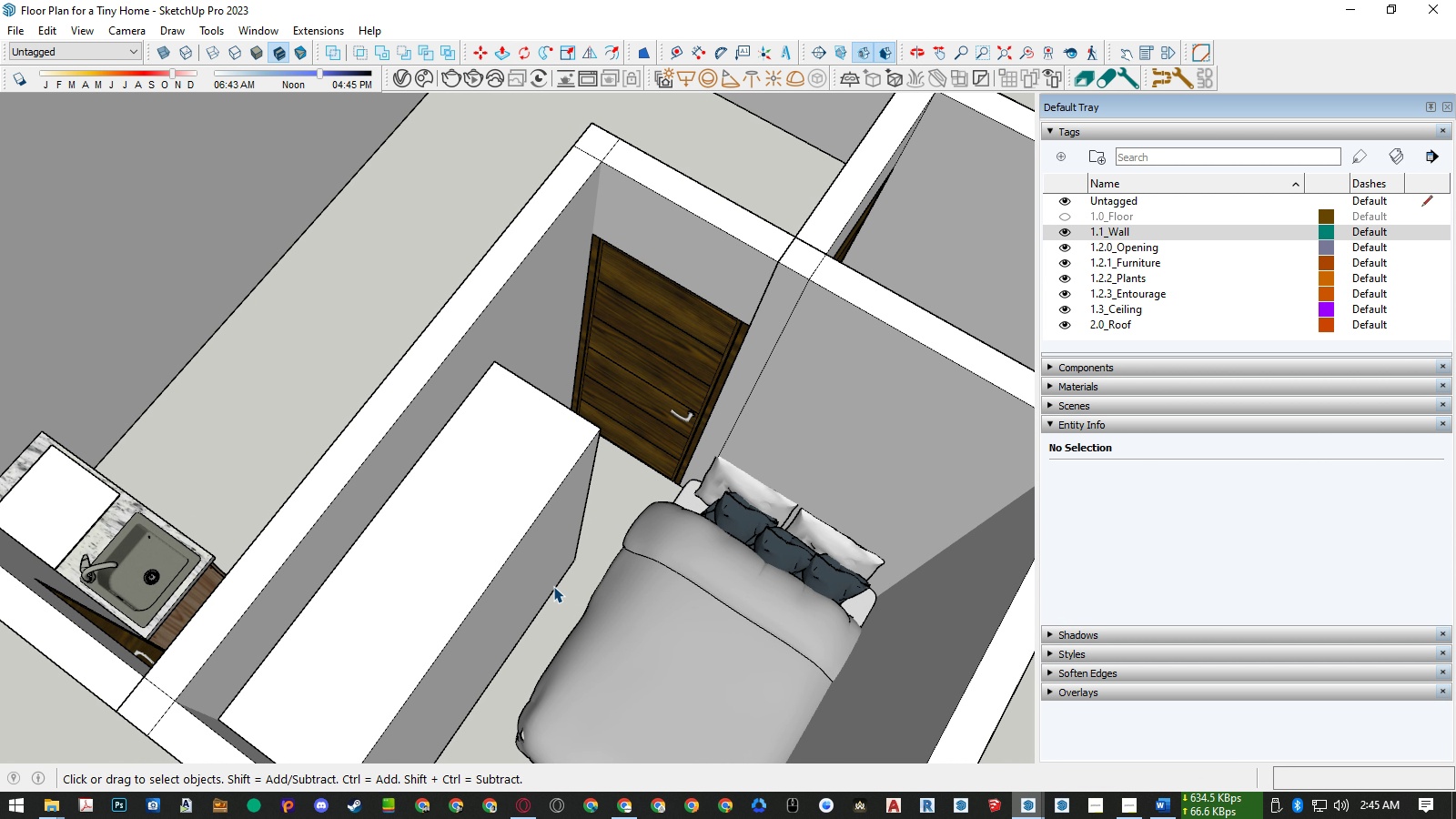 
key(P)
 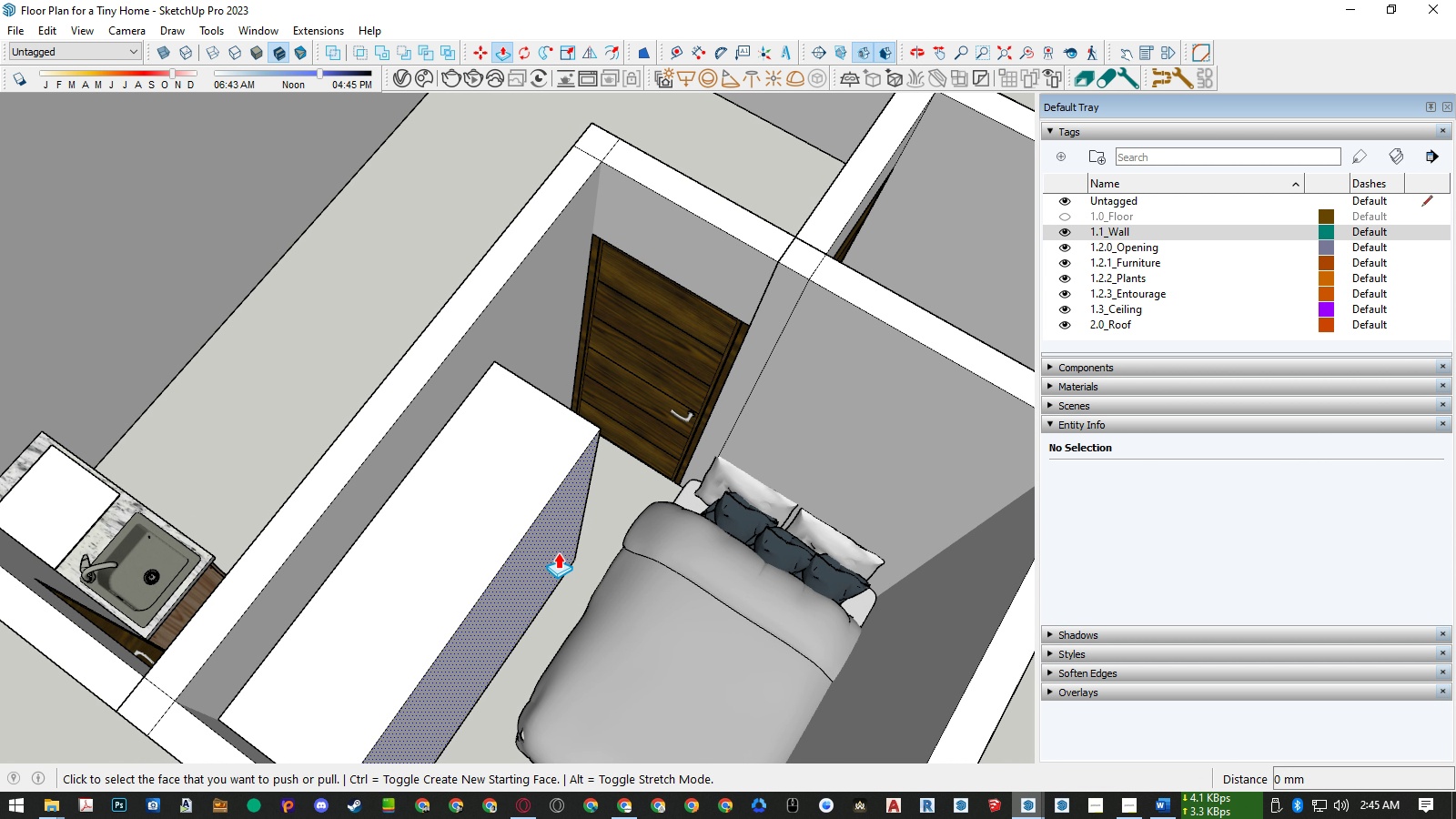 
left_click([558, 552])
 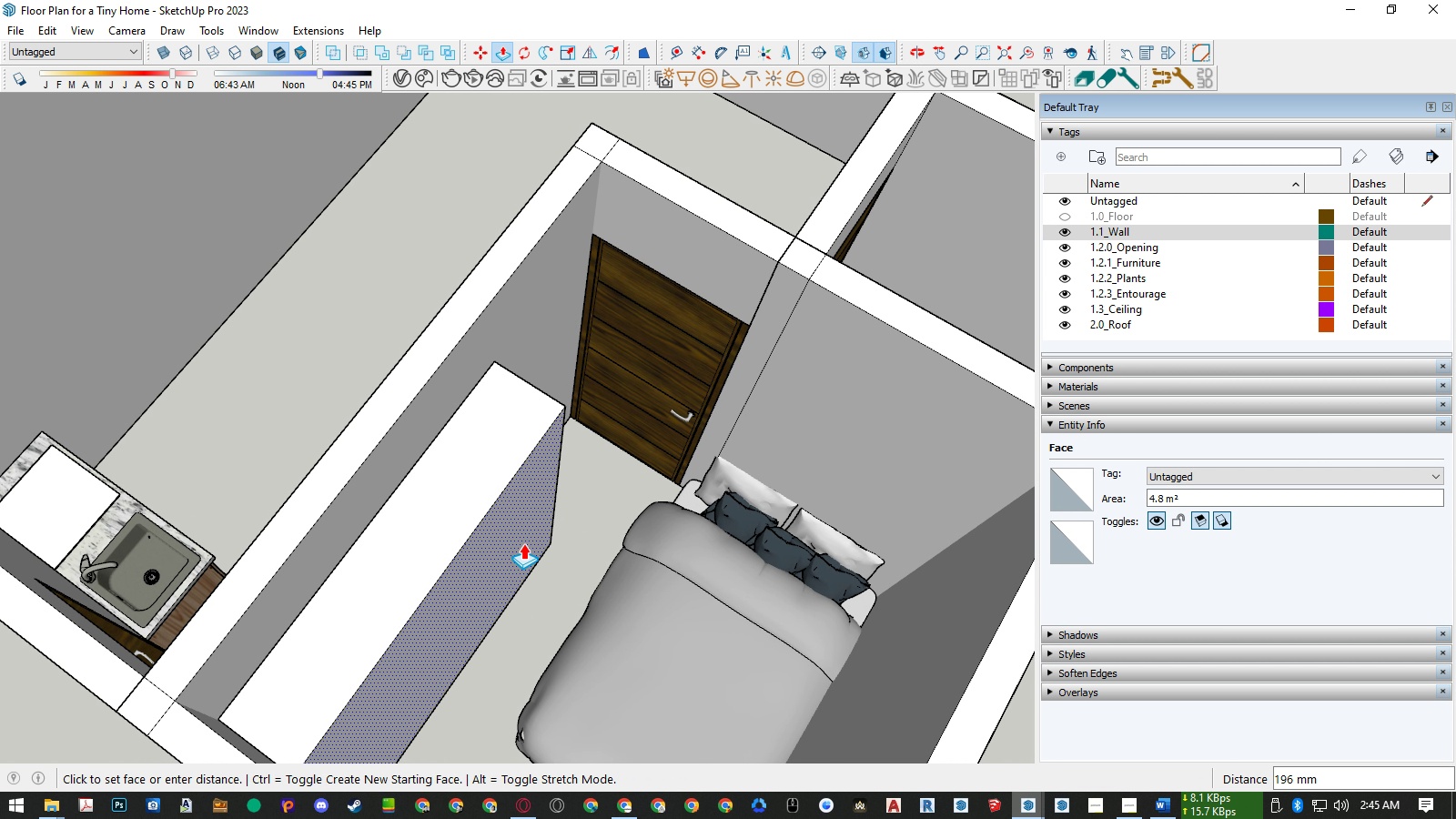 
key(Numpad2)
 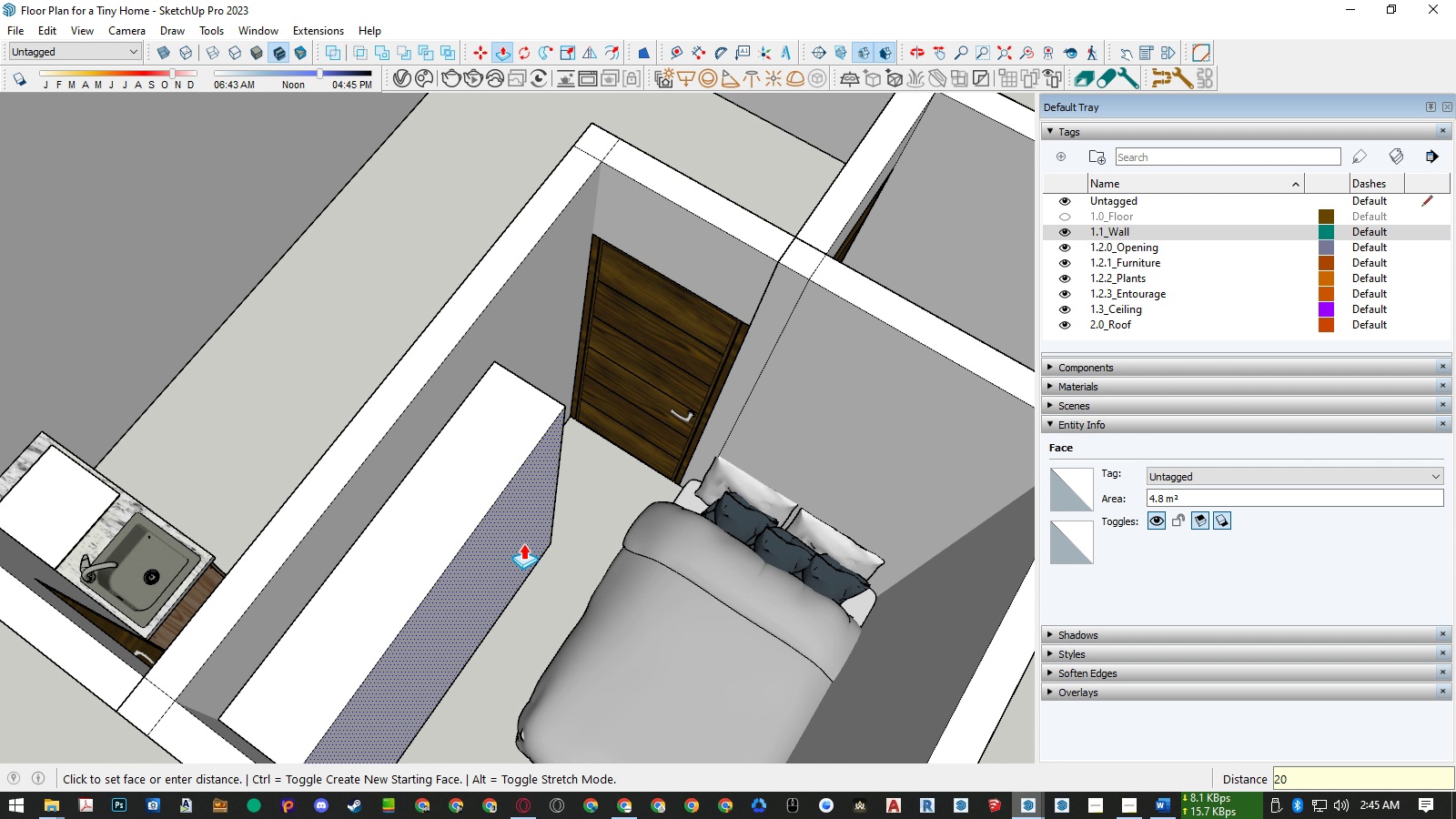 
key(Numpad0)
 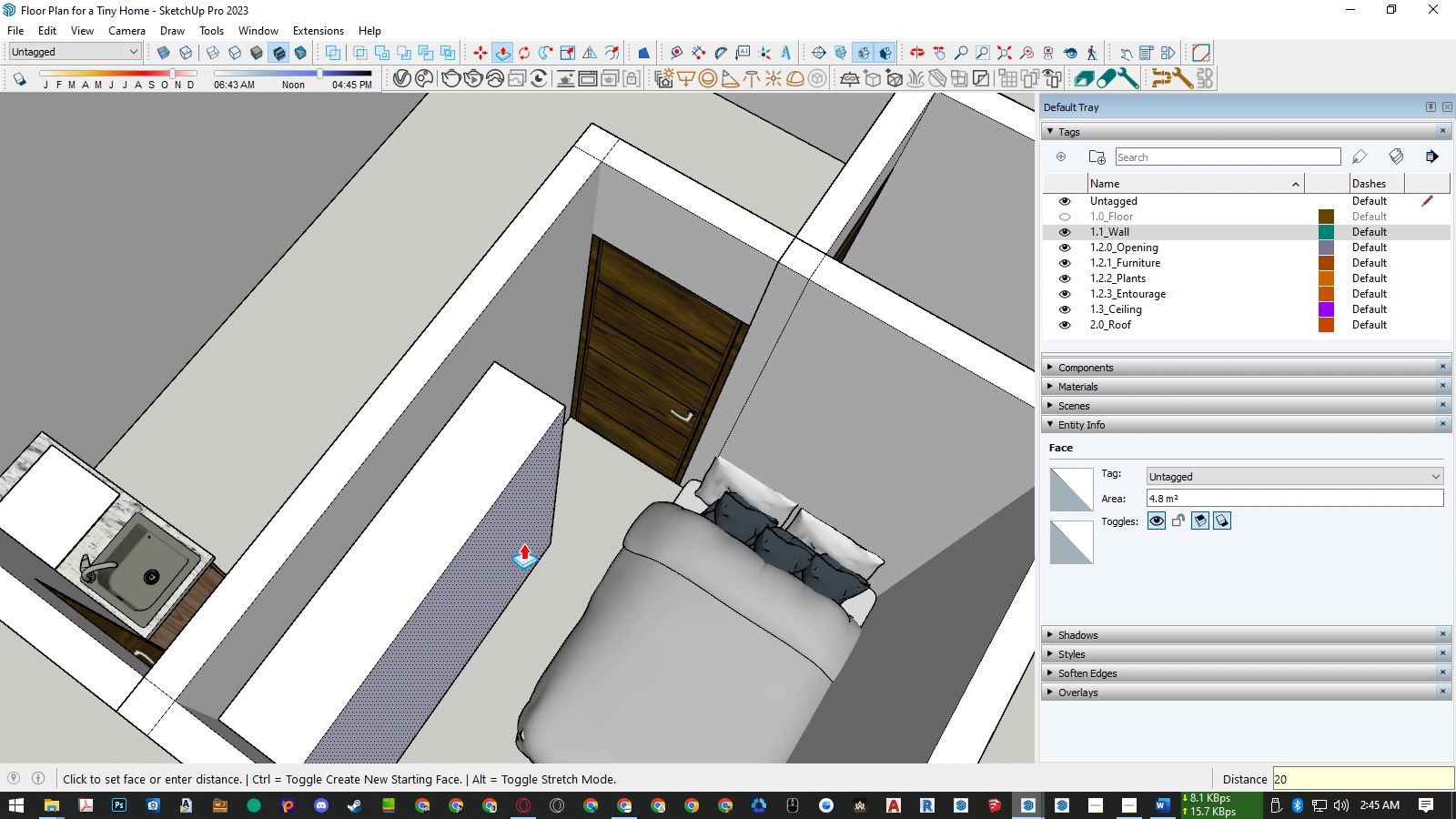 
key(Numpad0)
 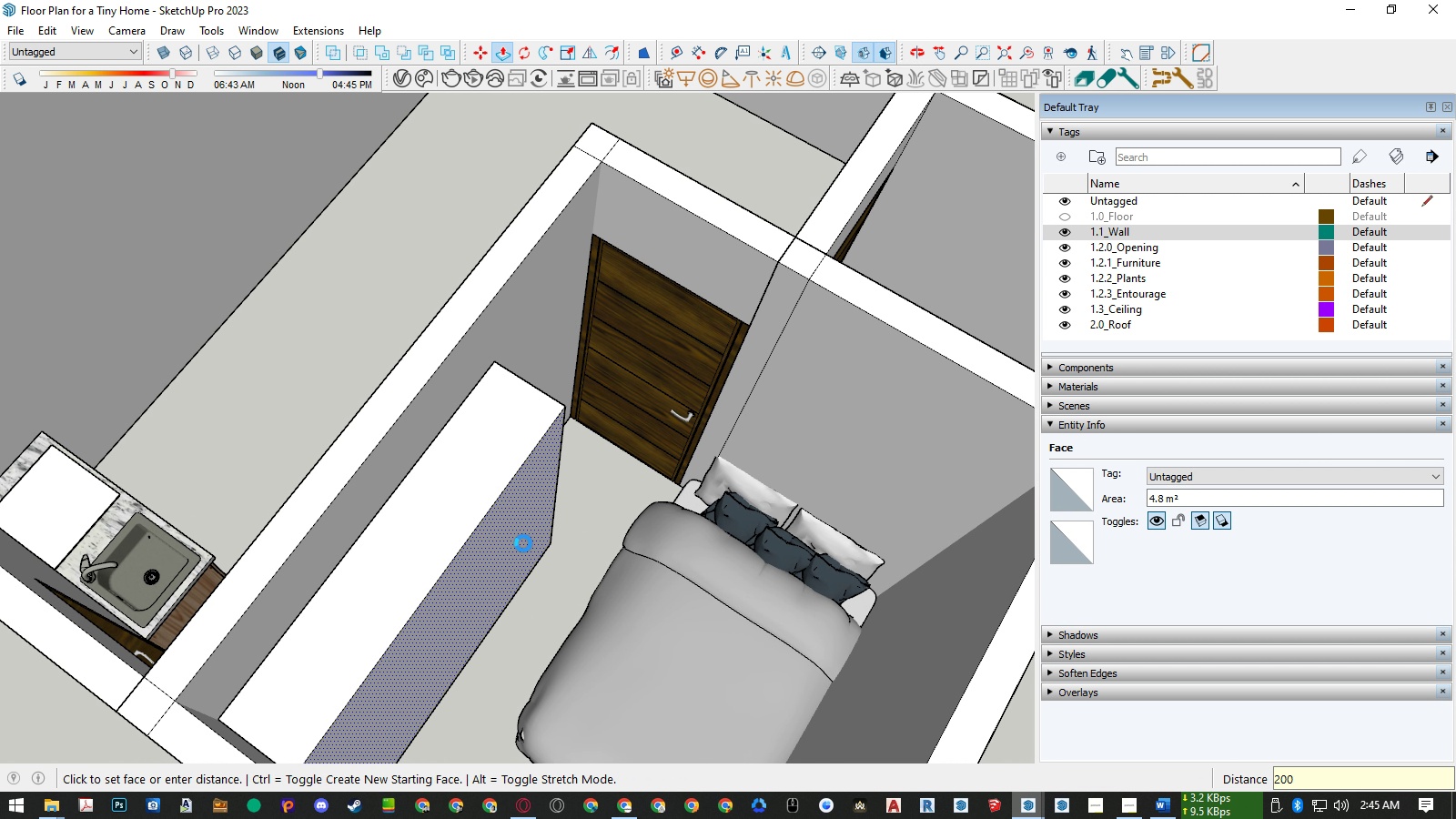 
key(NumpadEnter)
 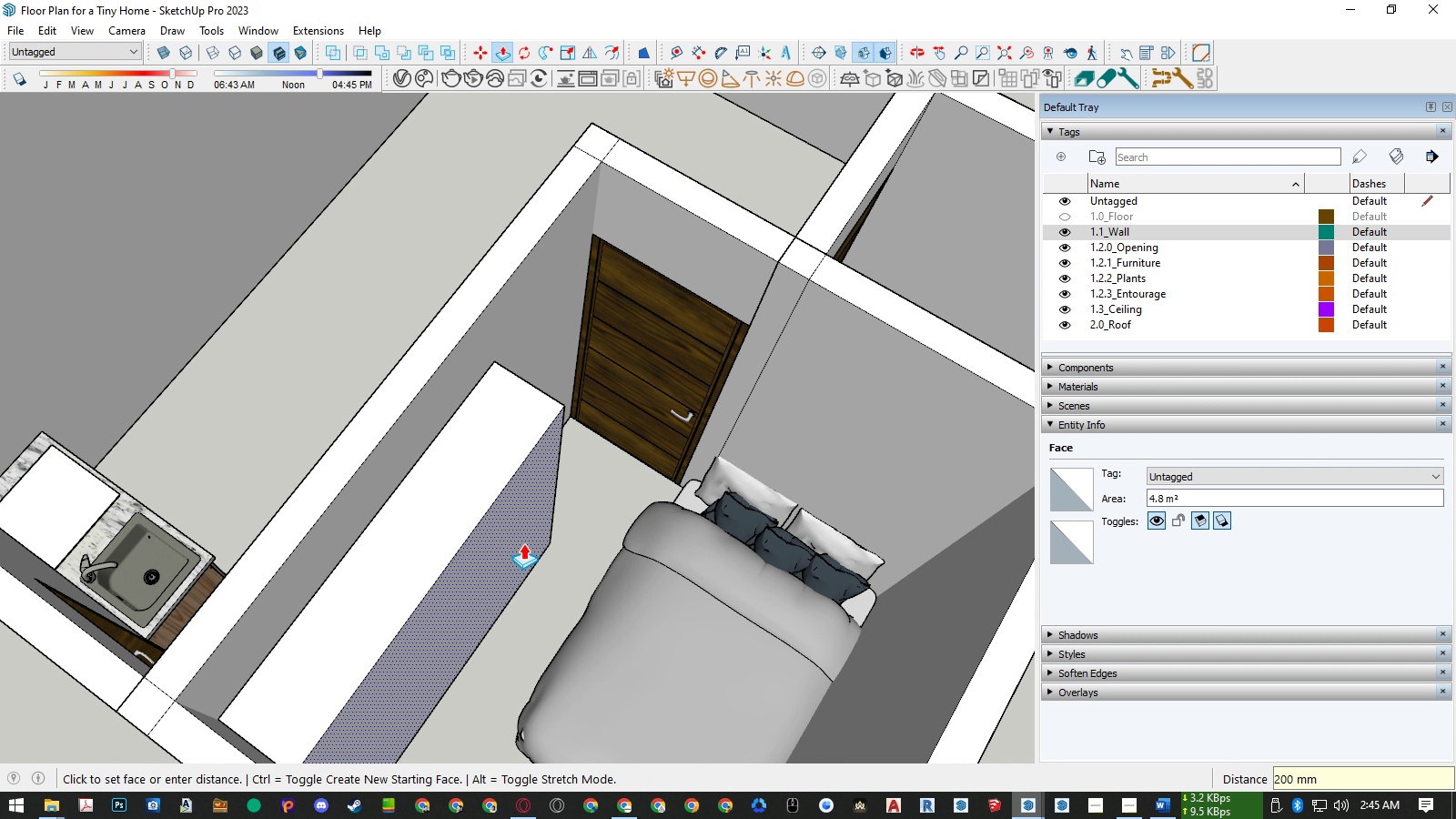 
key(Space)
 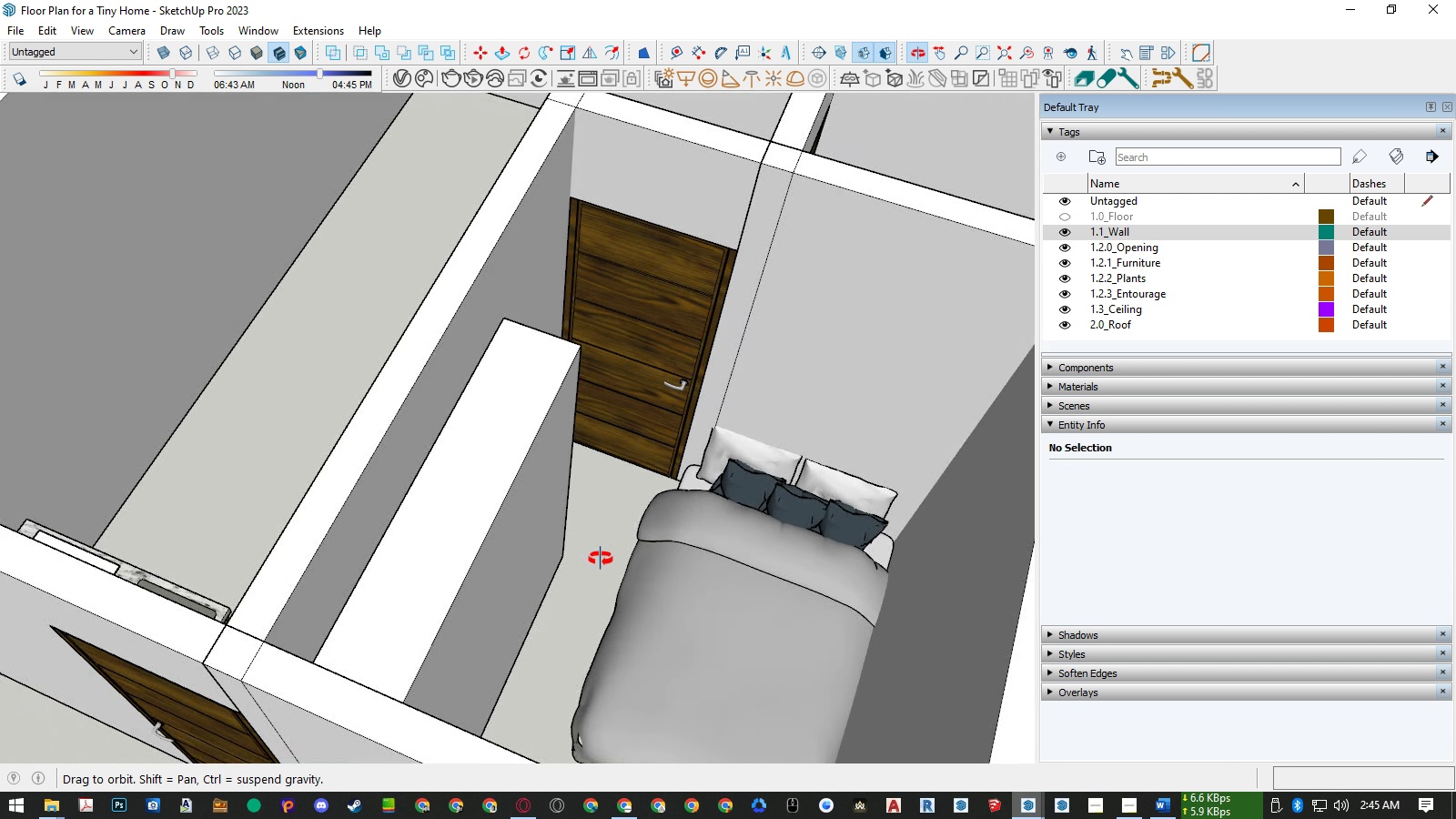 
key(L)
 